 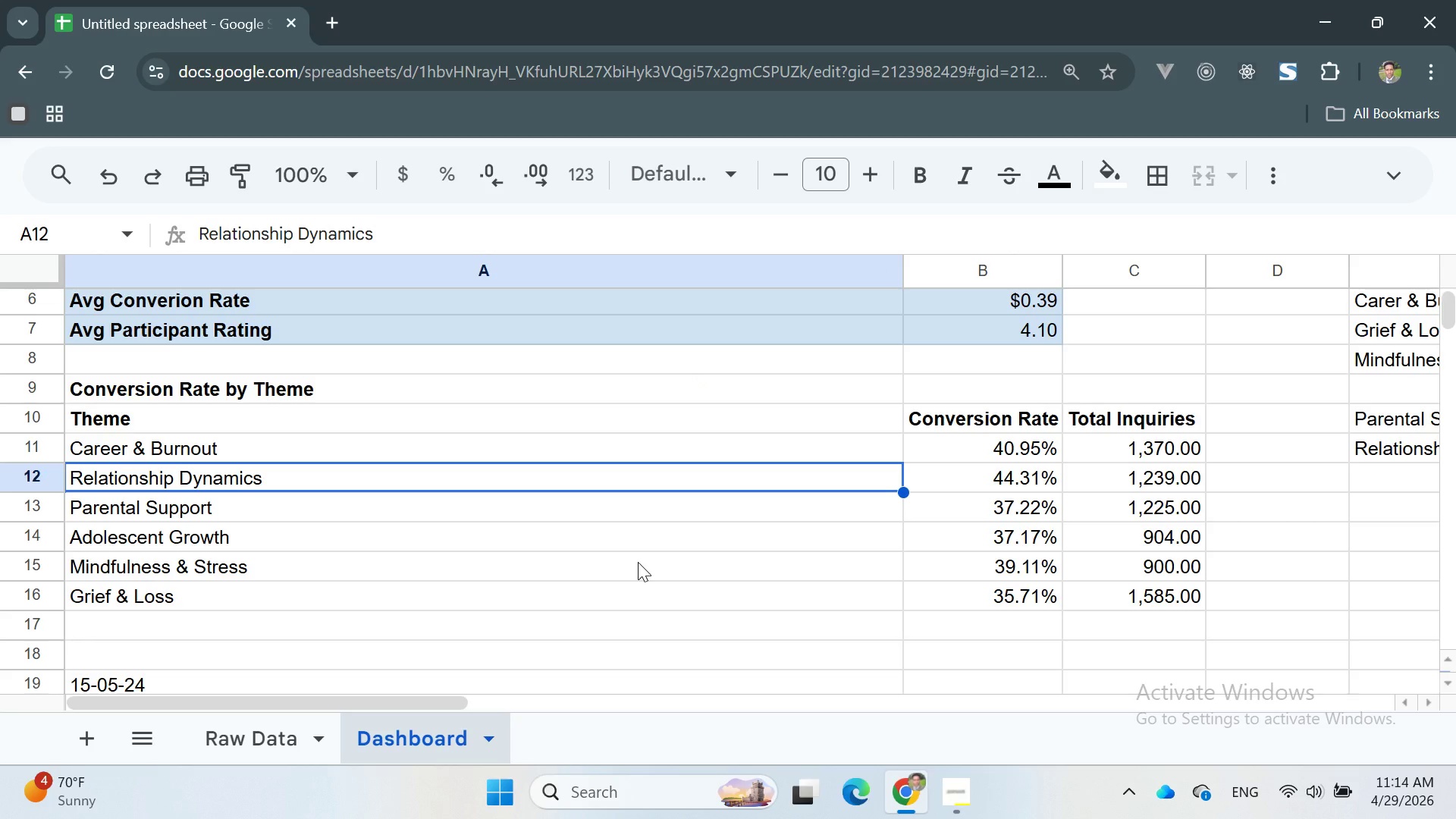 
left_click([1229, 444])
 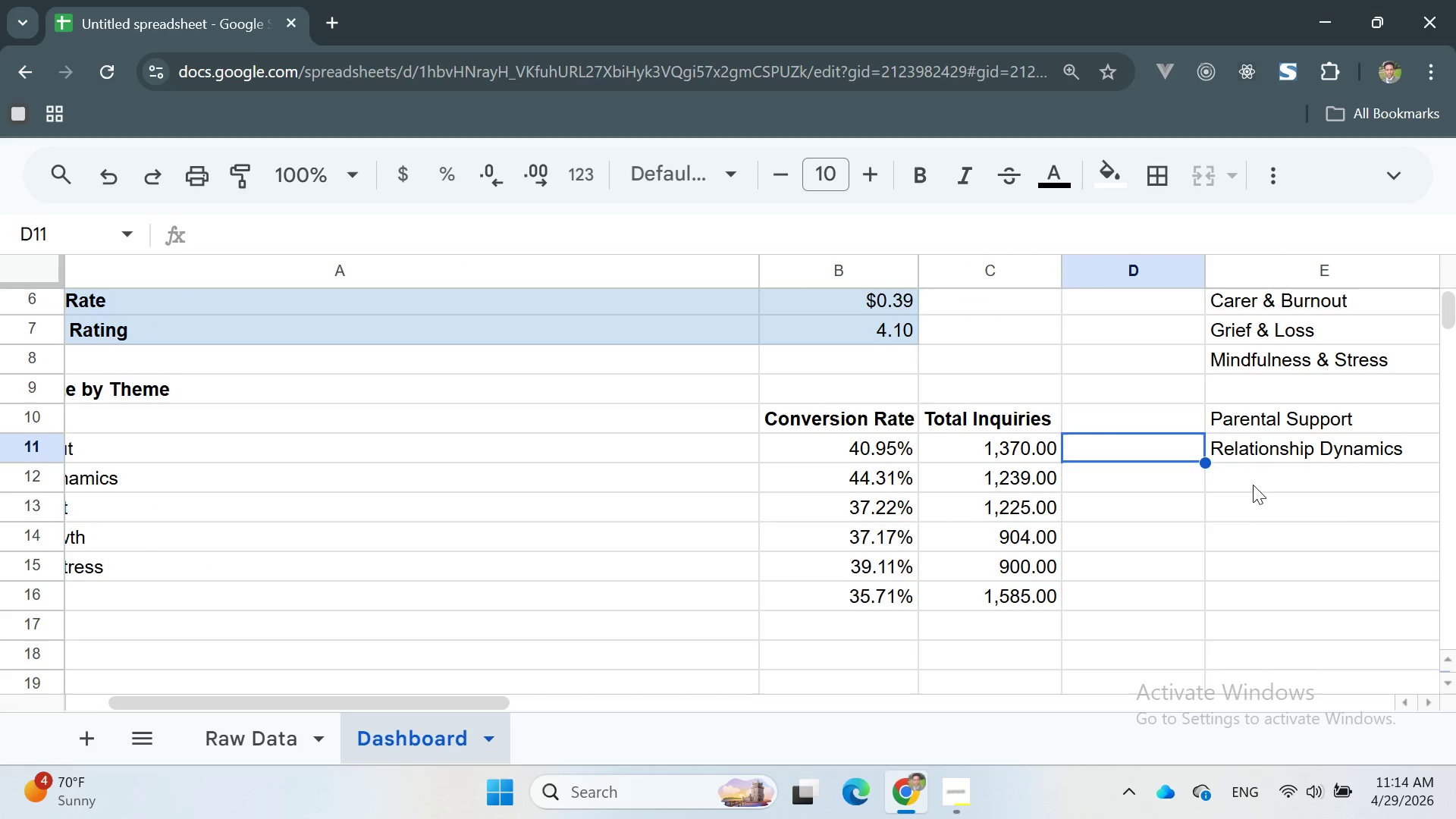 
left_click([1200, 541])
 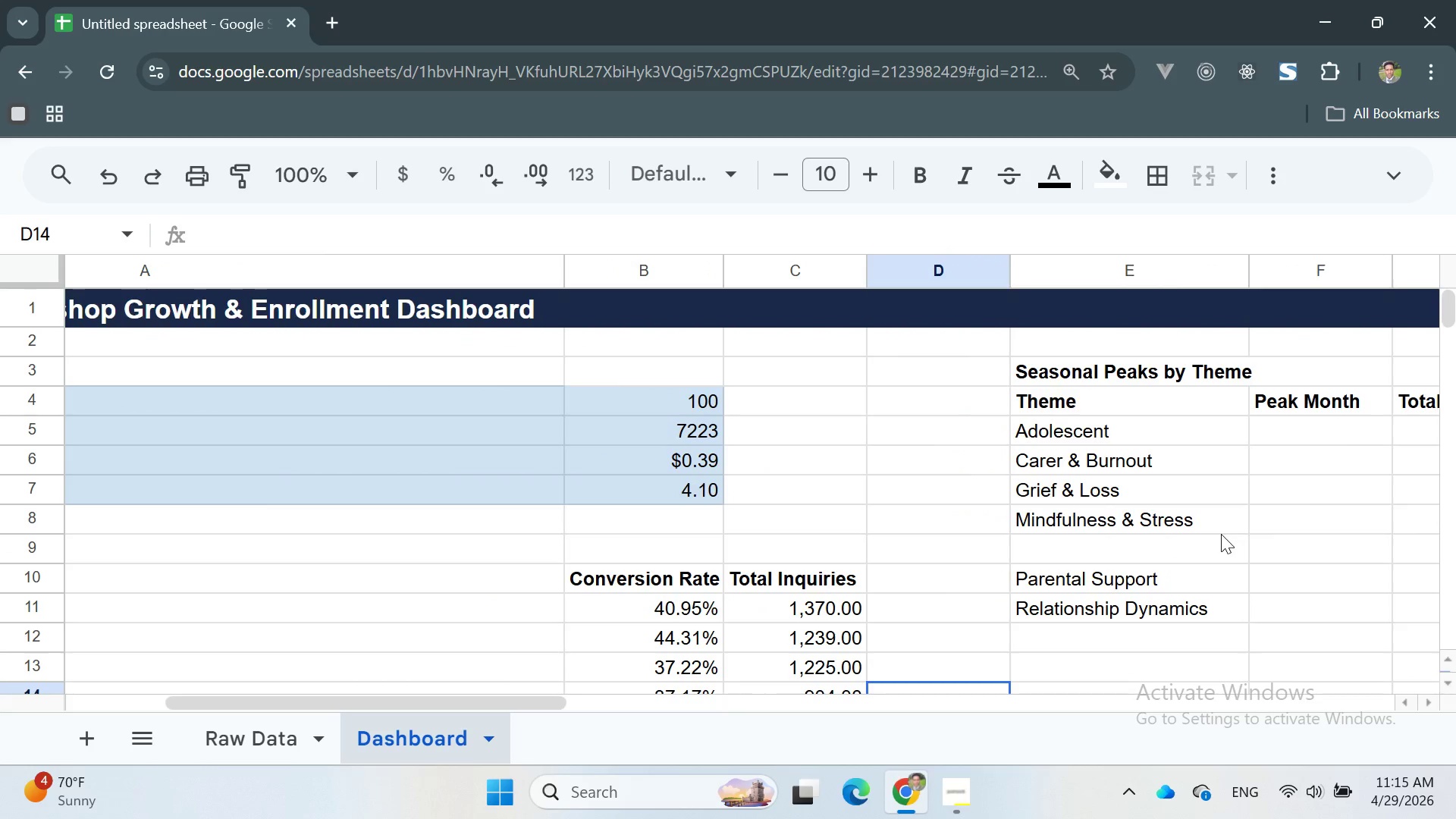 
wait(14.61)
 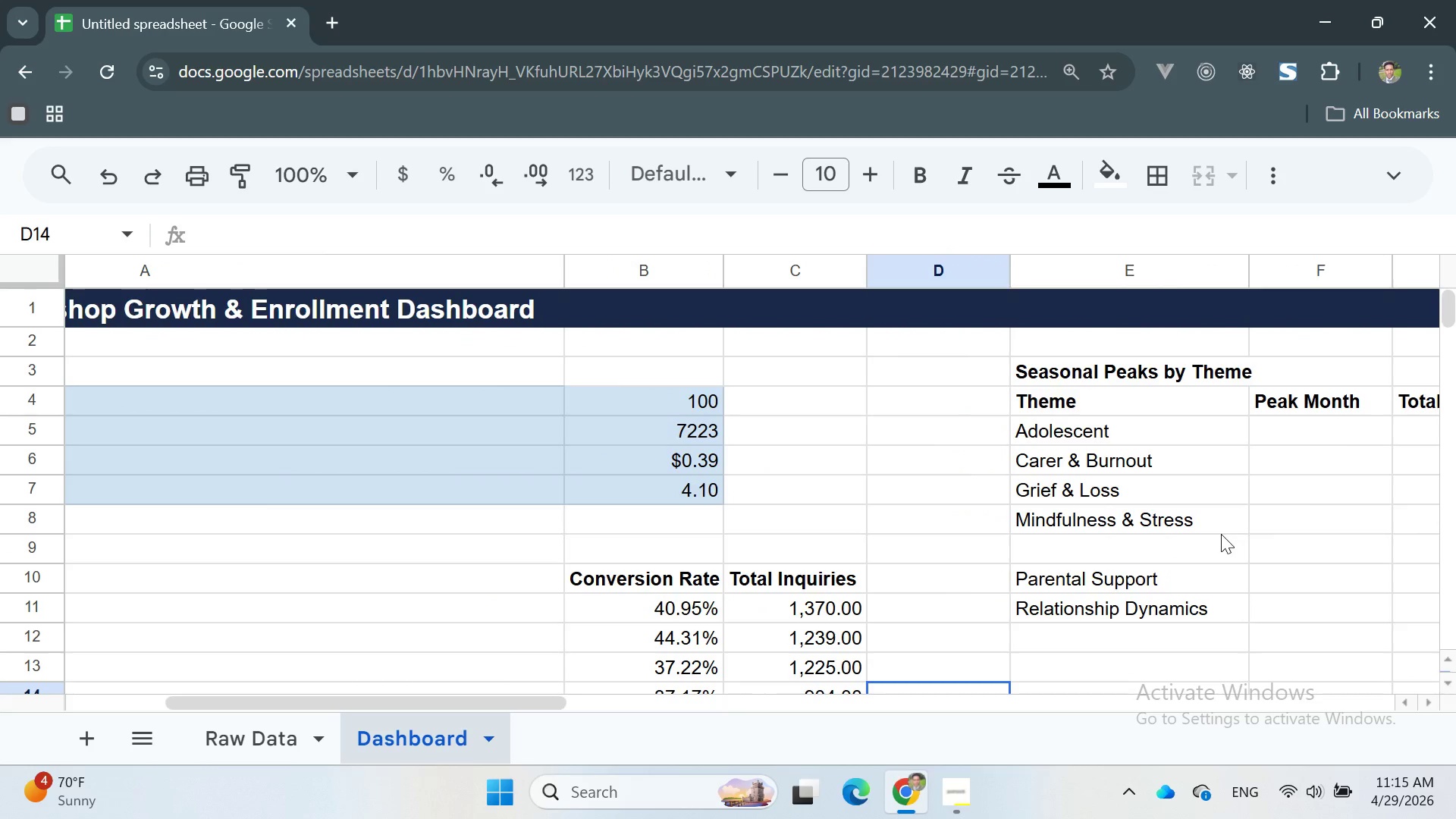 
left_click([1046, 507])
 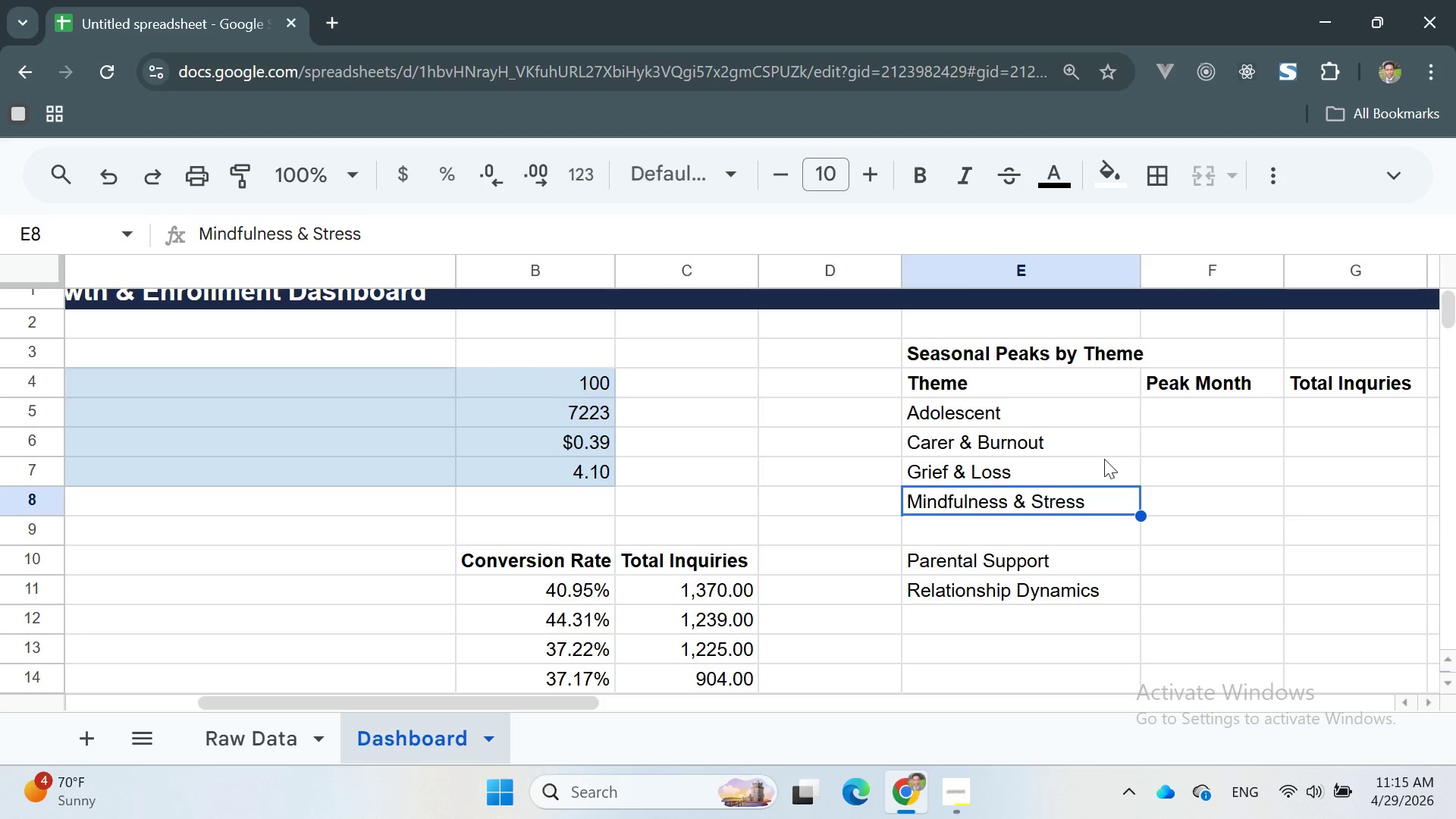 
left_click([1046, 408])
 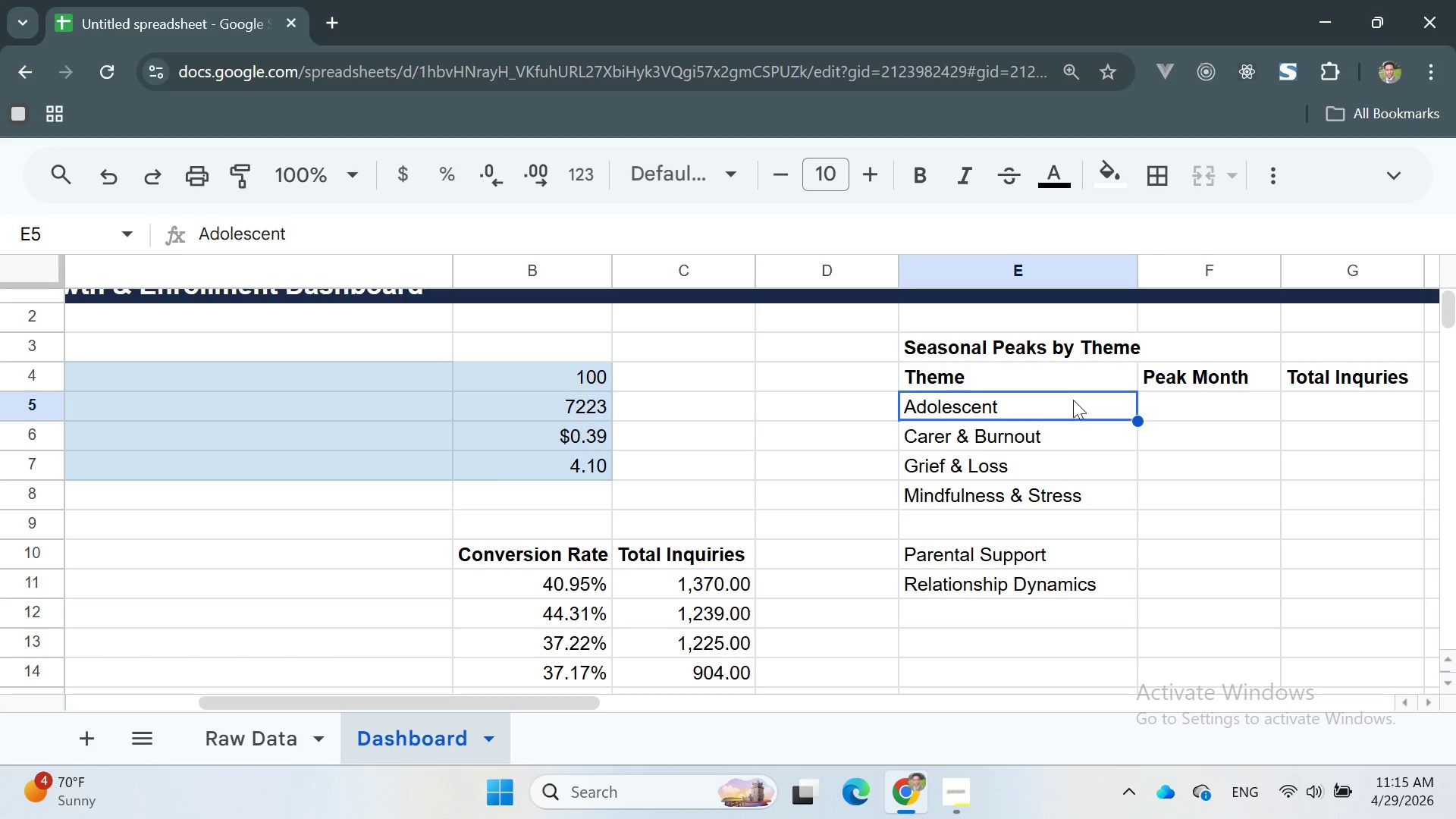 
wait(8.34)
 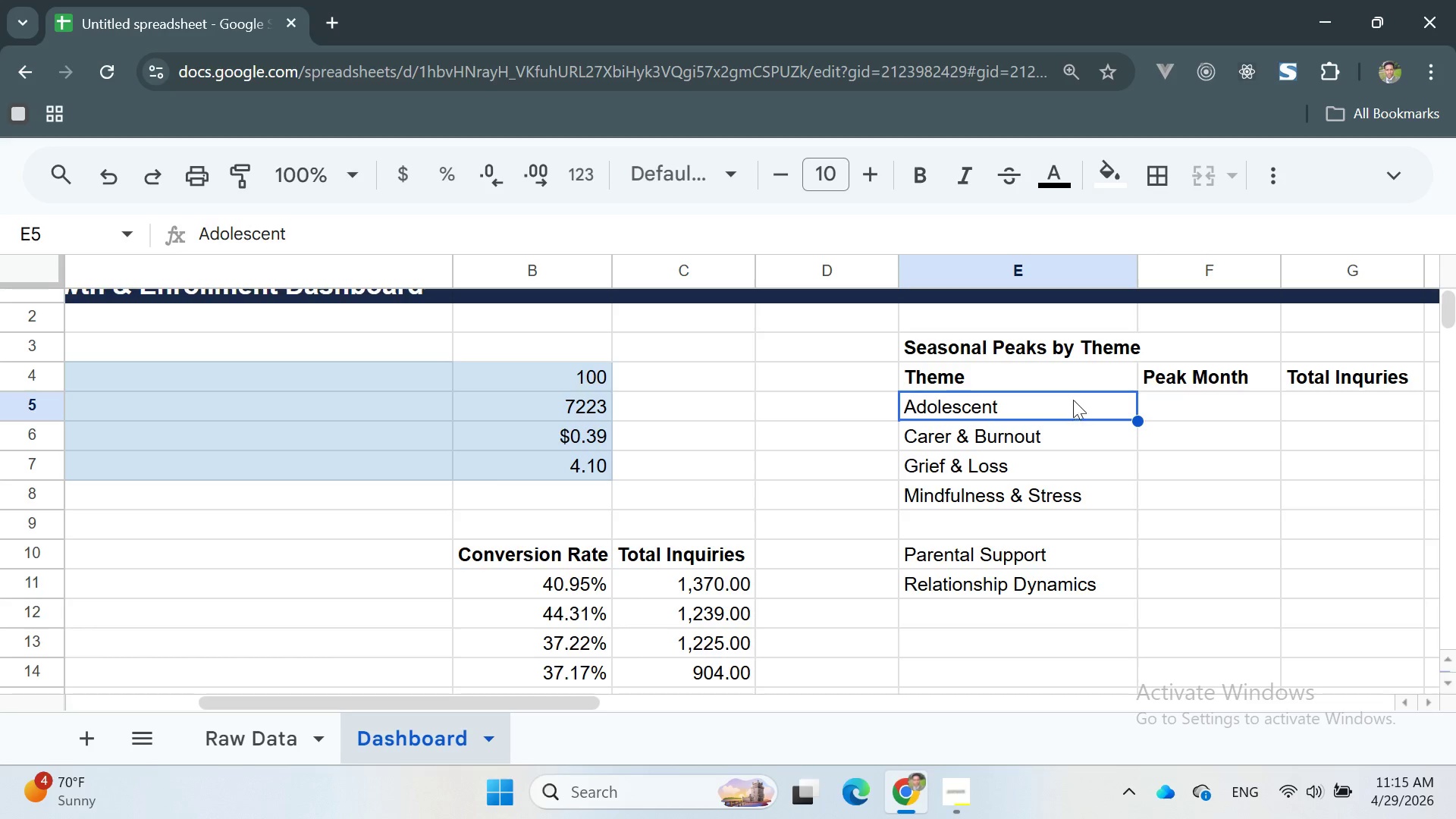 
left_click([1146, 479])
 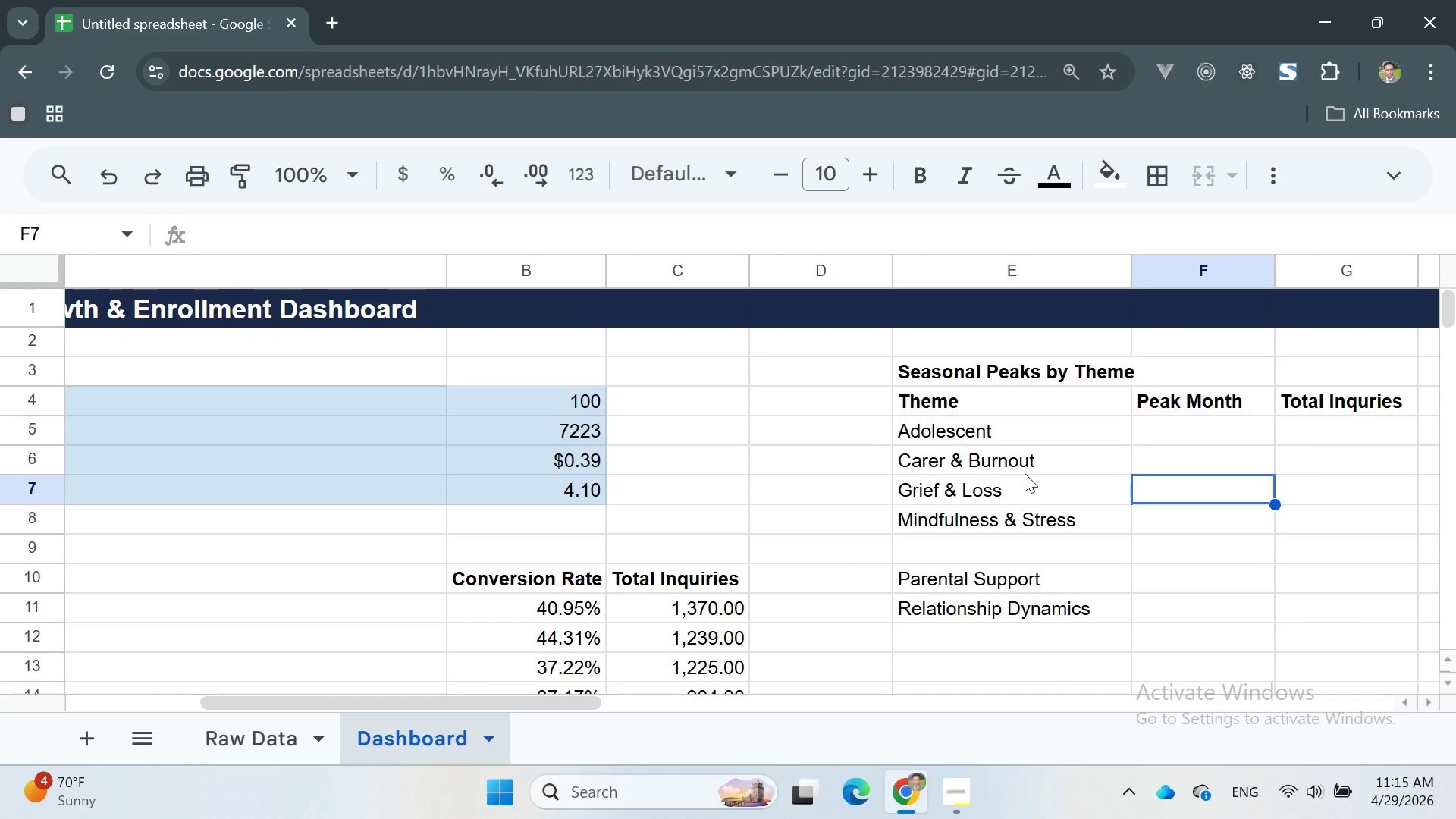 
wait(14.02)
 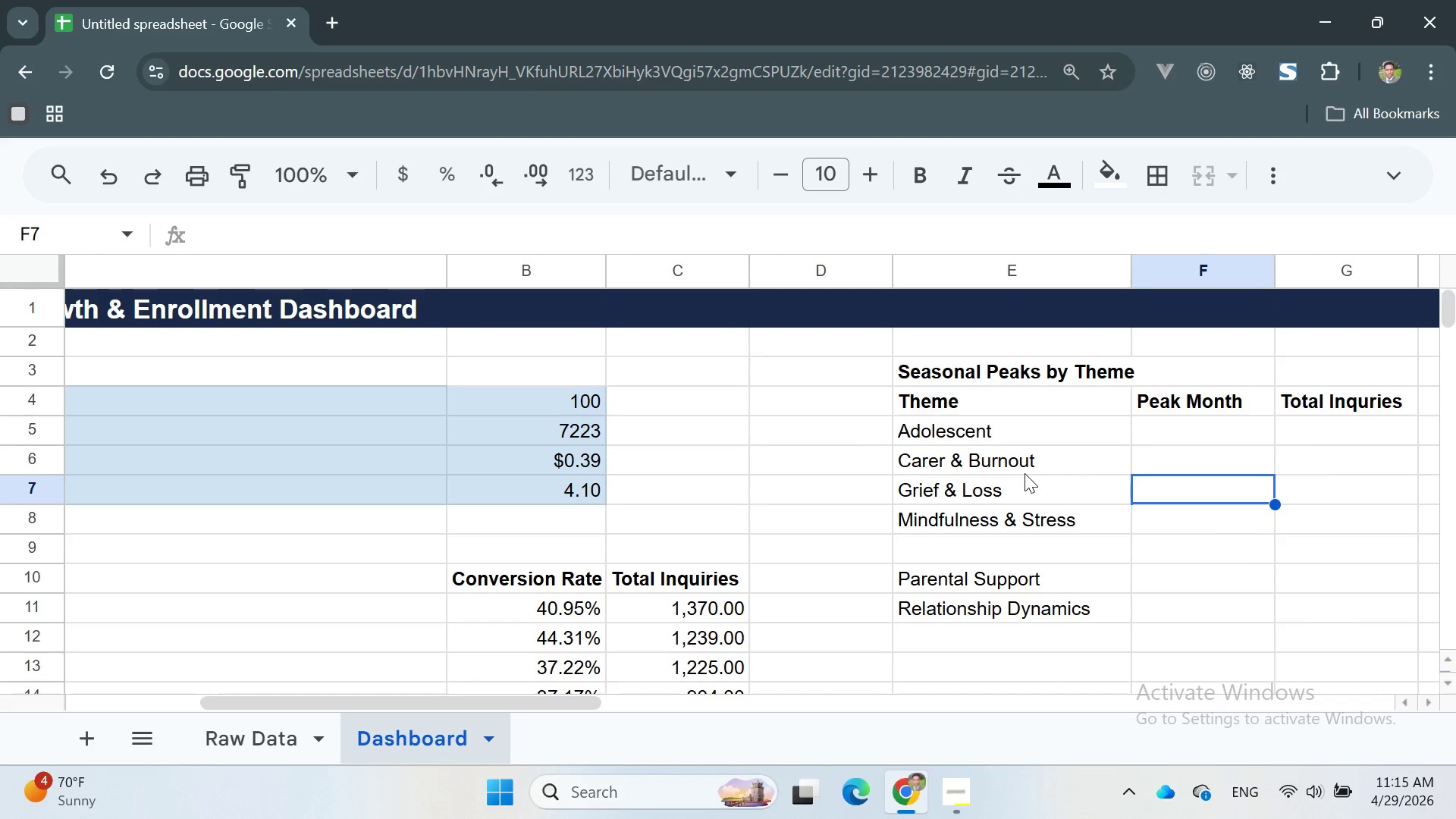 
left_click([979, 435])
 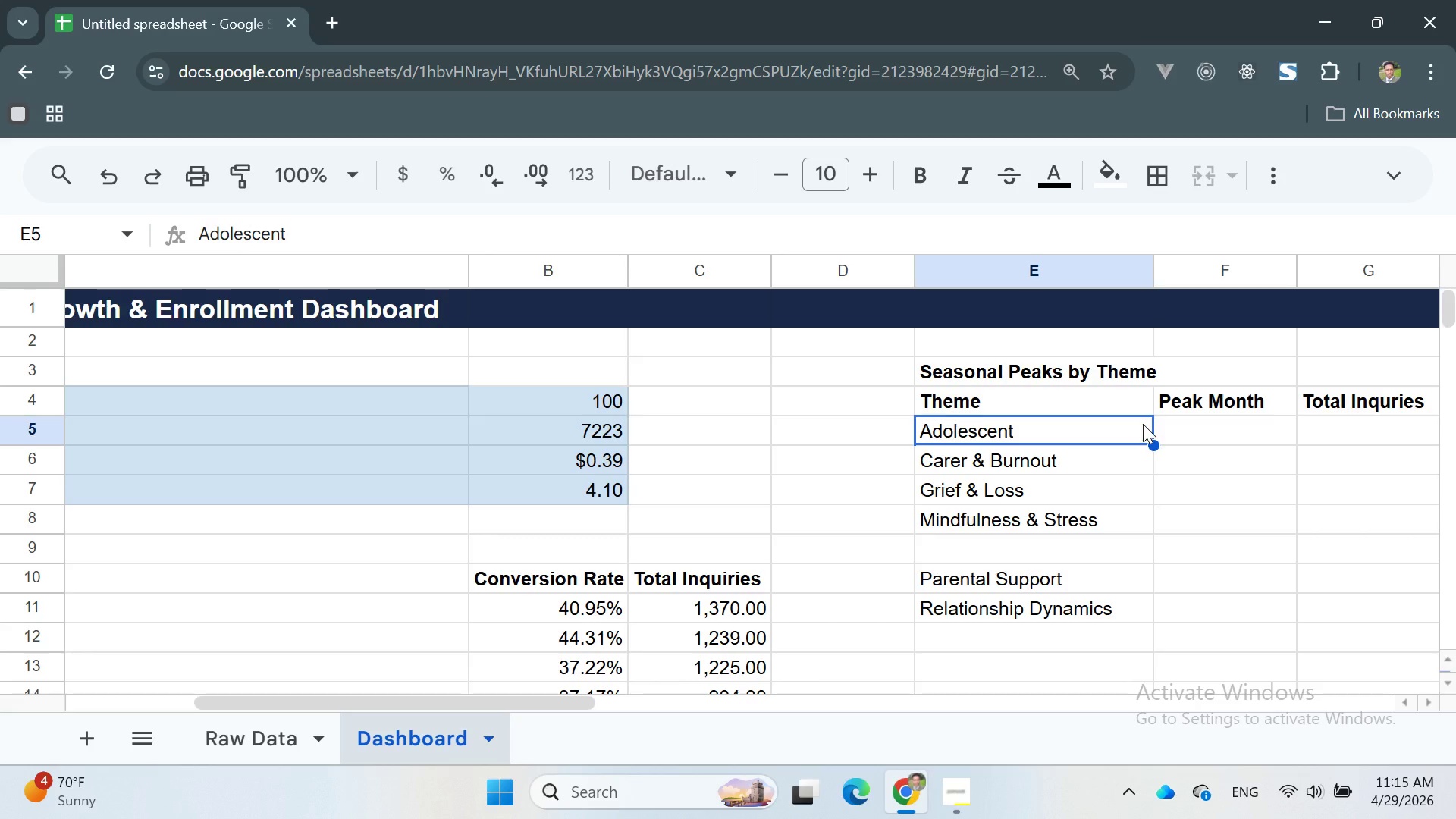 
wait(10.64)
 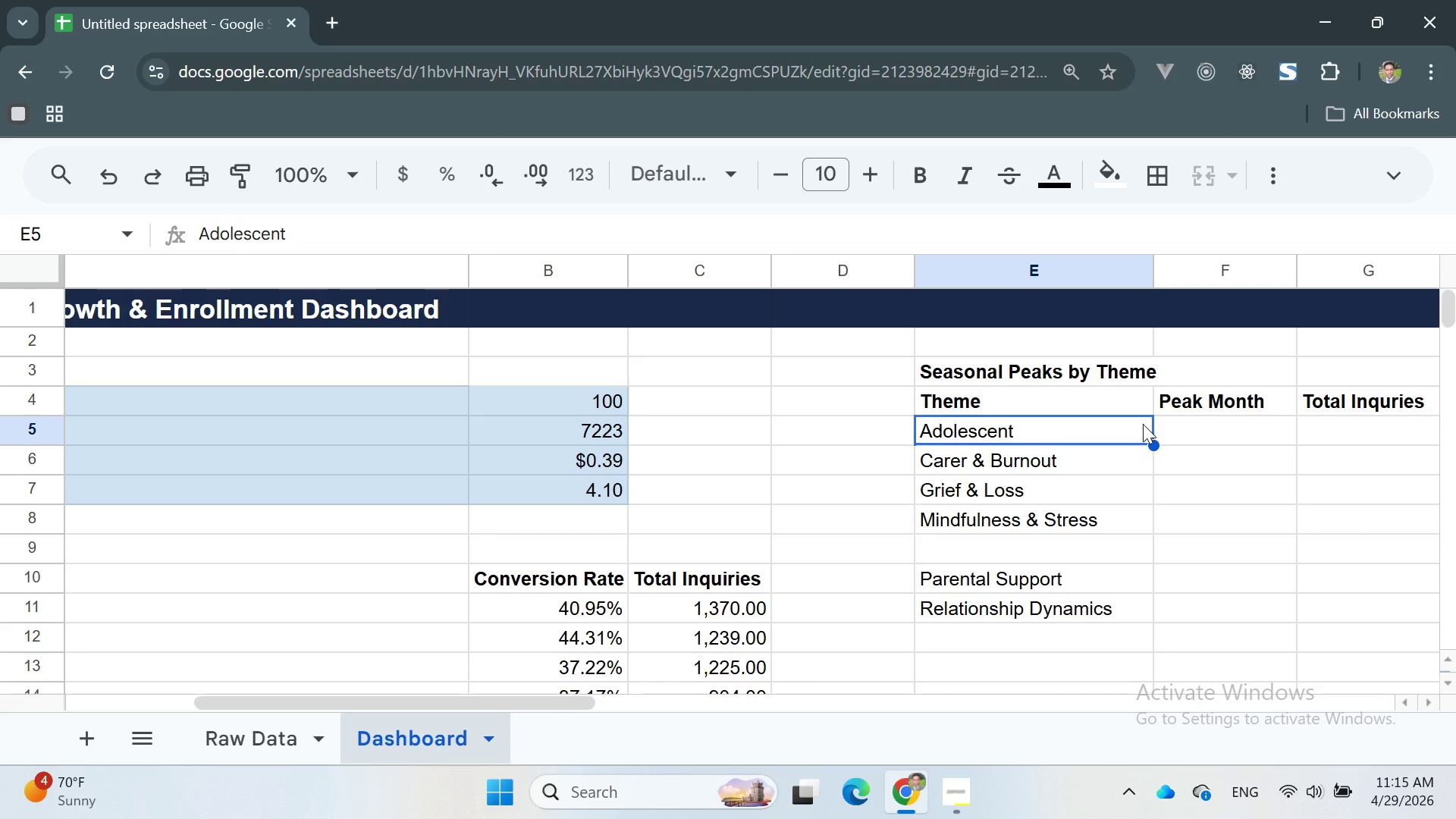 
left_click([1063, 430])
 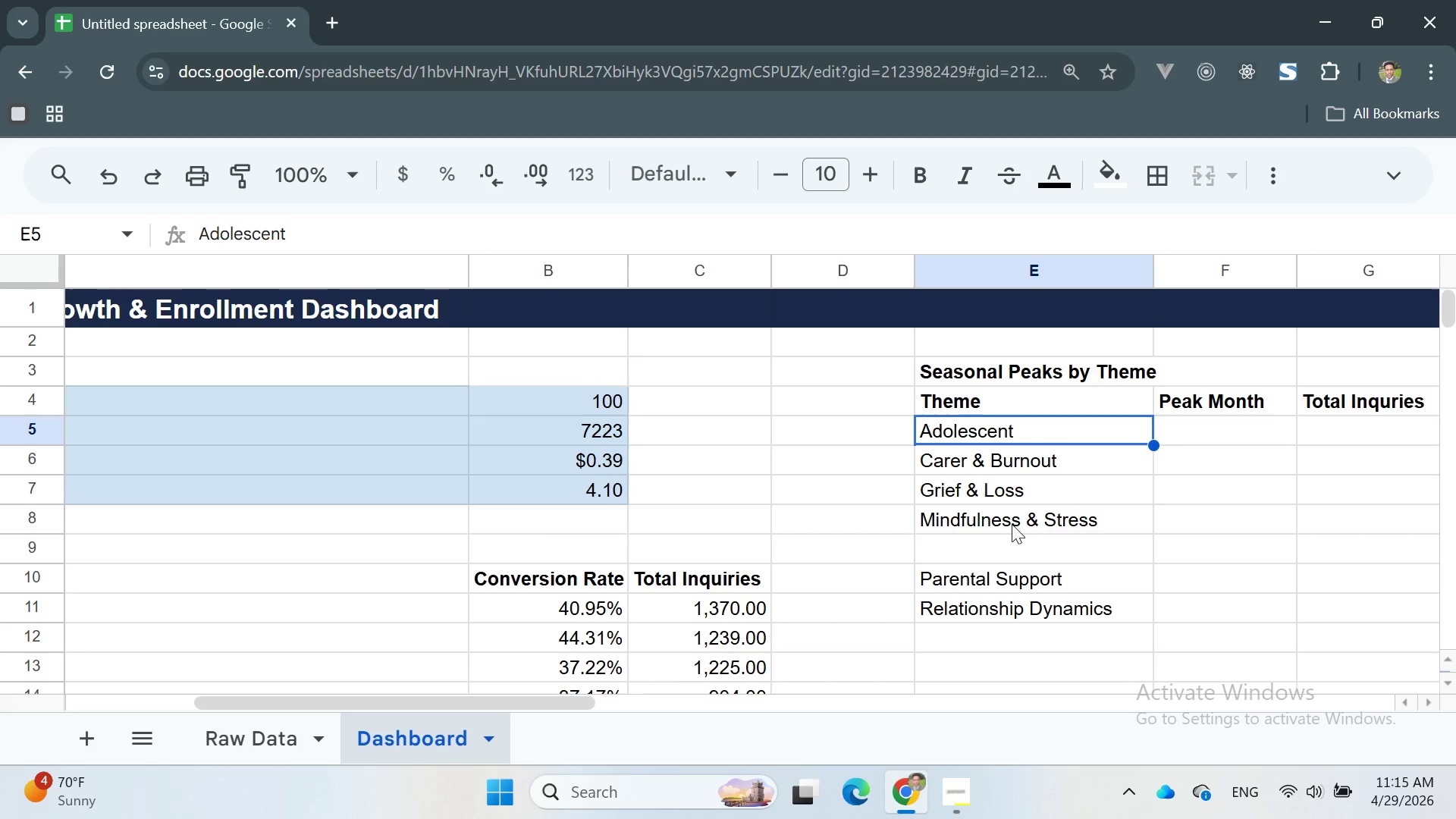 
wait(7.33)
 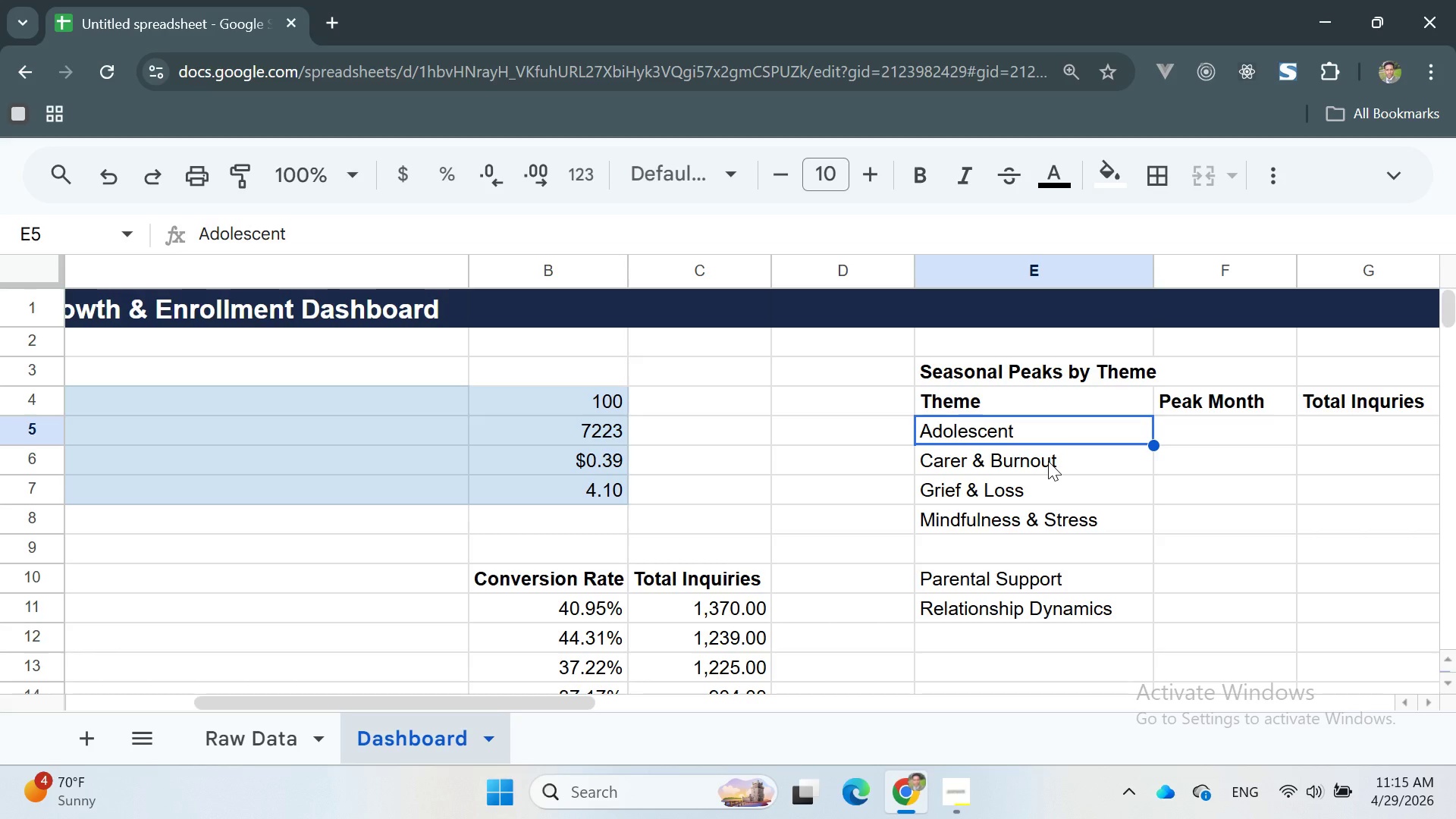 
left_click_drag(start_coordinate=[997, 587], to_coordinate=[1084, 566])
 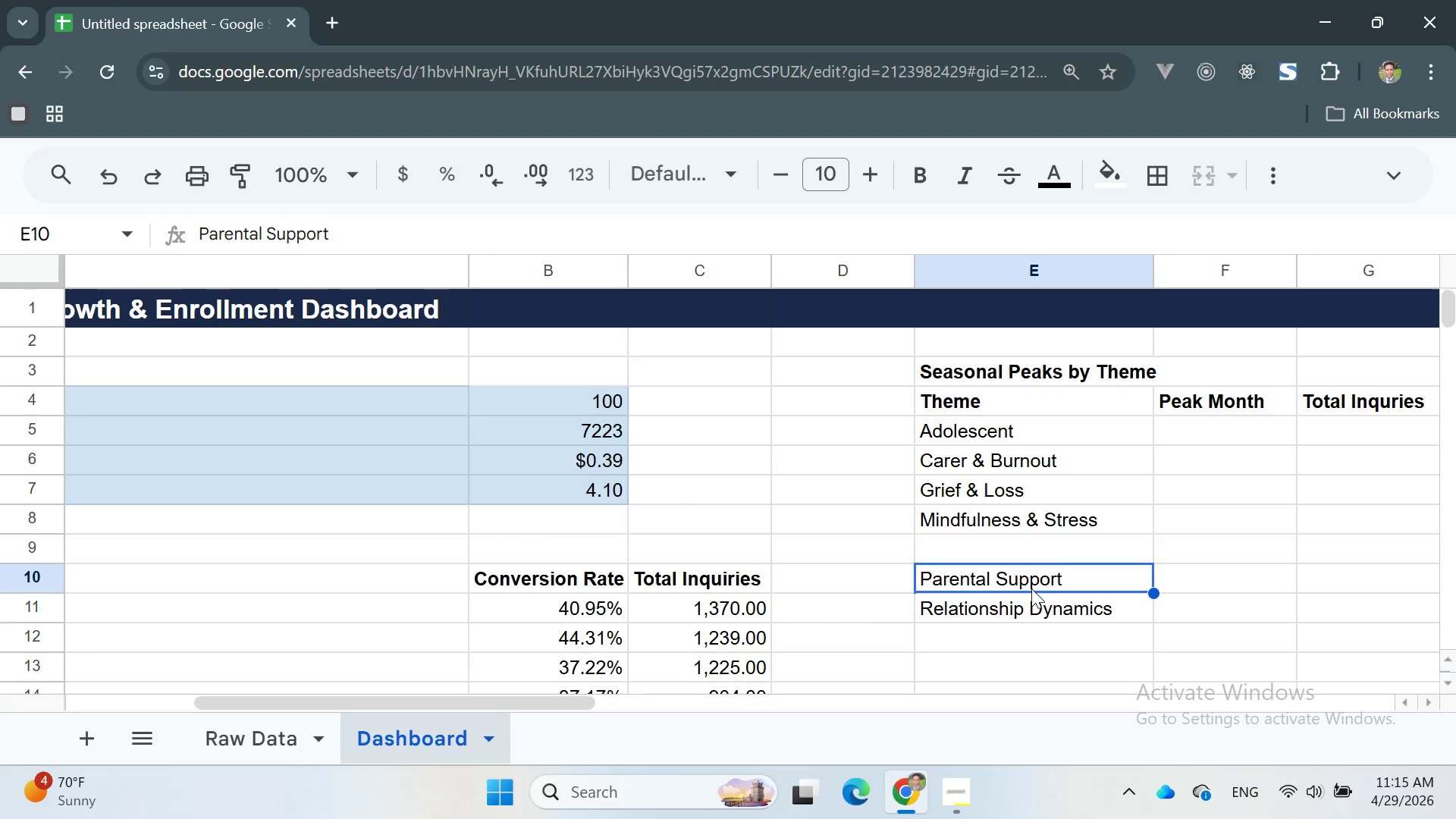 
double_click([1031, 589])
 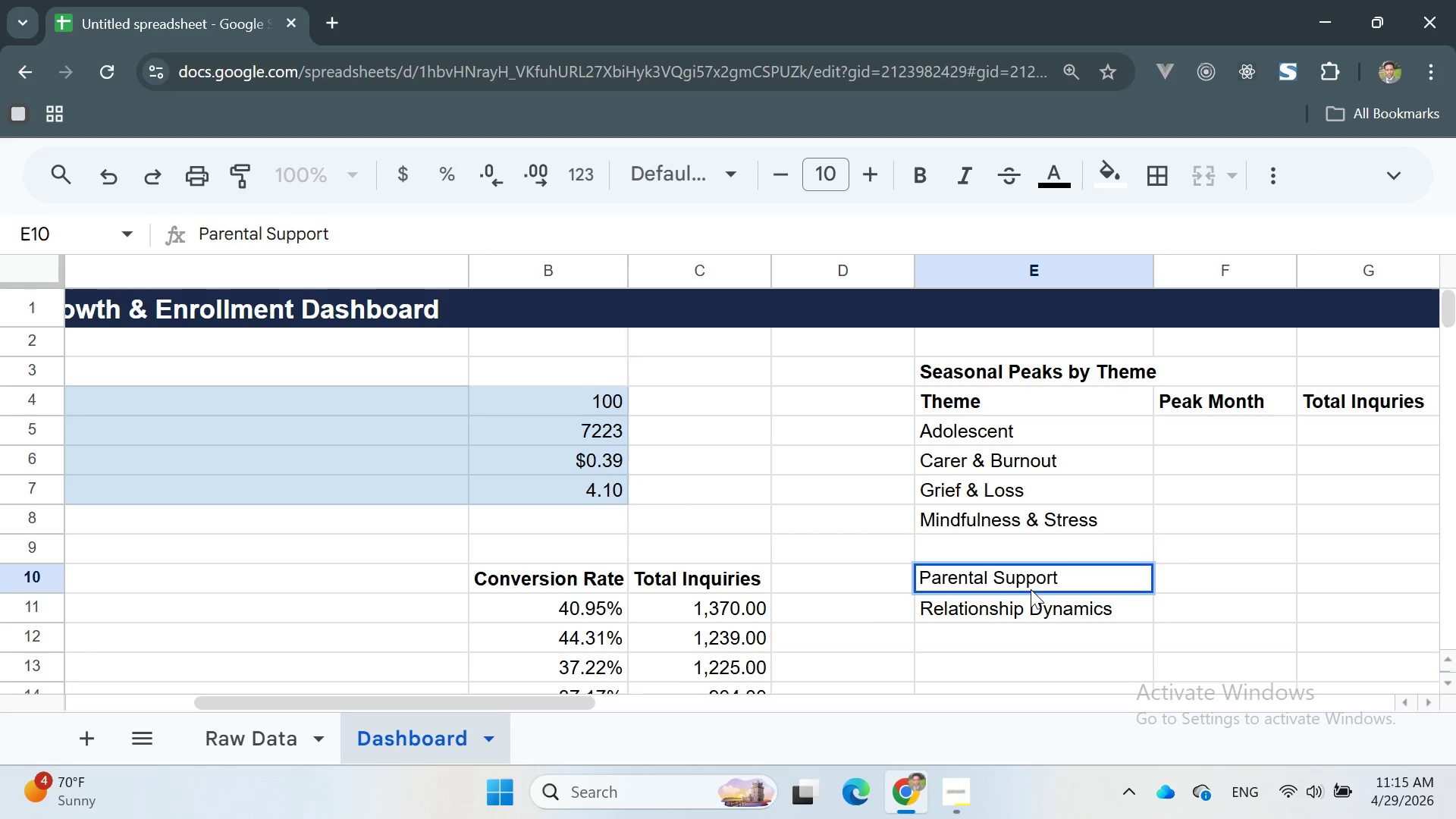 
triple_click([1031, 589])
 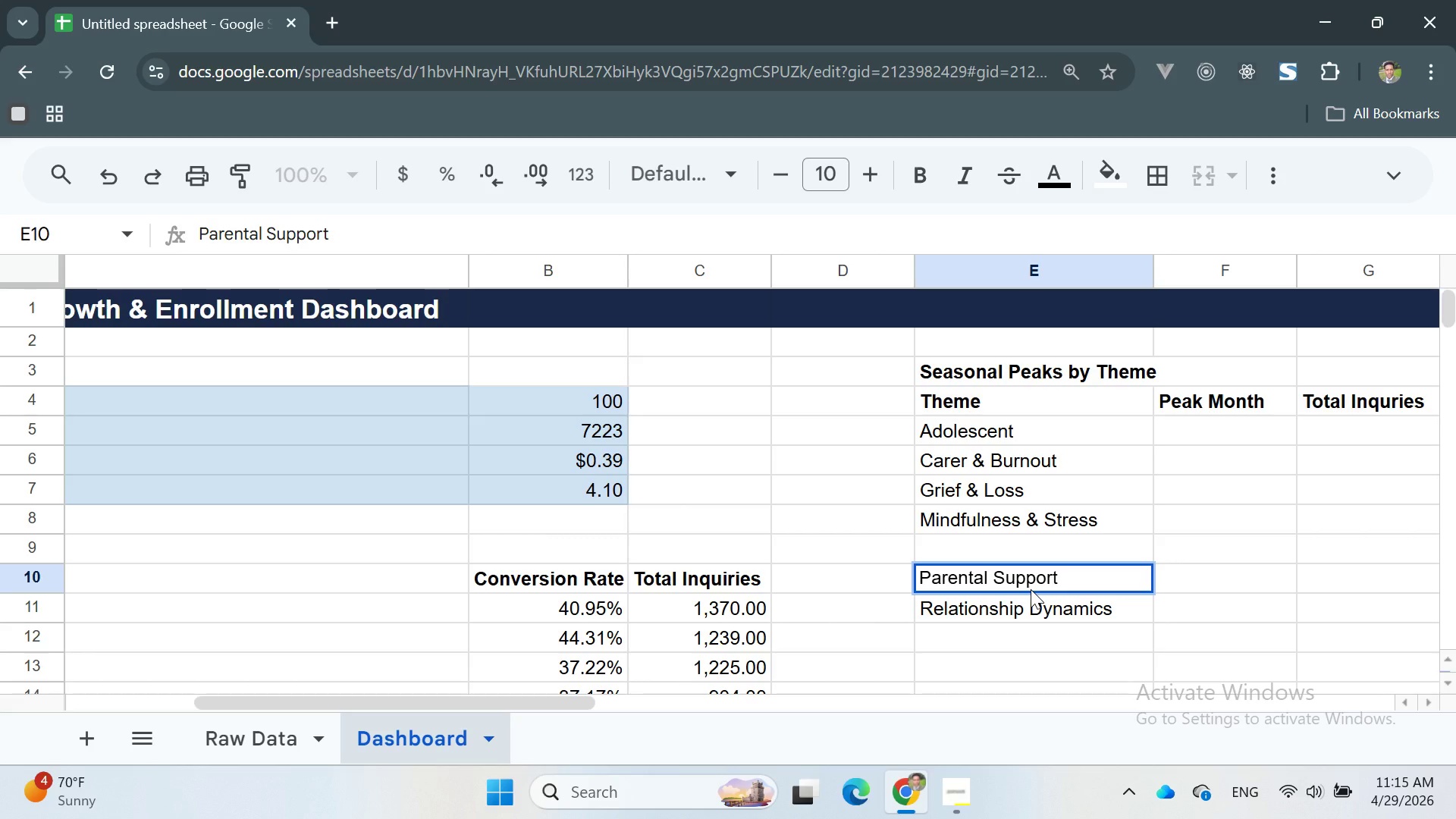 
hold_key(key=ControlLeft, duration=1.51)
 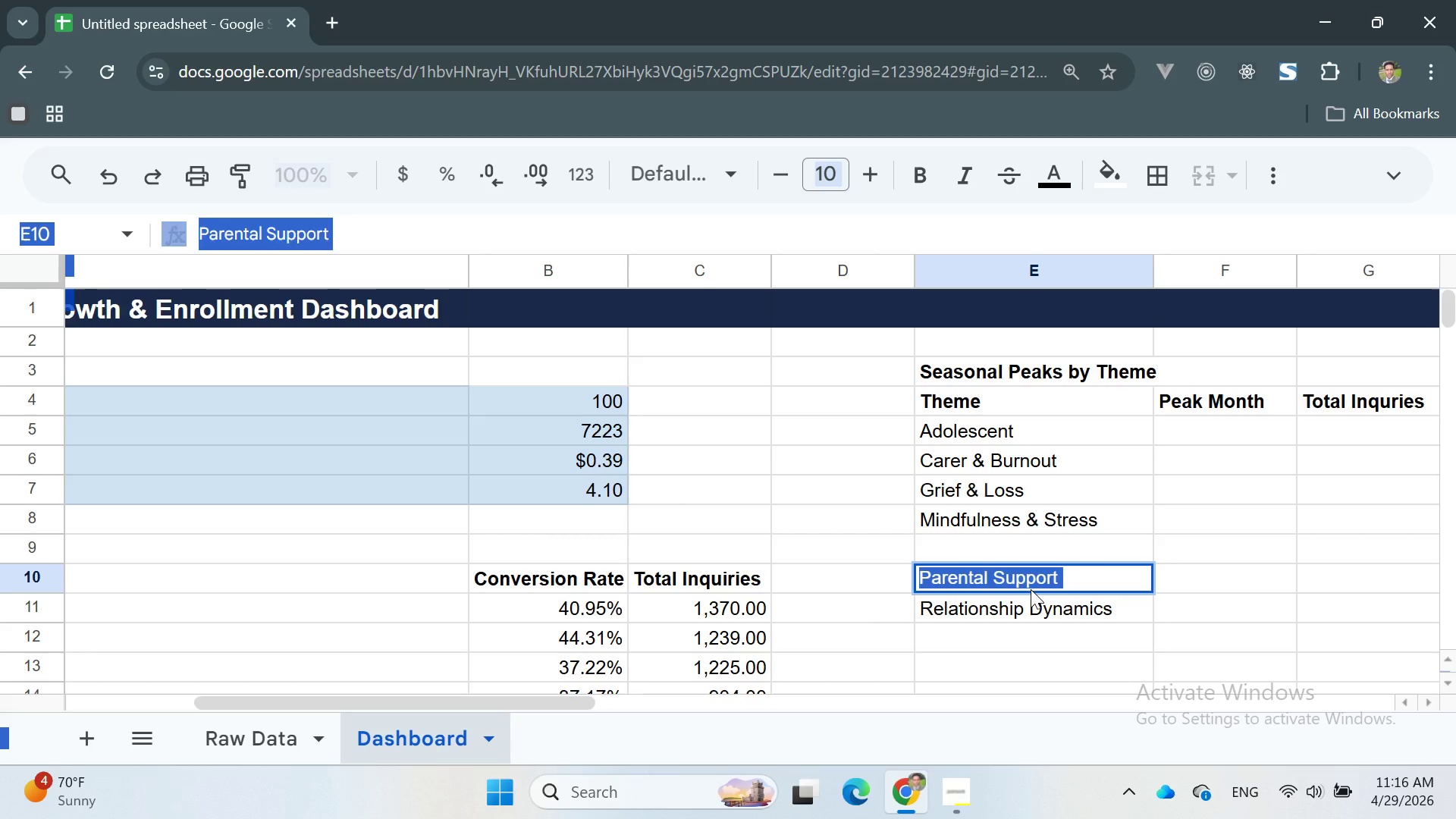 
key(Control+A)
 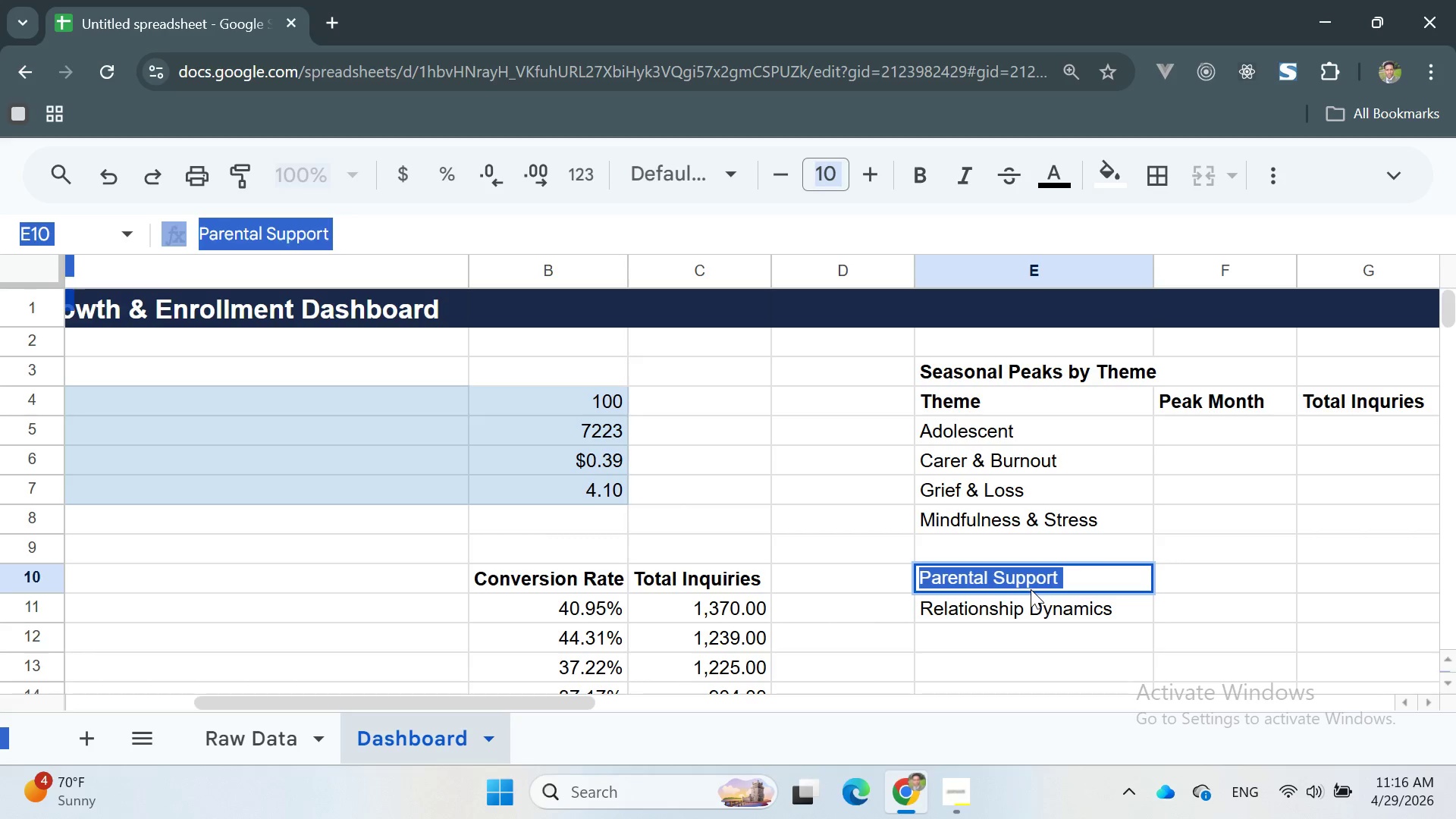 
key(Control+A)
 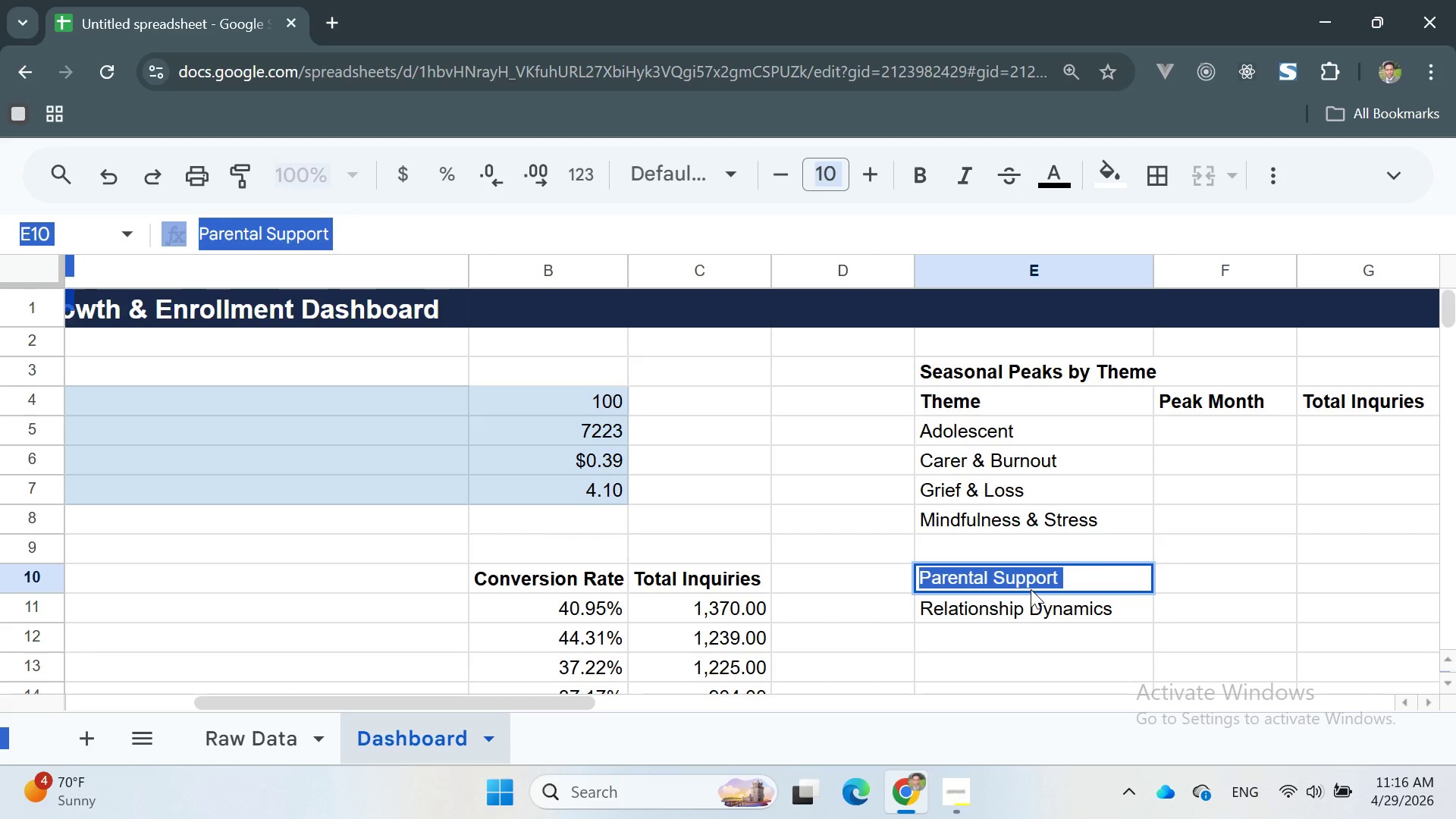 
key(Control+X)
 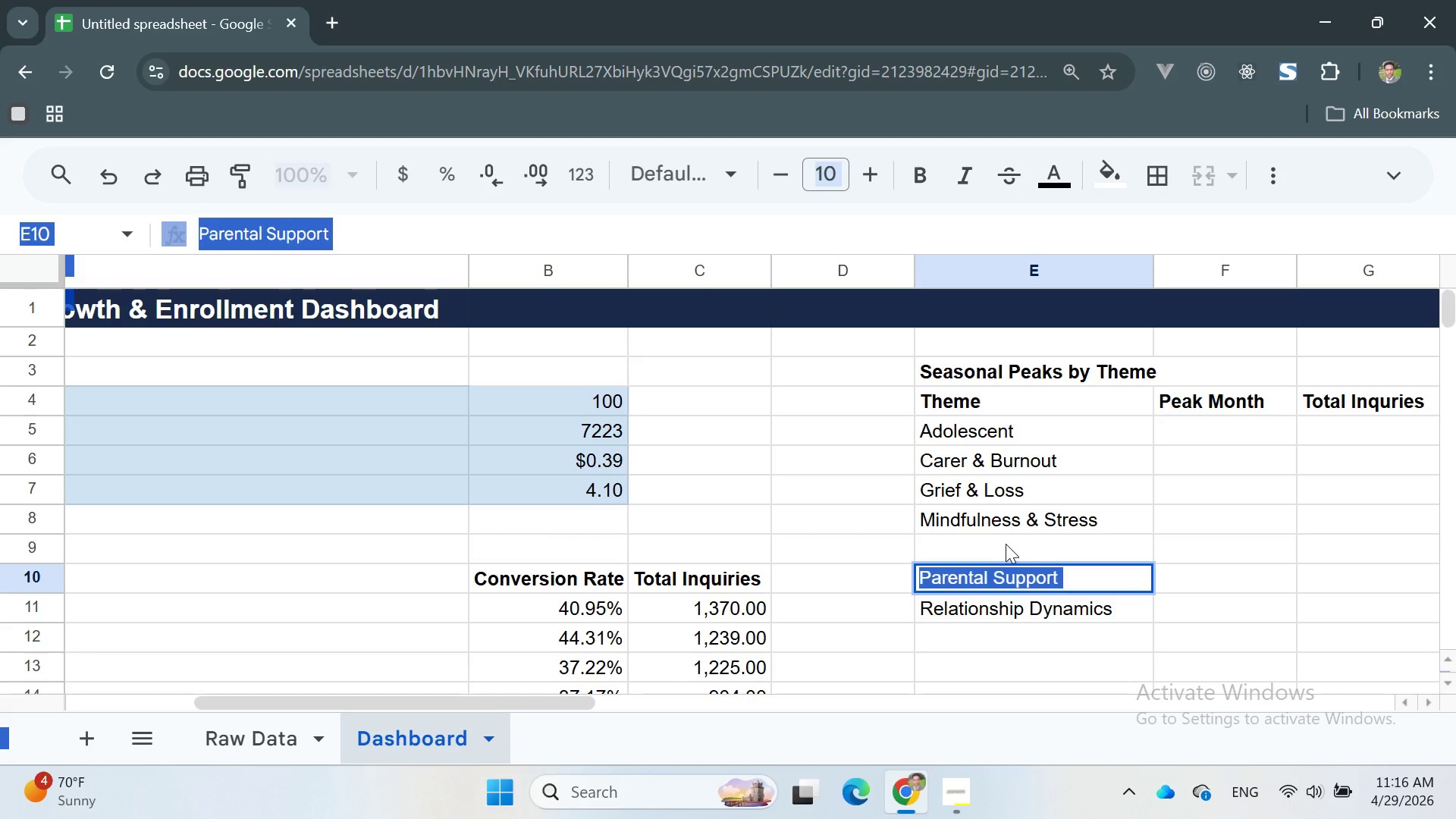 
double_click([1006, 544])
 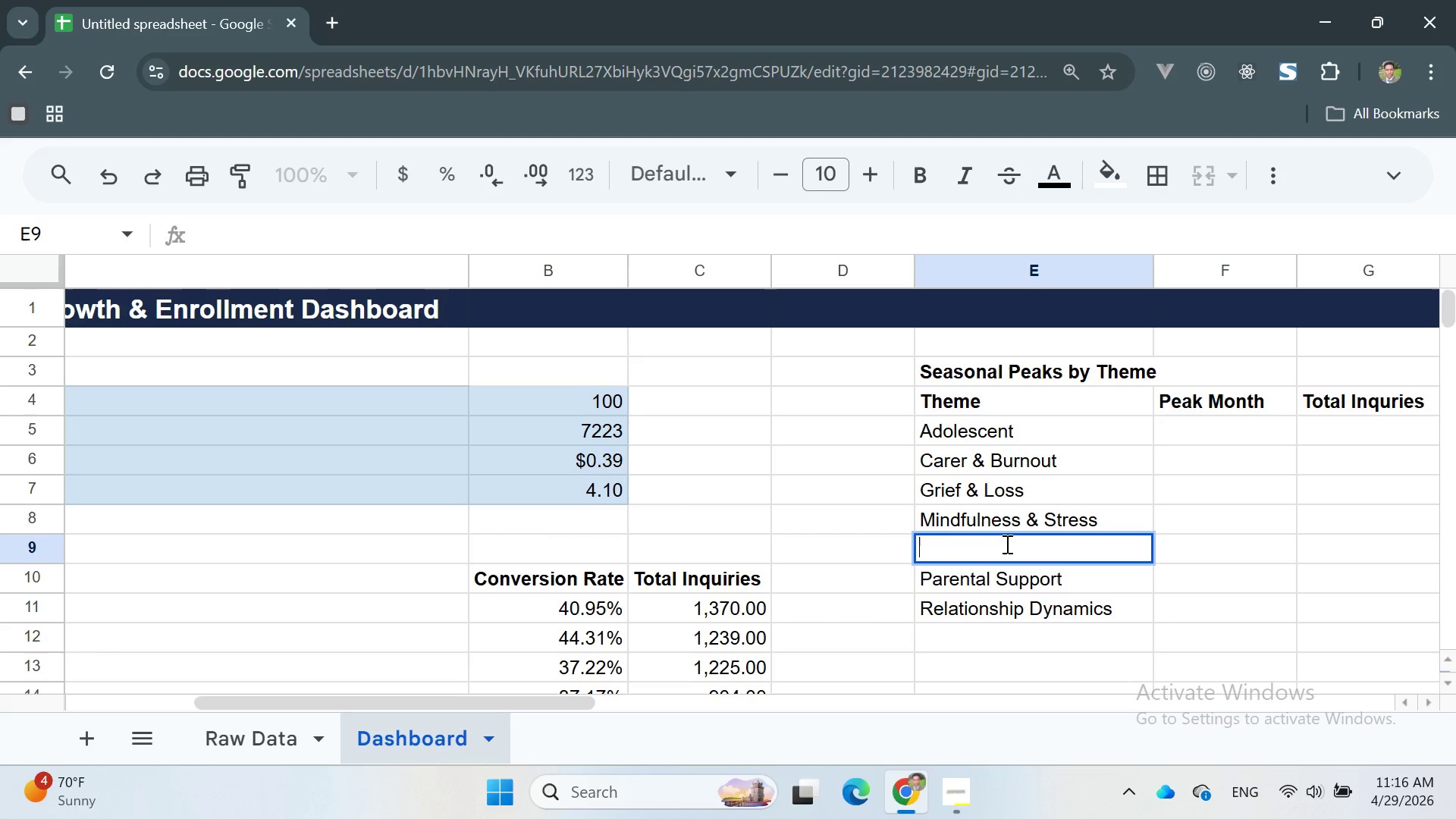 
key(Control+V)
 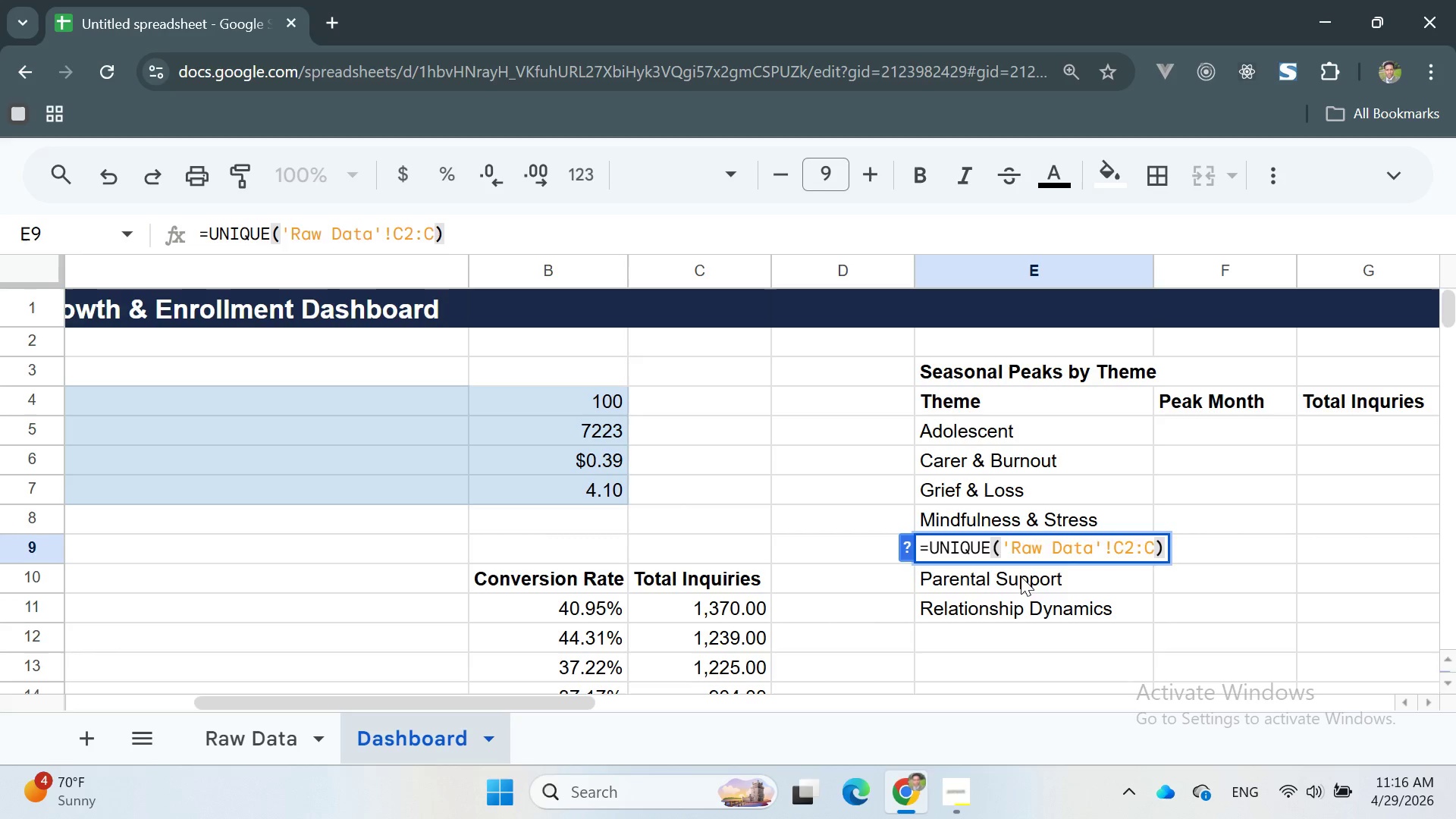 
key(Control+Z)
 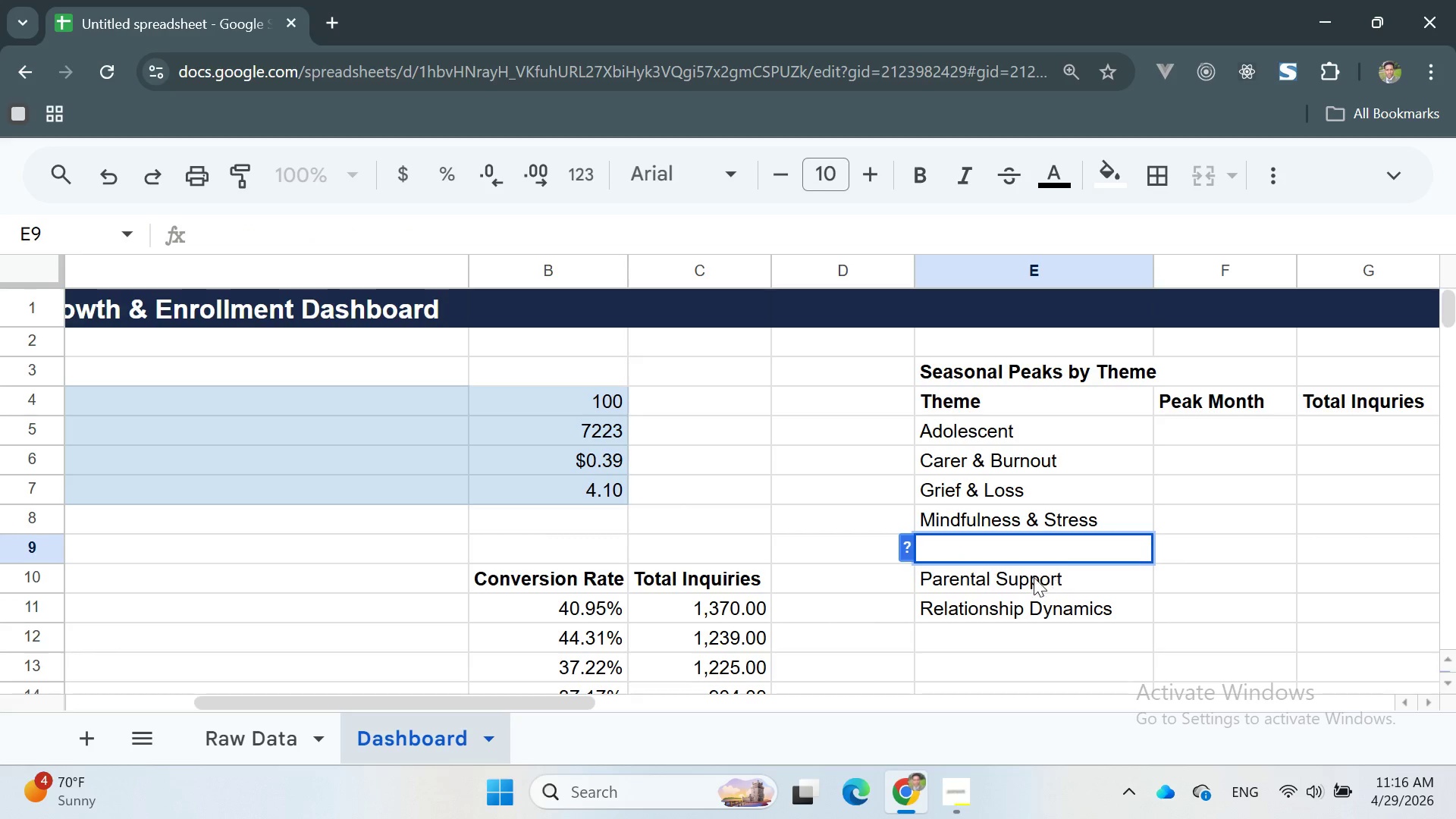 
double_click([1031, 578])
 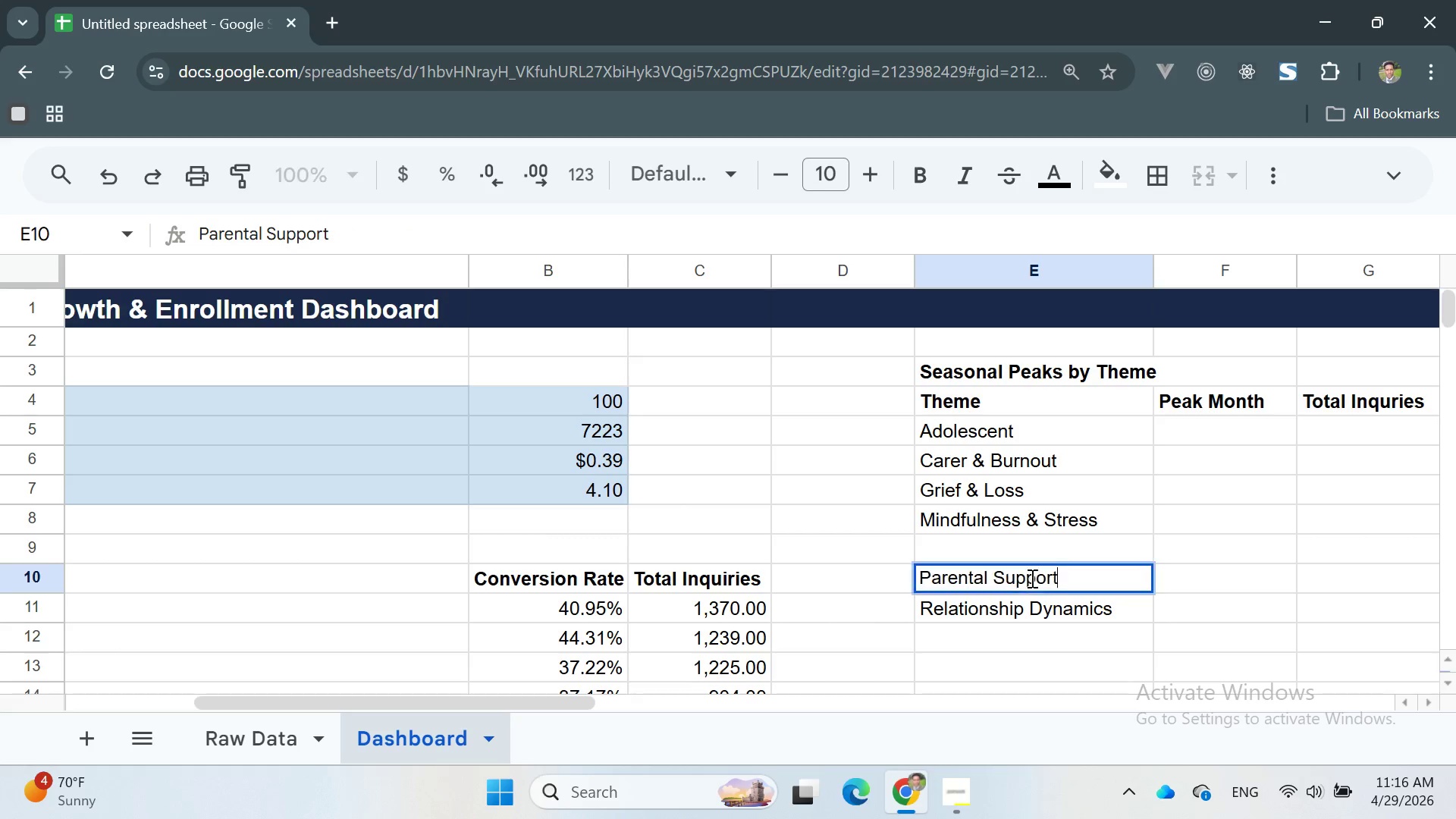 
triple_click([1031, 578])
 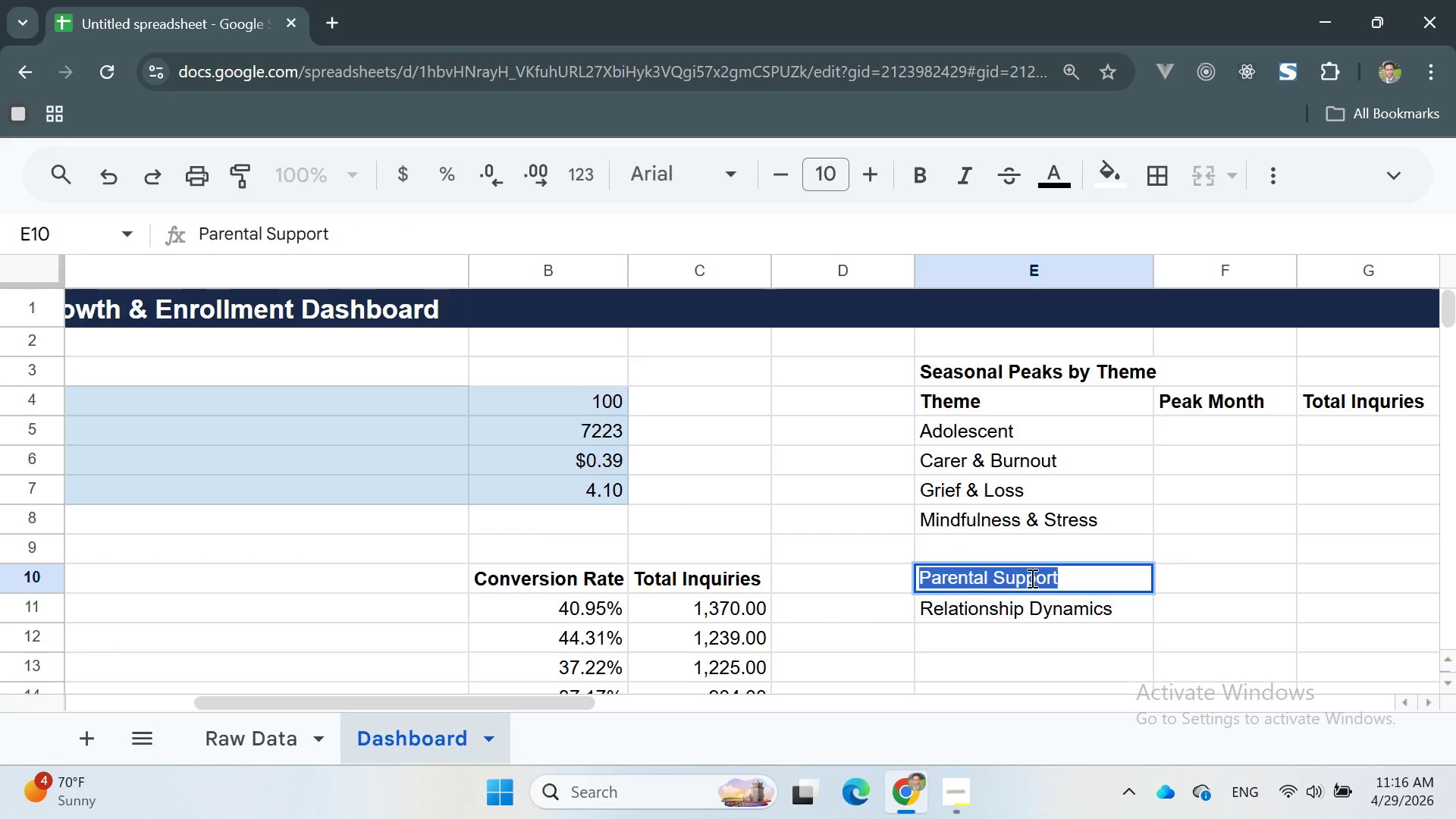 
key(Control+X)
 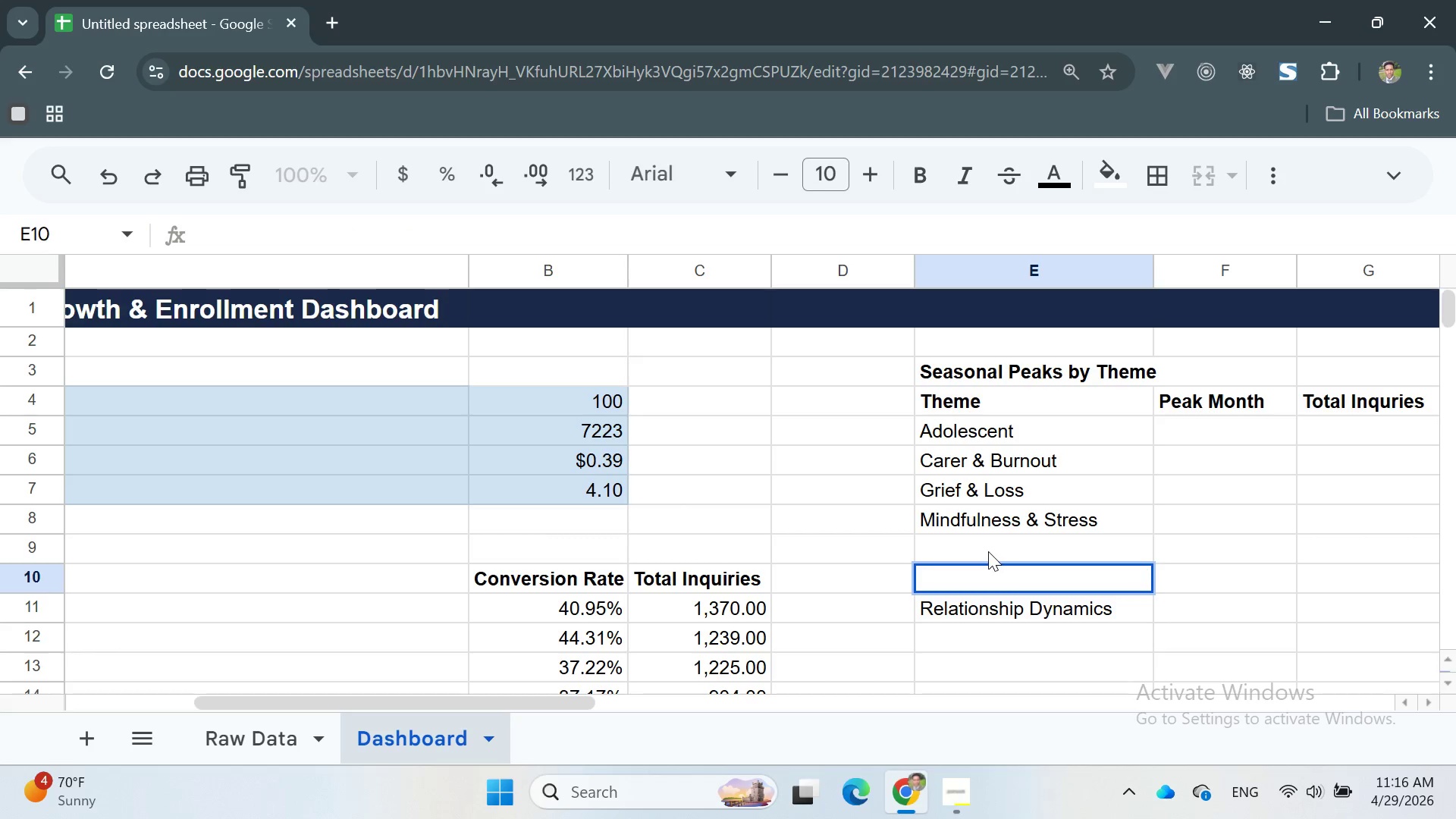 
double_click([987, 551])
 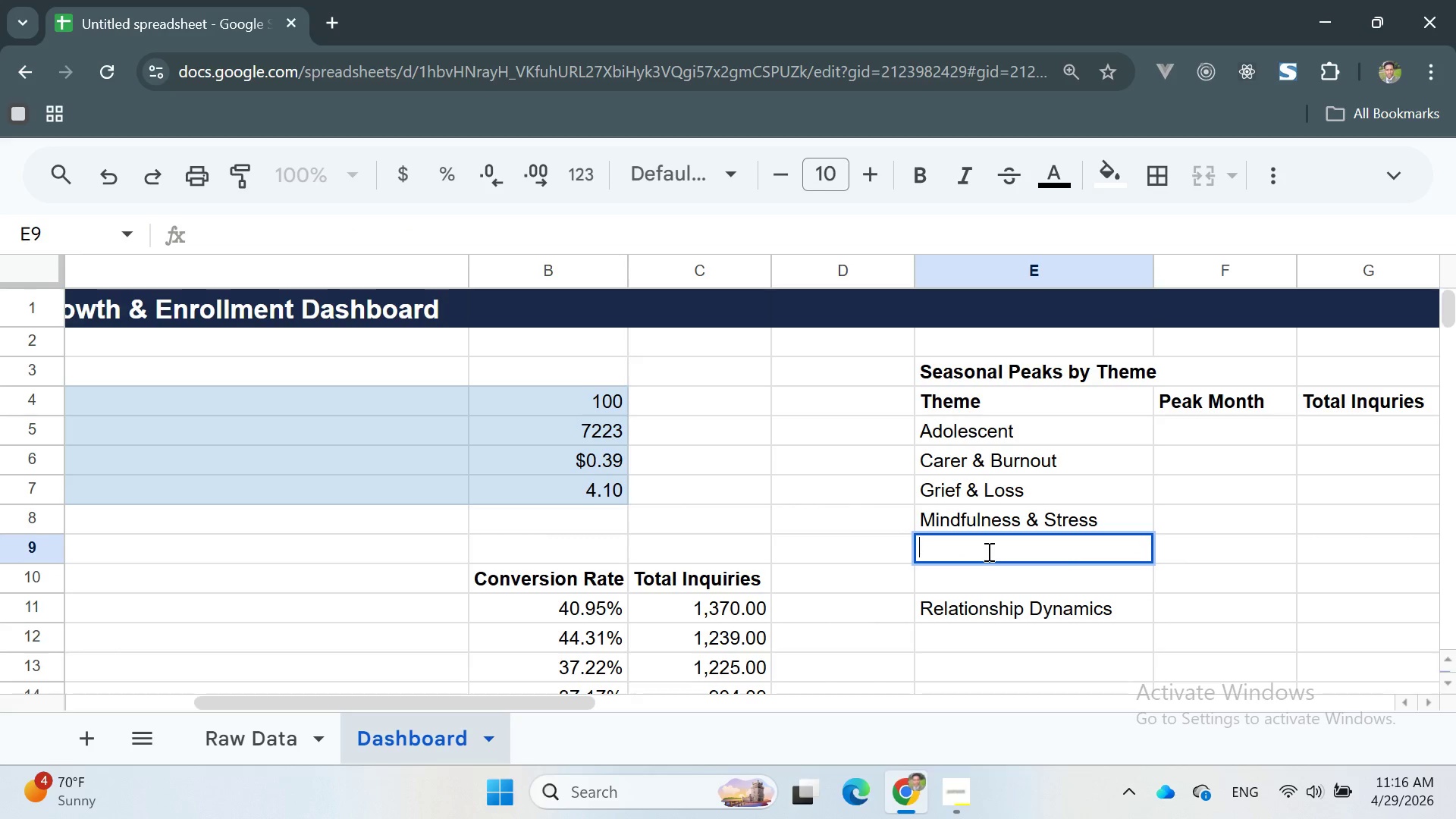 
key(Control+V)
 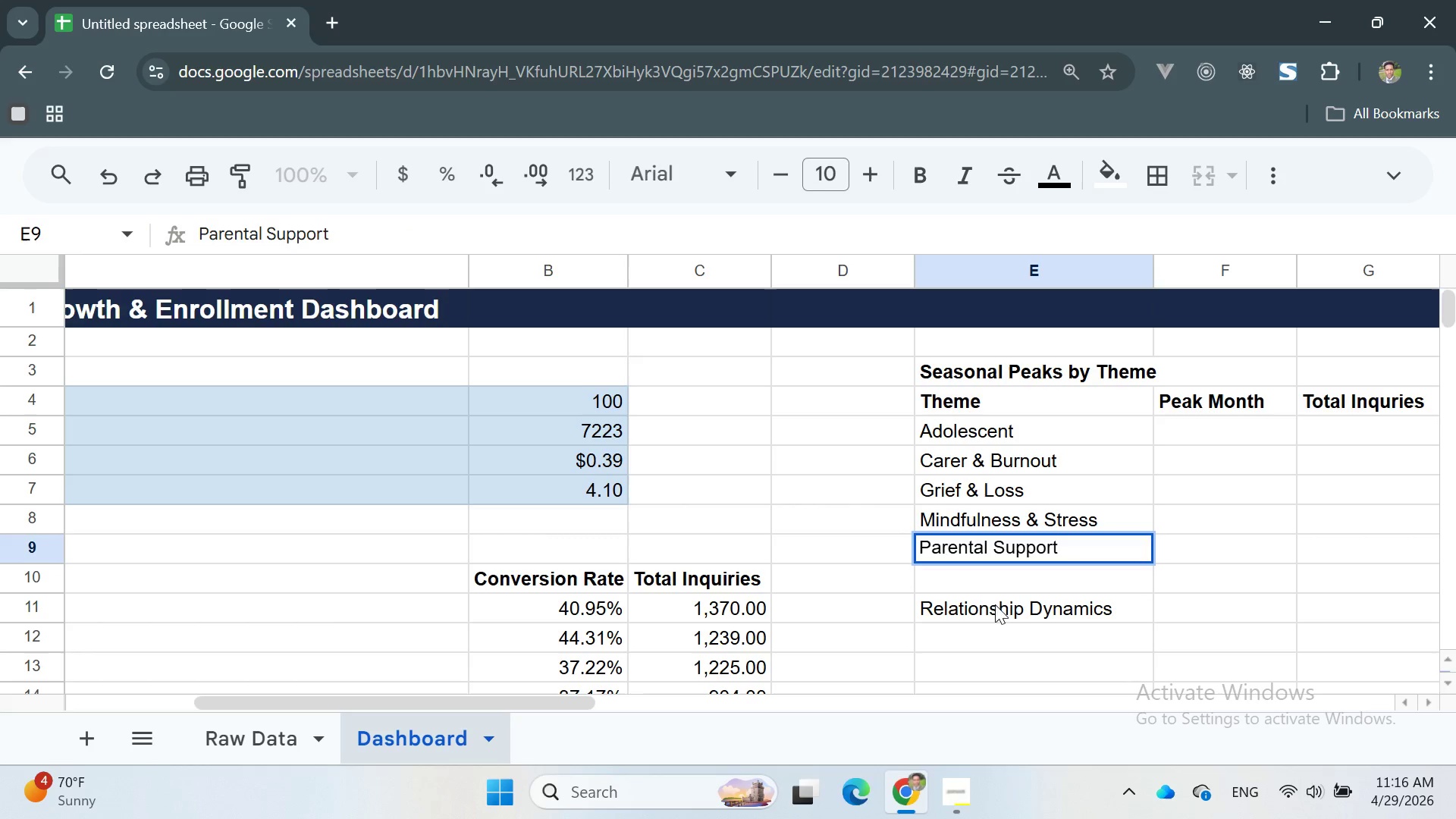 
double_click([993, 609])
 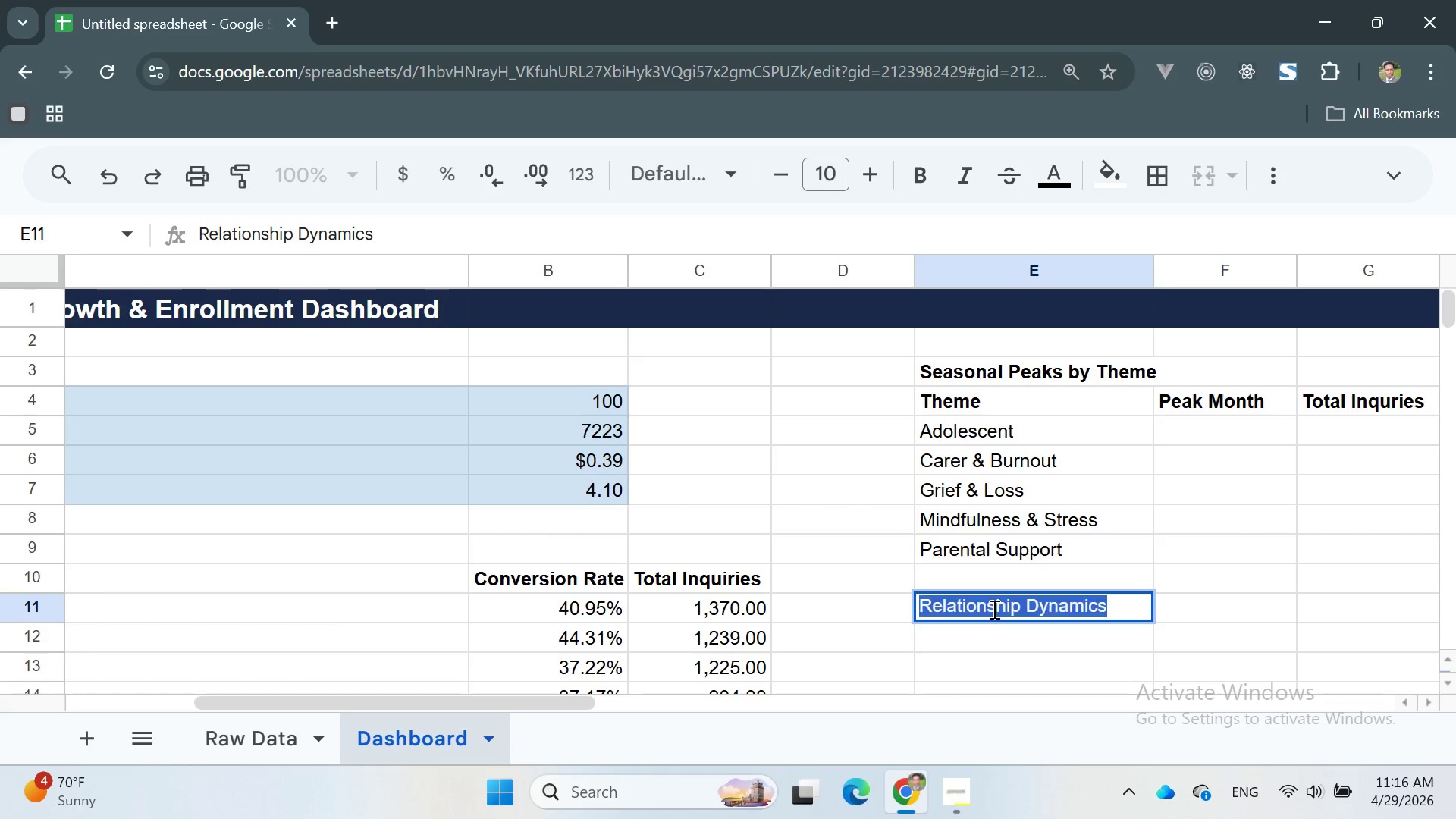 
triple_click([993, 609])
 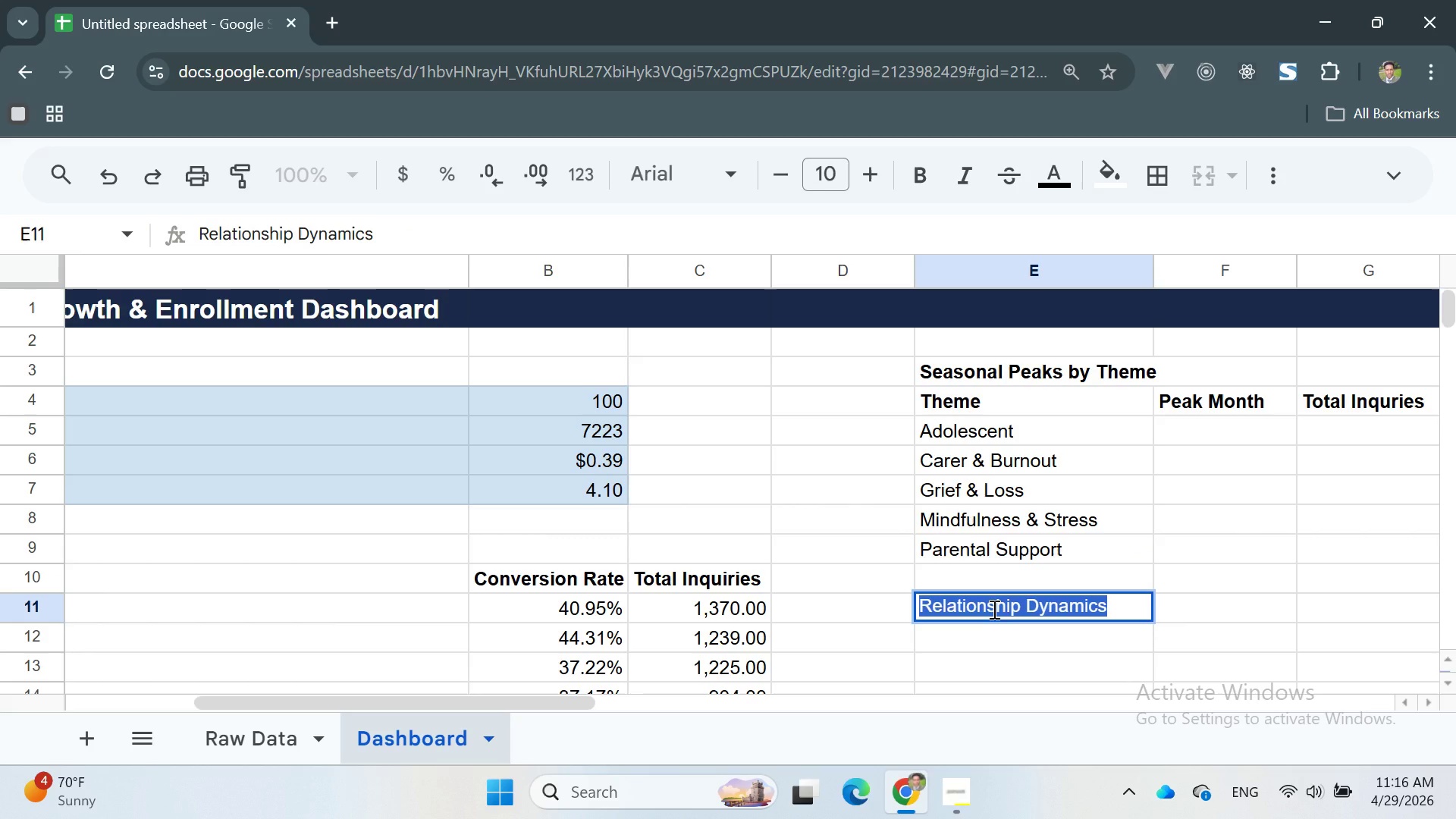 
key(Control+X)
 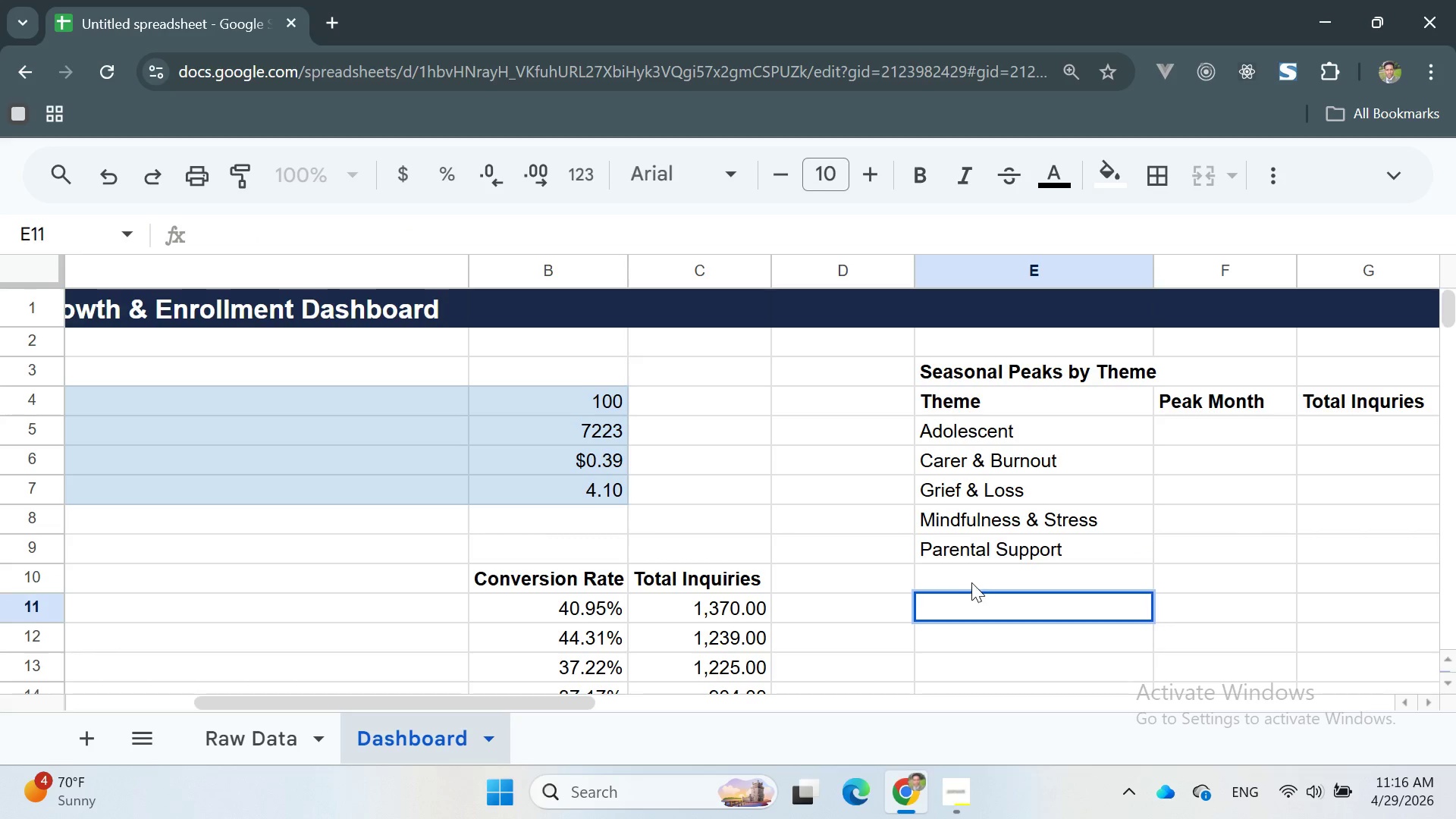 
double_click([970, 581])
 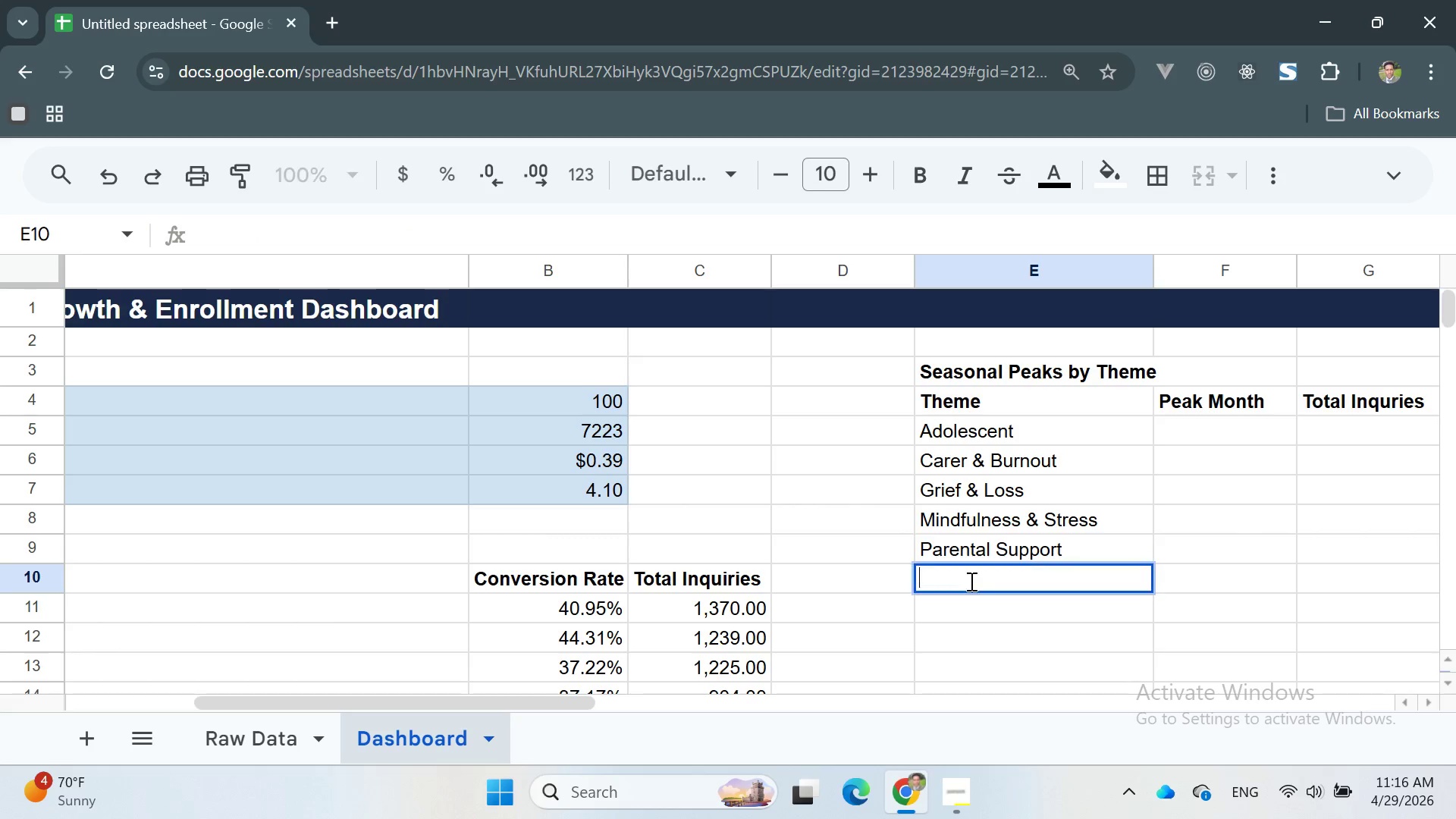 
key(Control+V)
 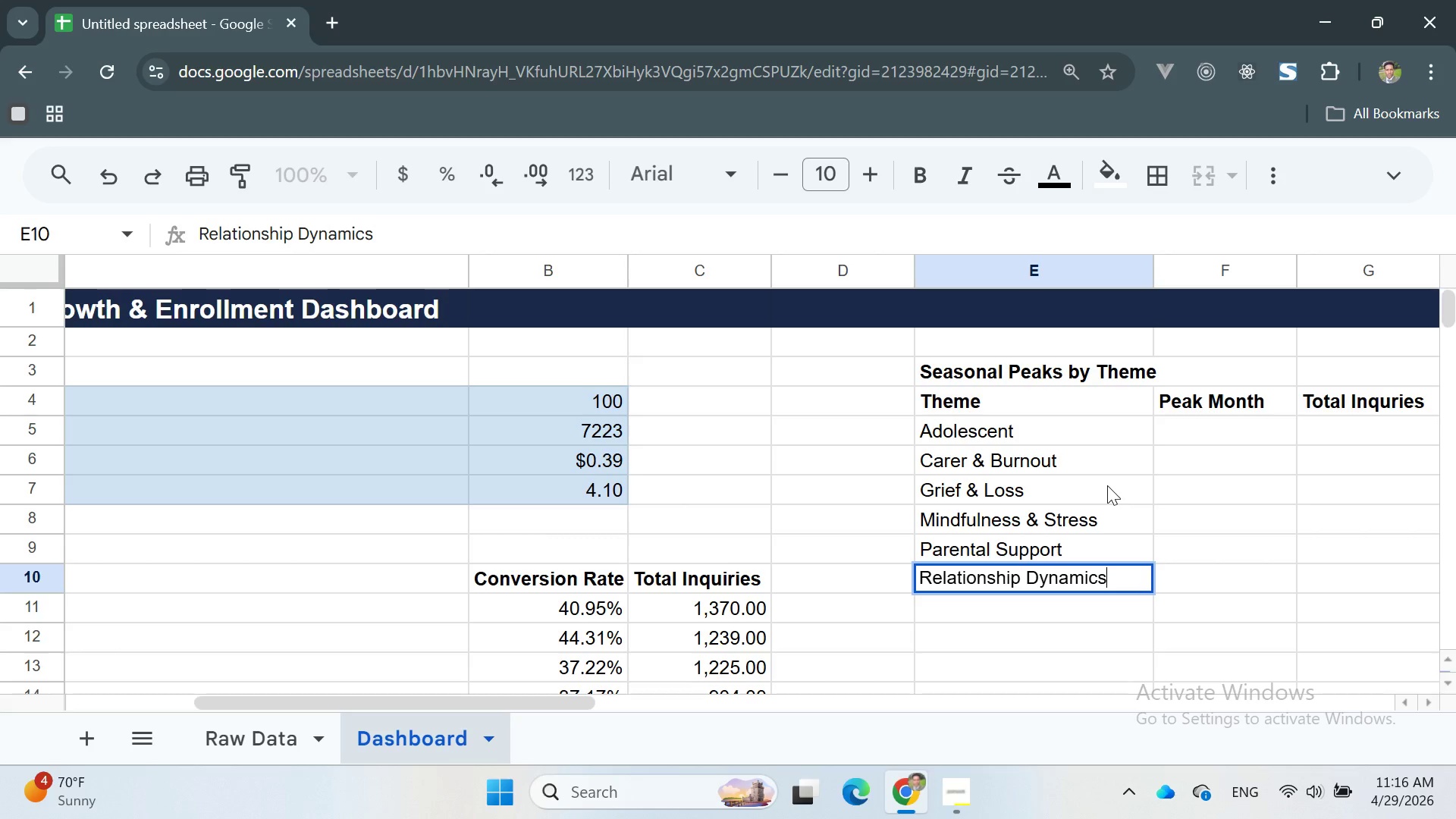 
wait(10.89)
 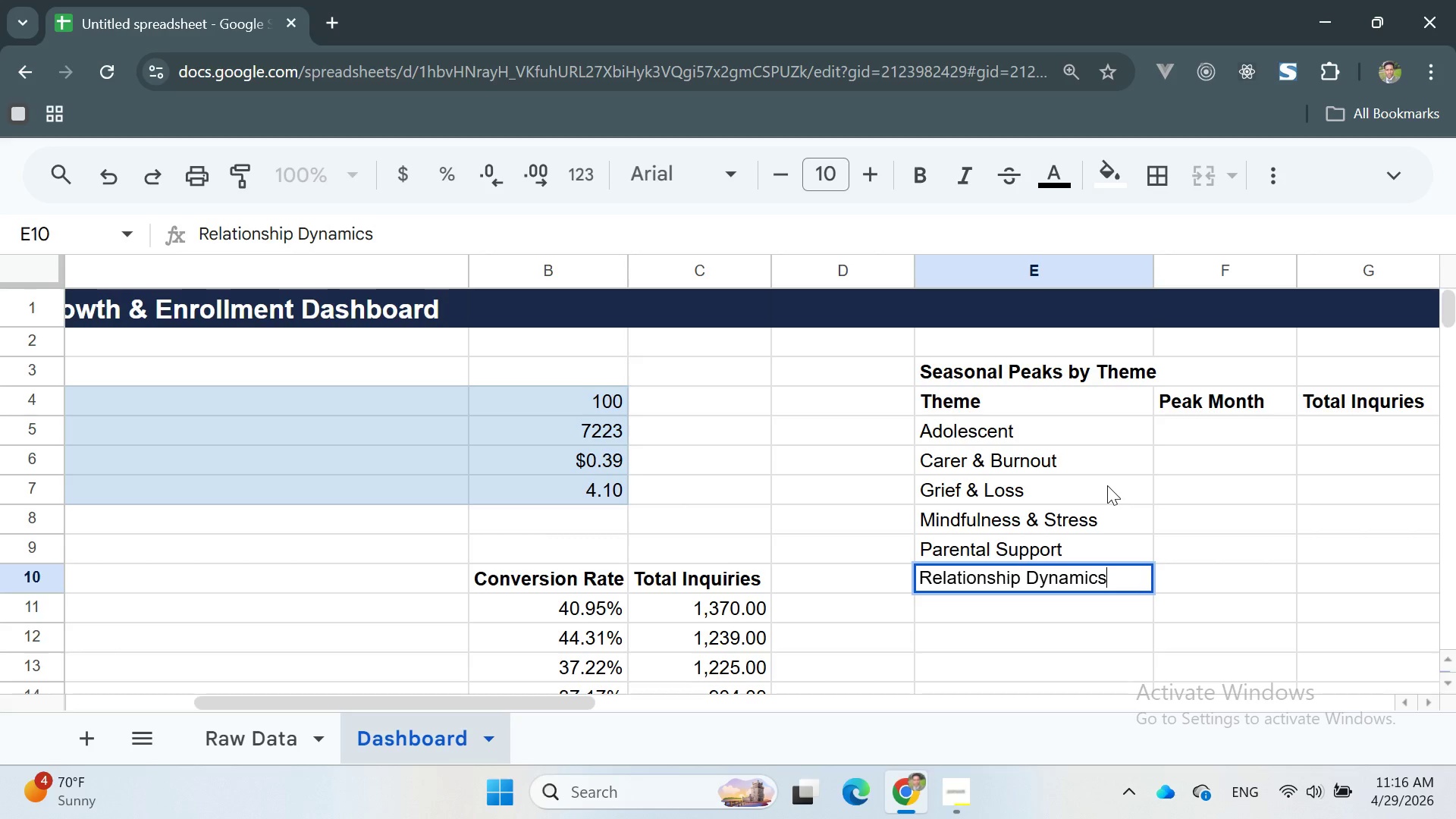 
left_click([1235, 470])
 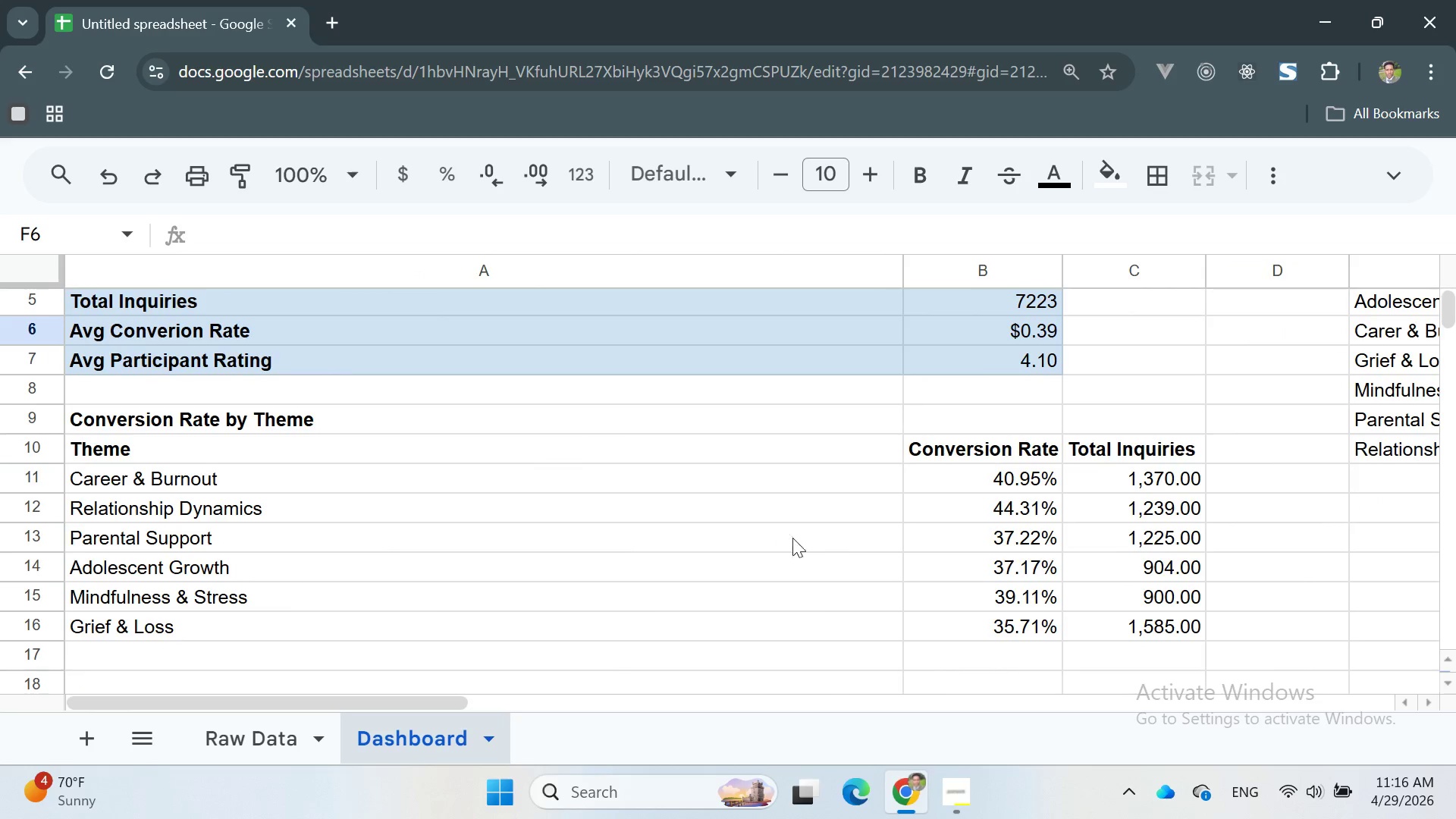 
left_click([249, 725])
 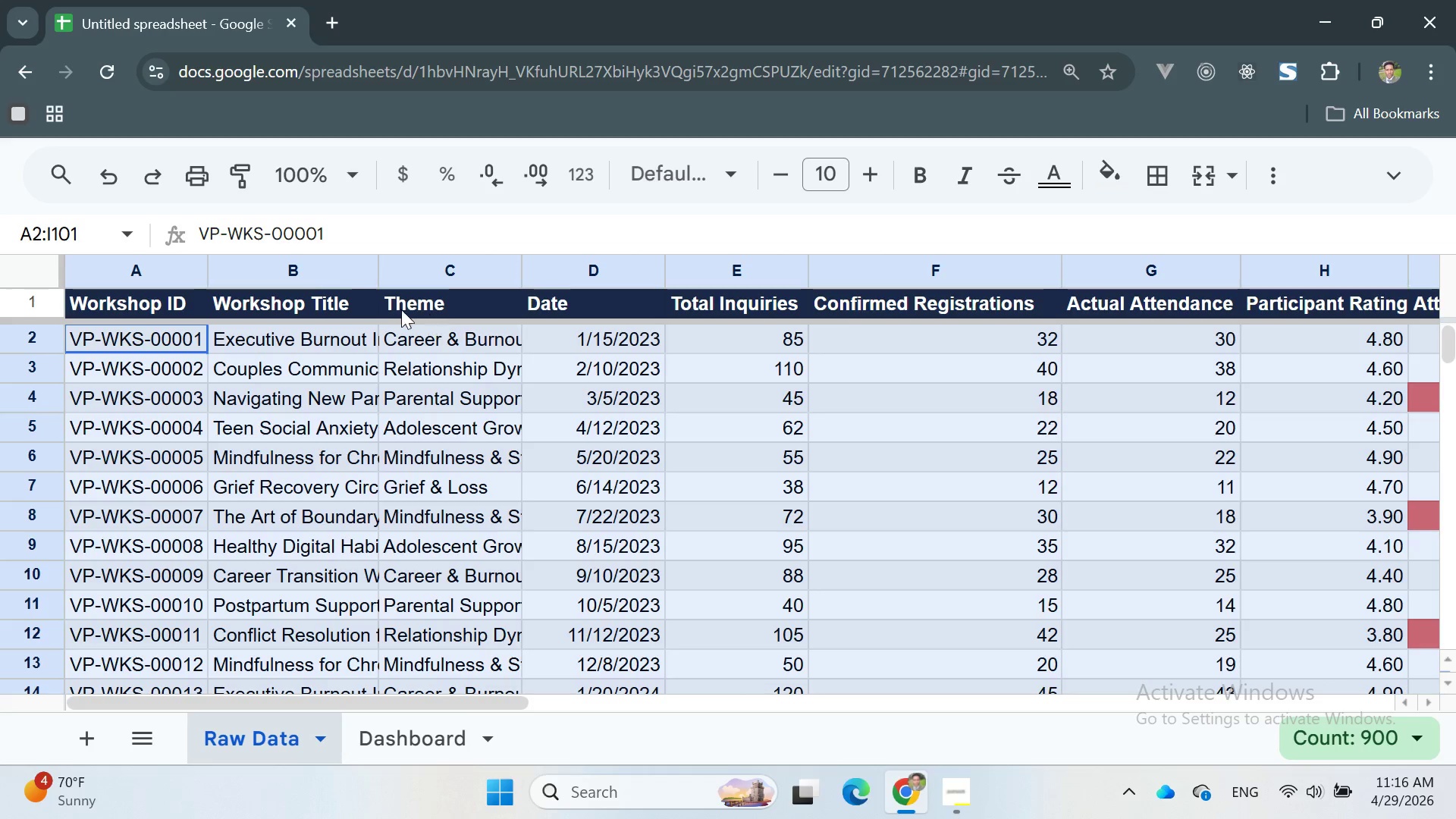 
left_click([391, 308])
 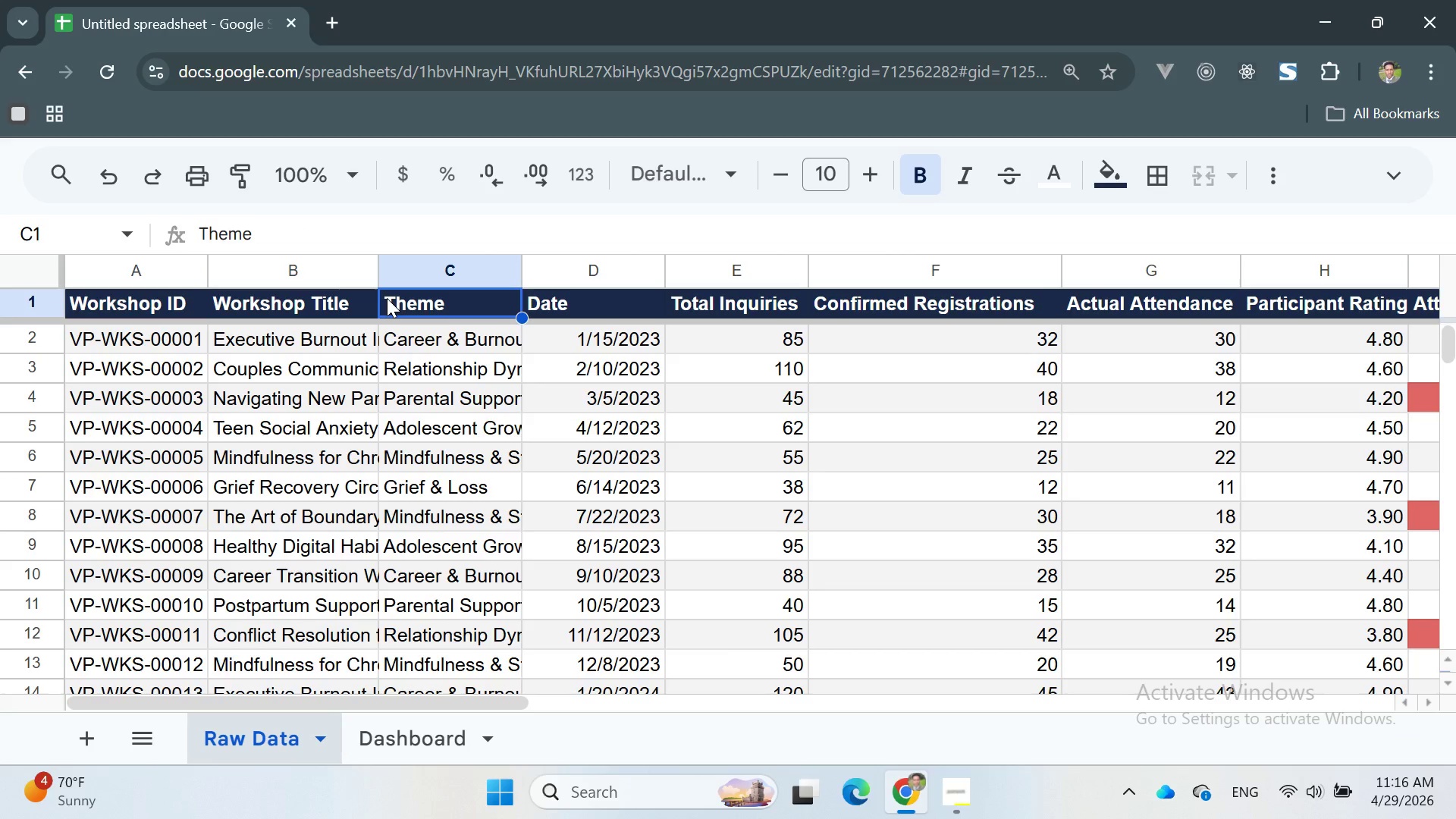 
left_click_drag(start_coordinate=[387, 298], to_coordinate=[1195, 460])
 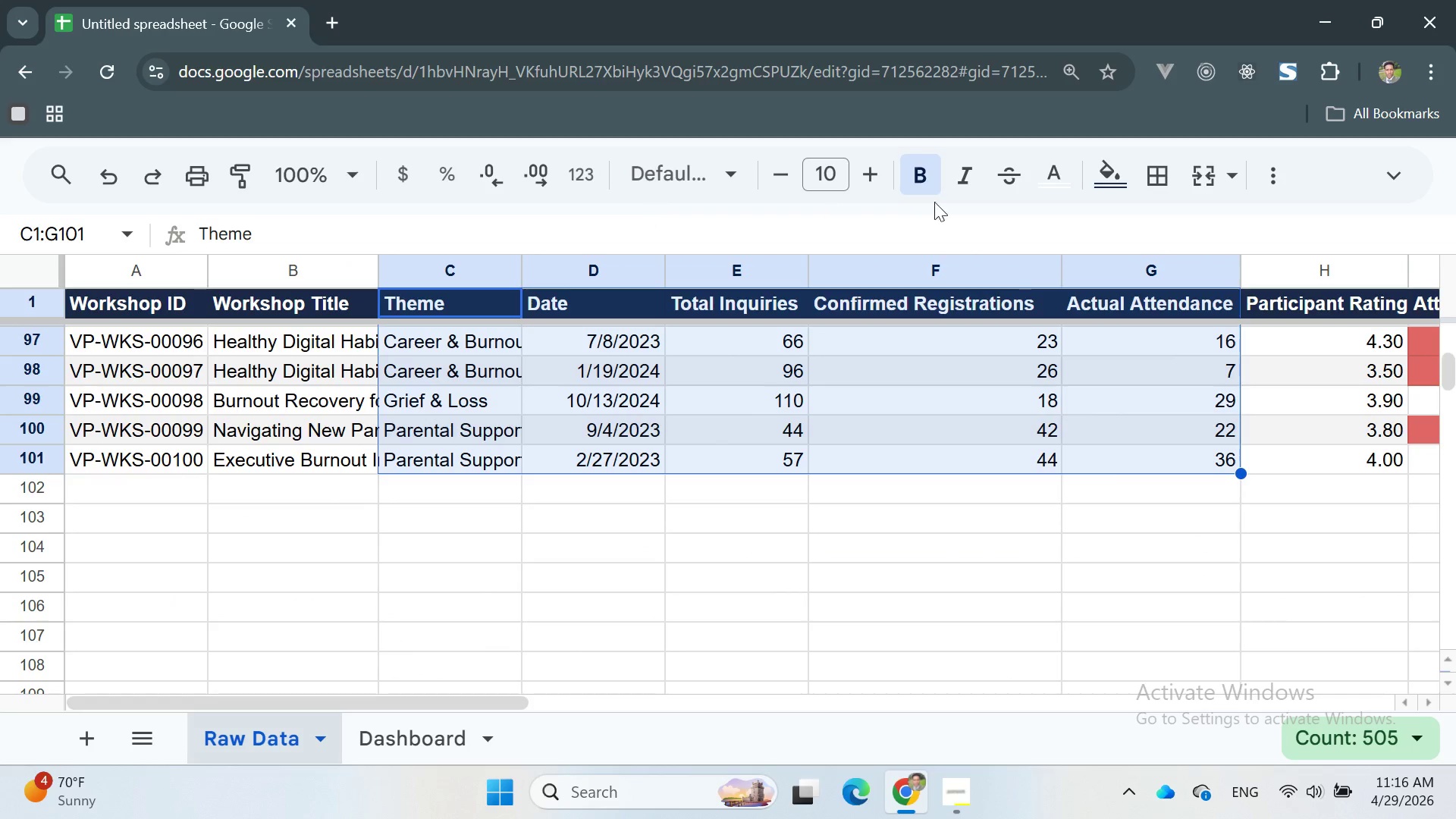 
left_click([1396, 173])
 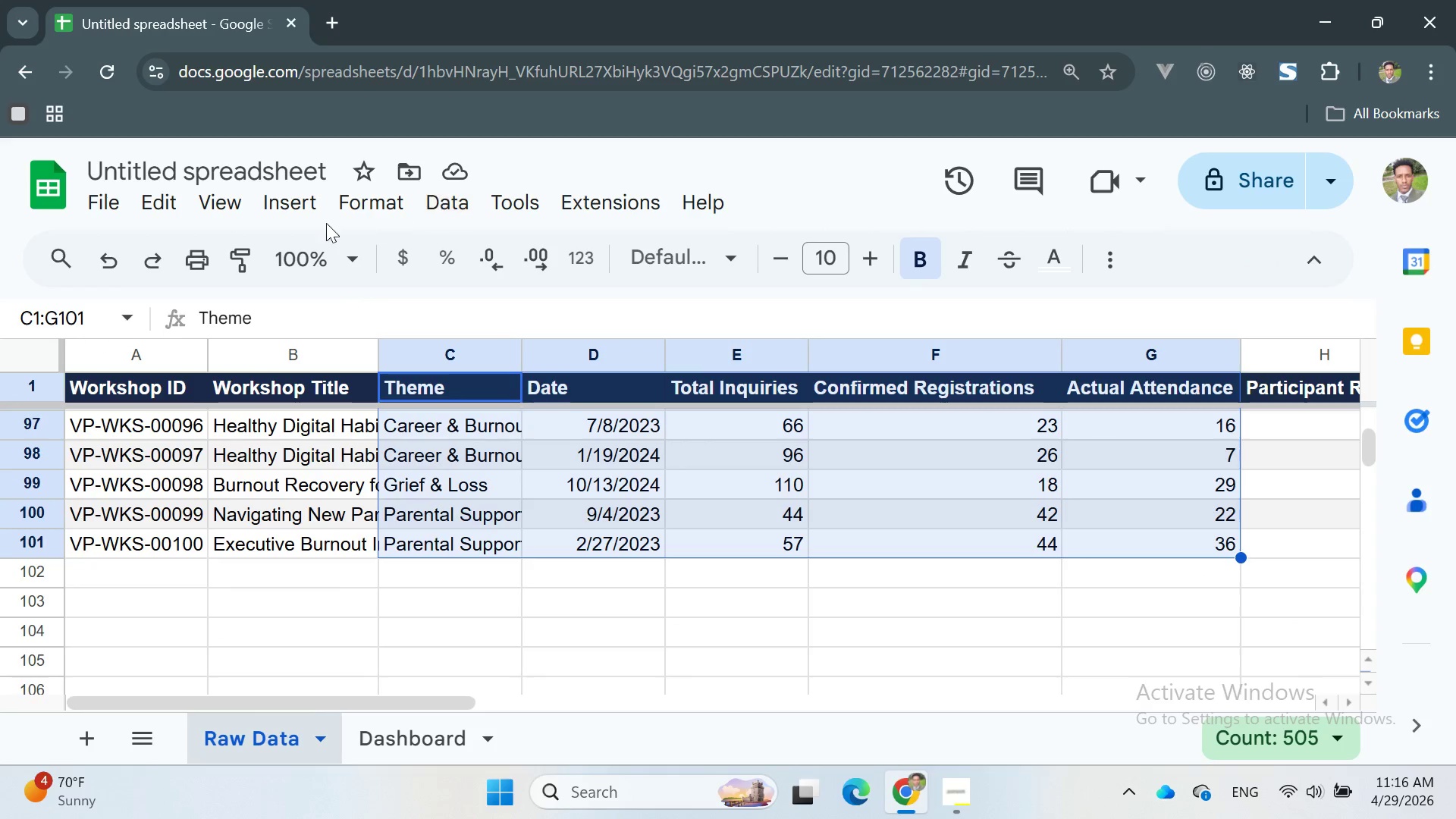 
left_click([295, 209])
 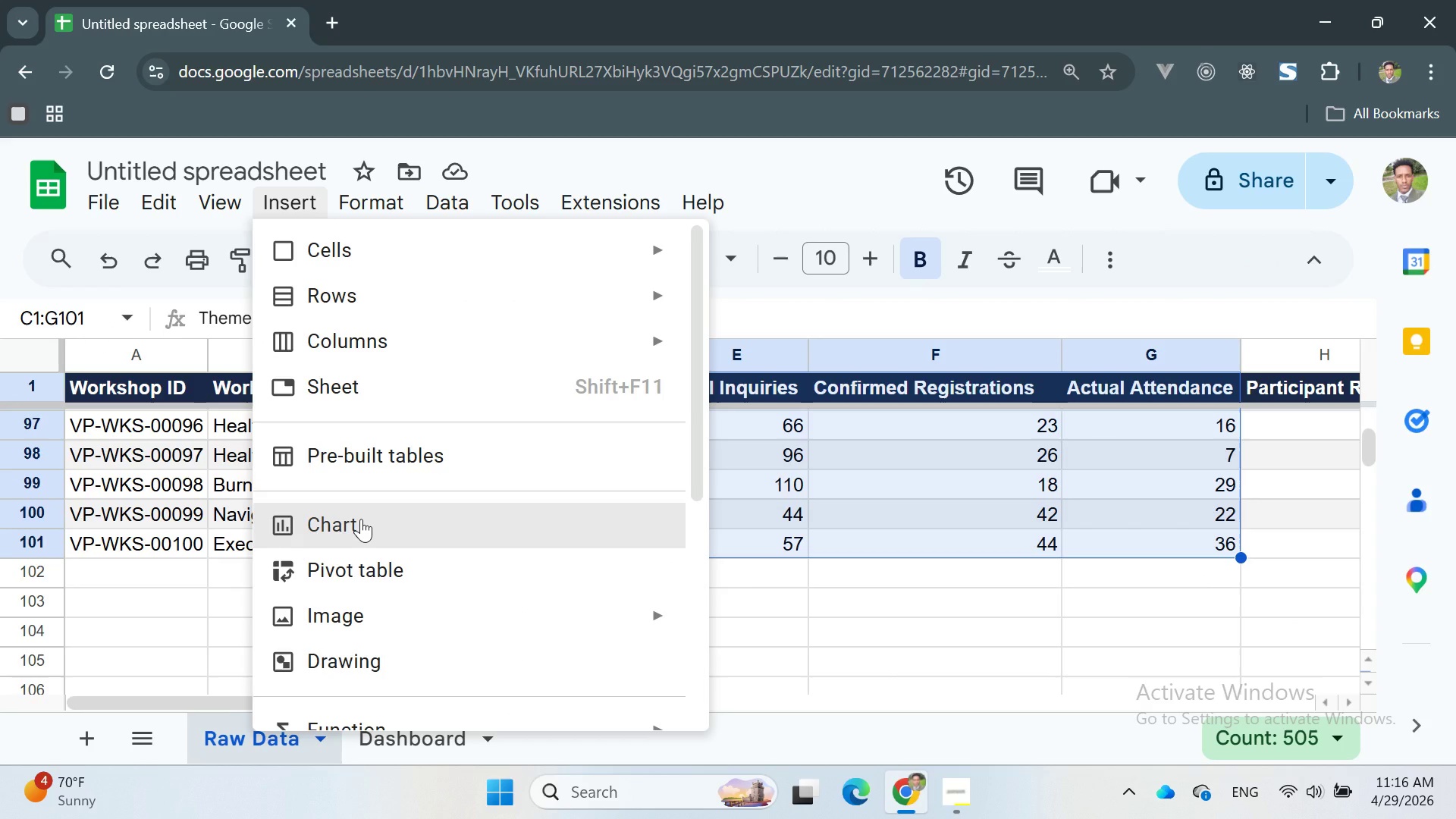 
left_click([366, 566])
 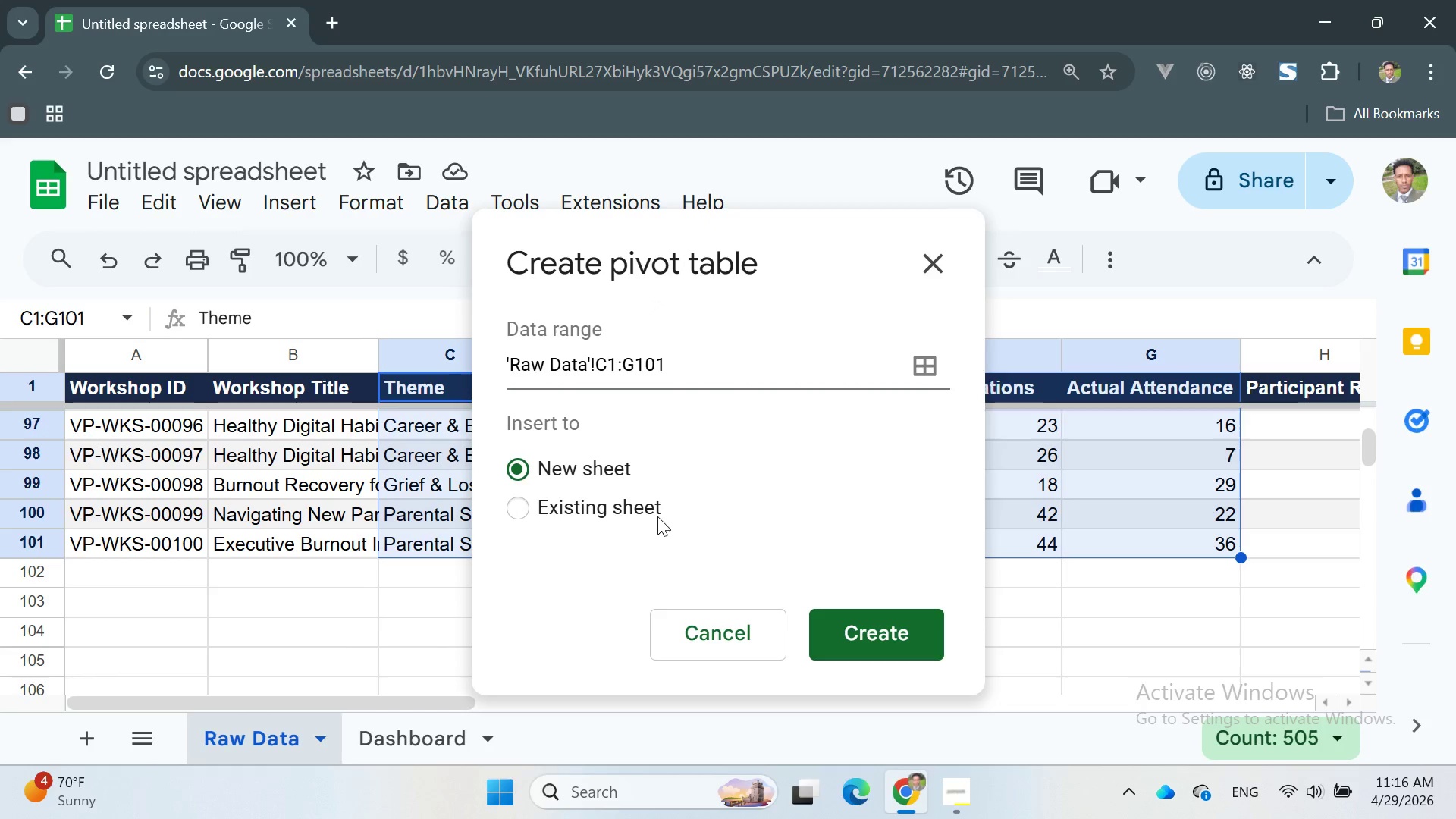 
left_click([626, 507])
 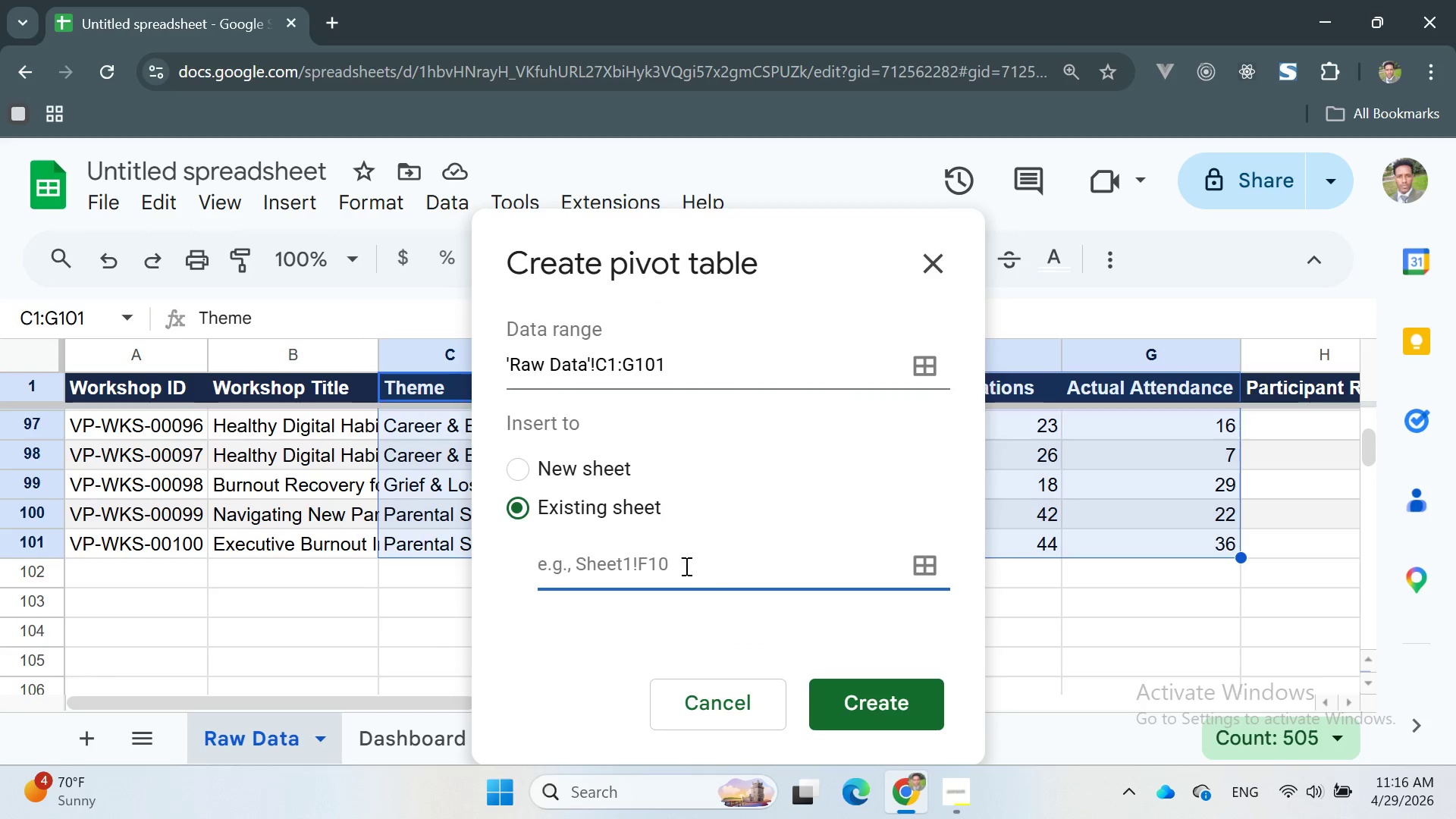 
left_click([680, 566])
 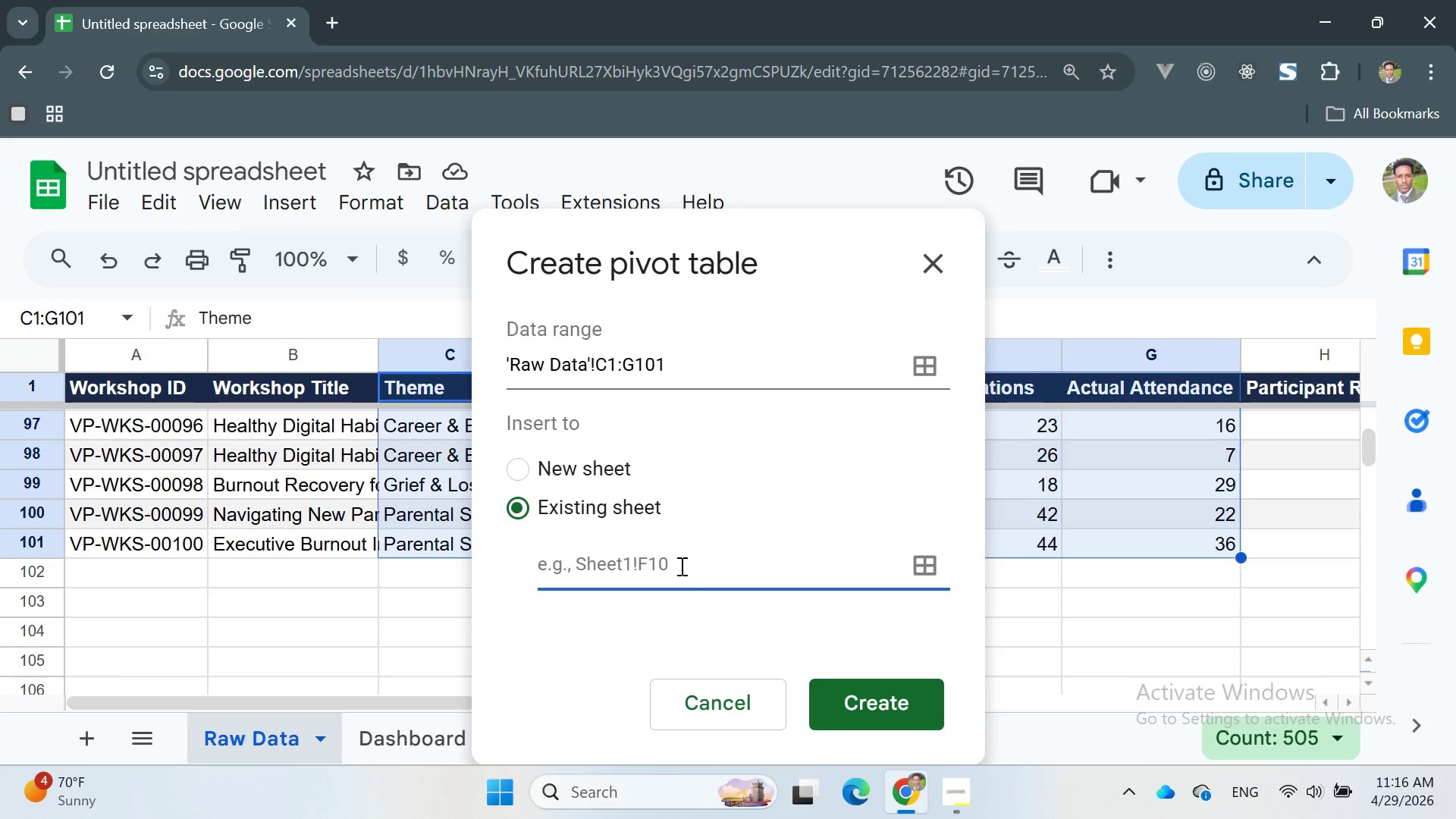 
type(Dashboard)
 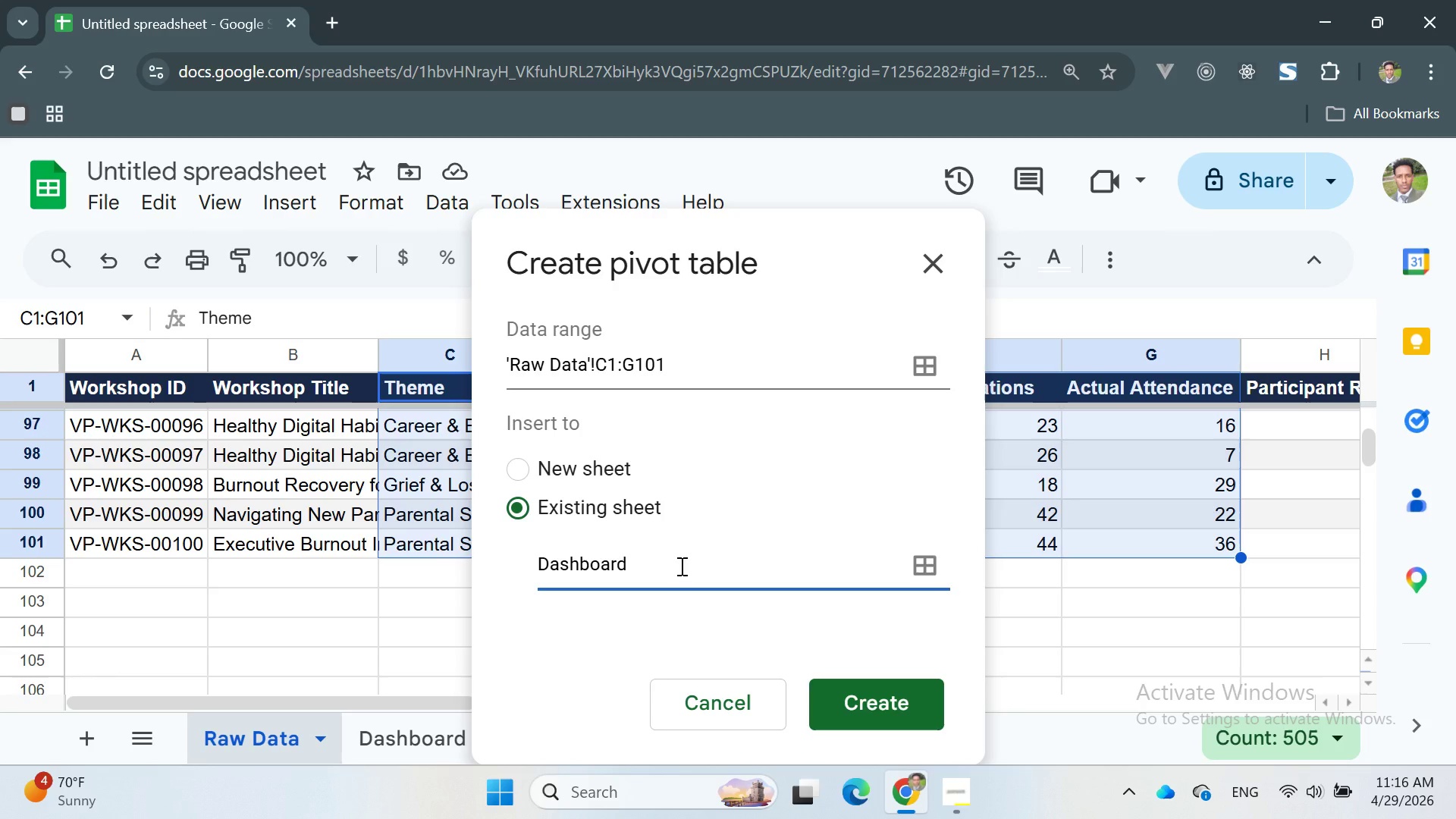 
hold_key(key=ShiftLeft, duration=0.55)
 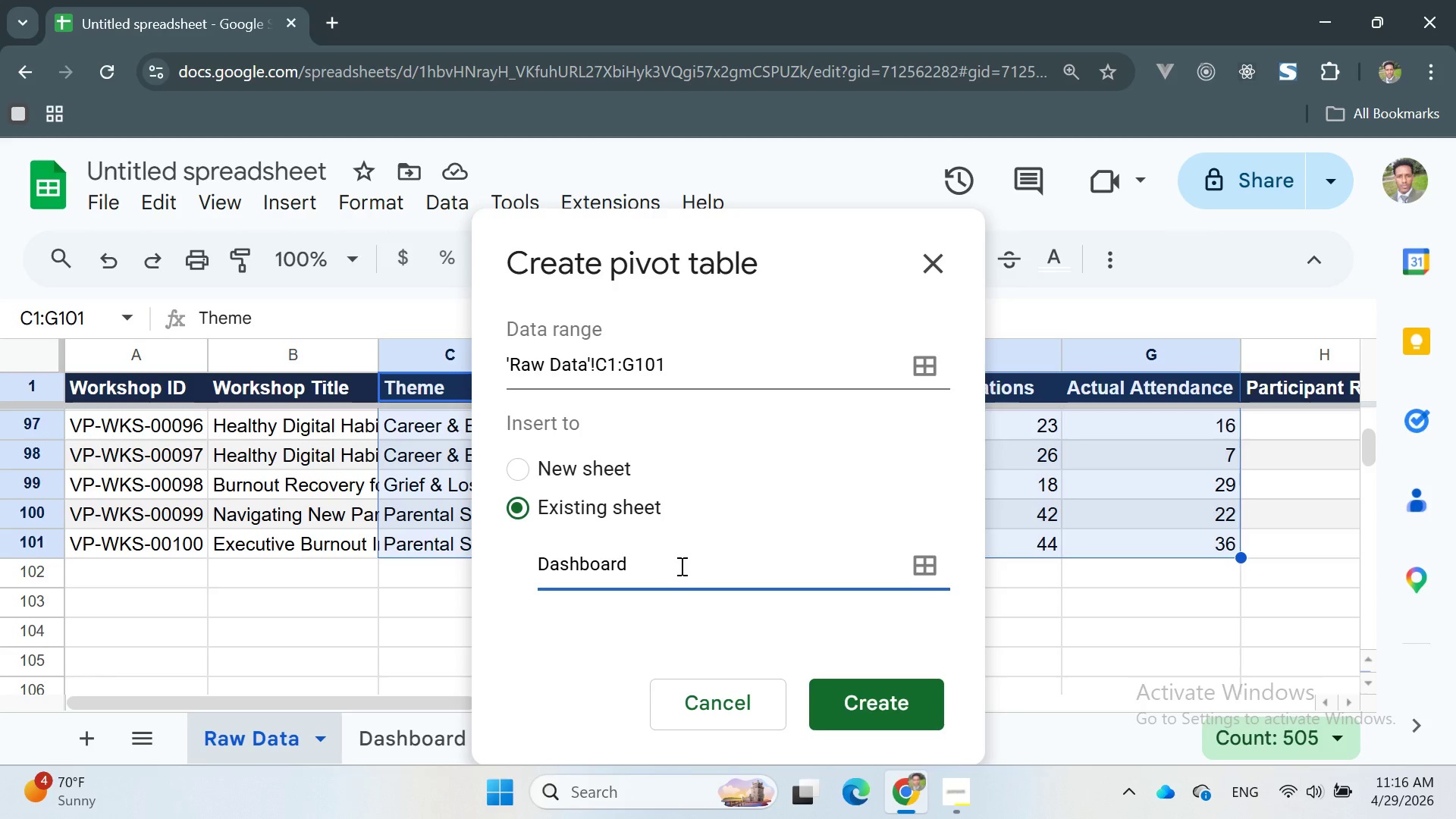 
key(CapsLock)
 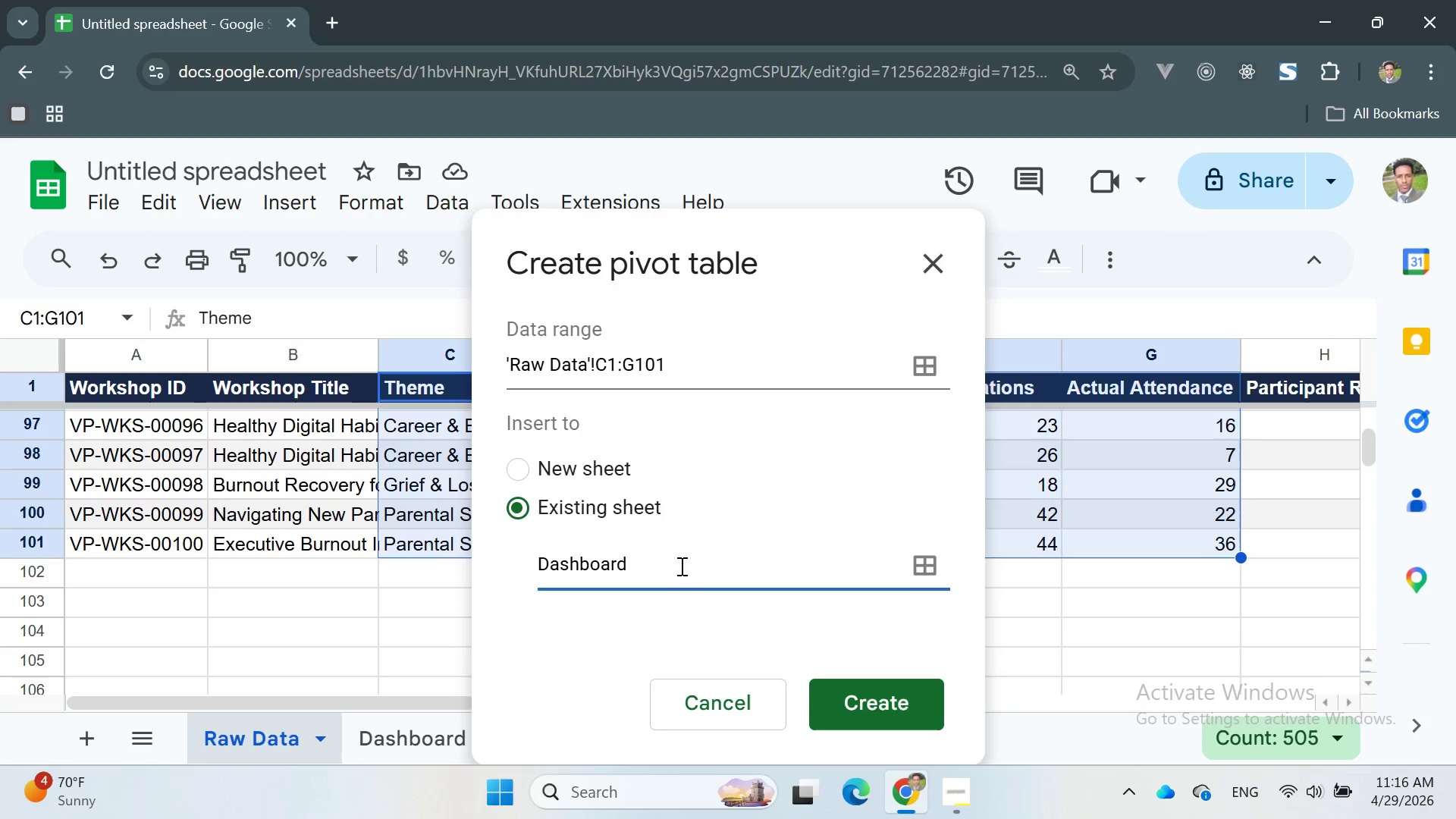 
key(A)
 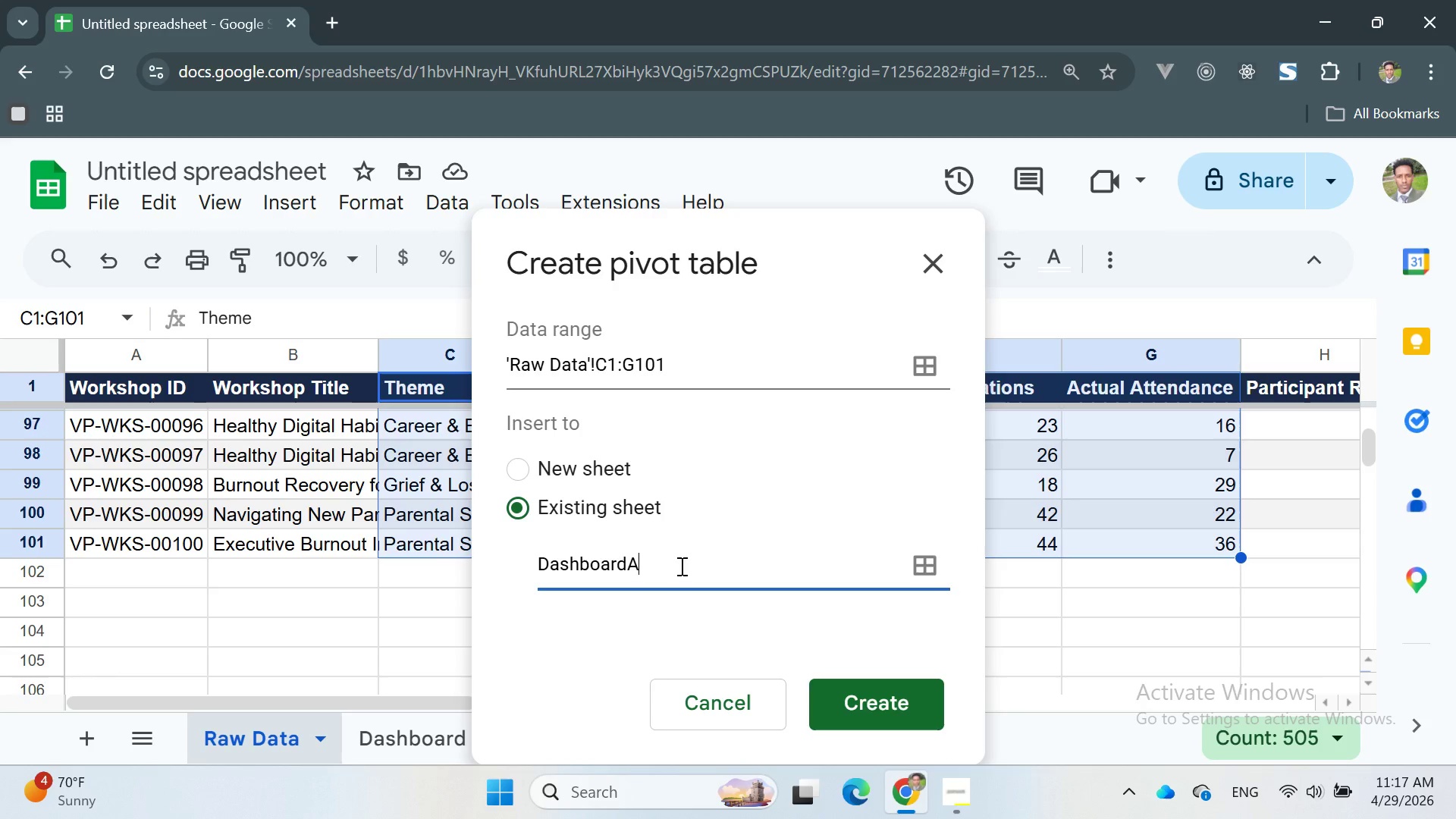 
wait(10.62)
 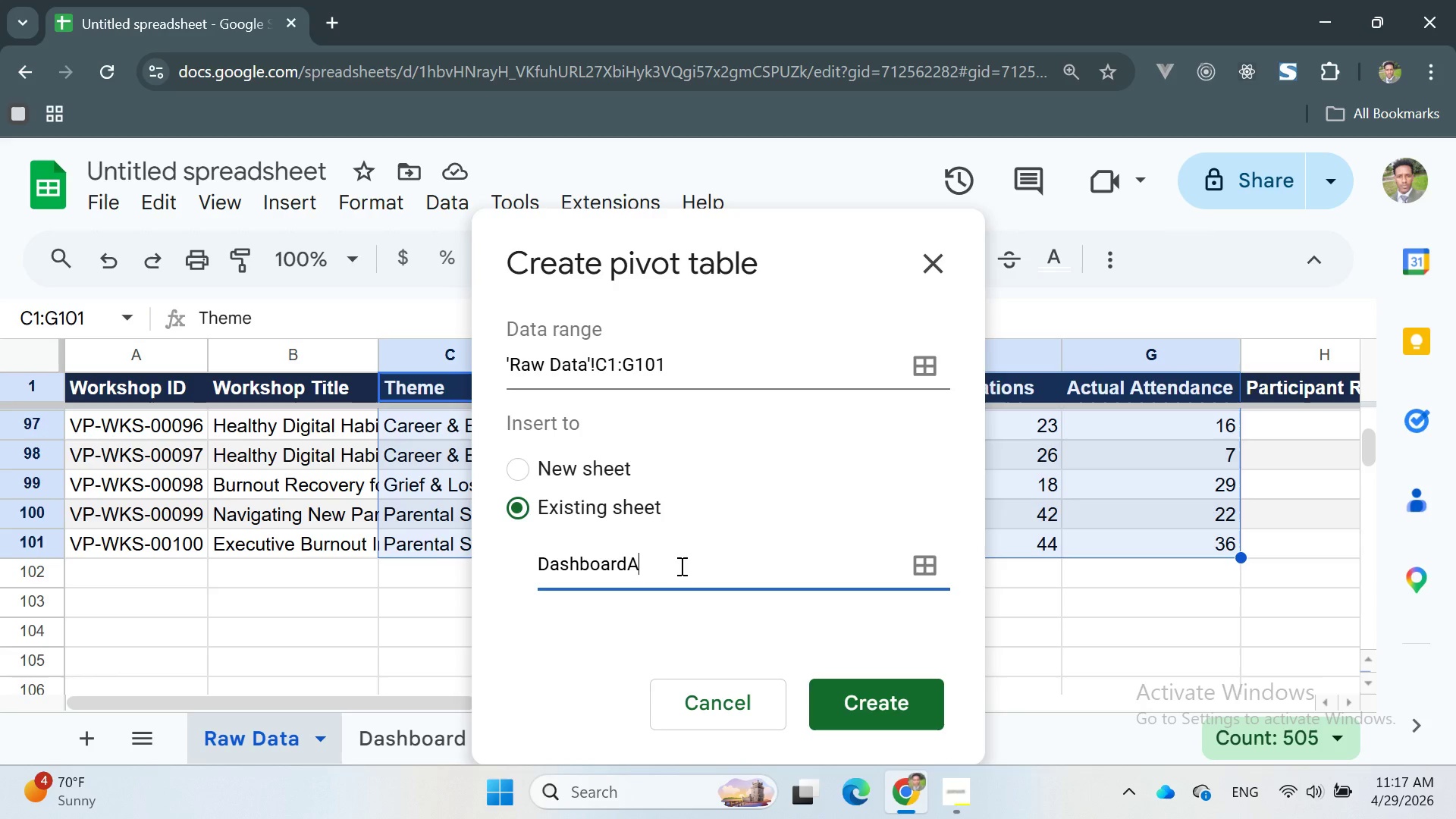 
left_click([937, 271])
 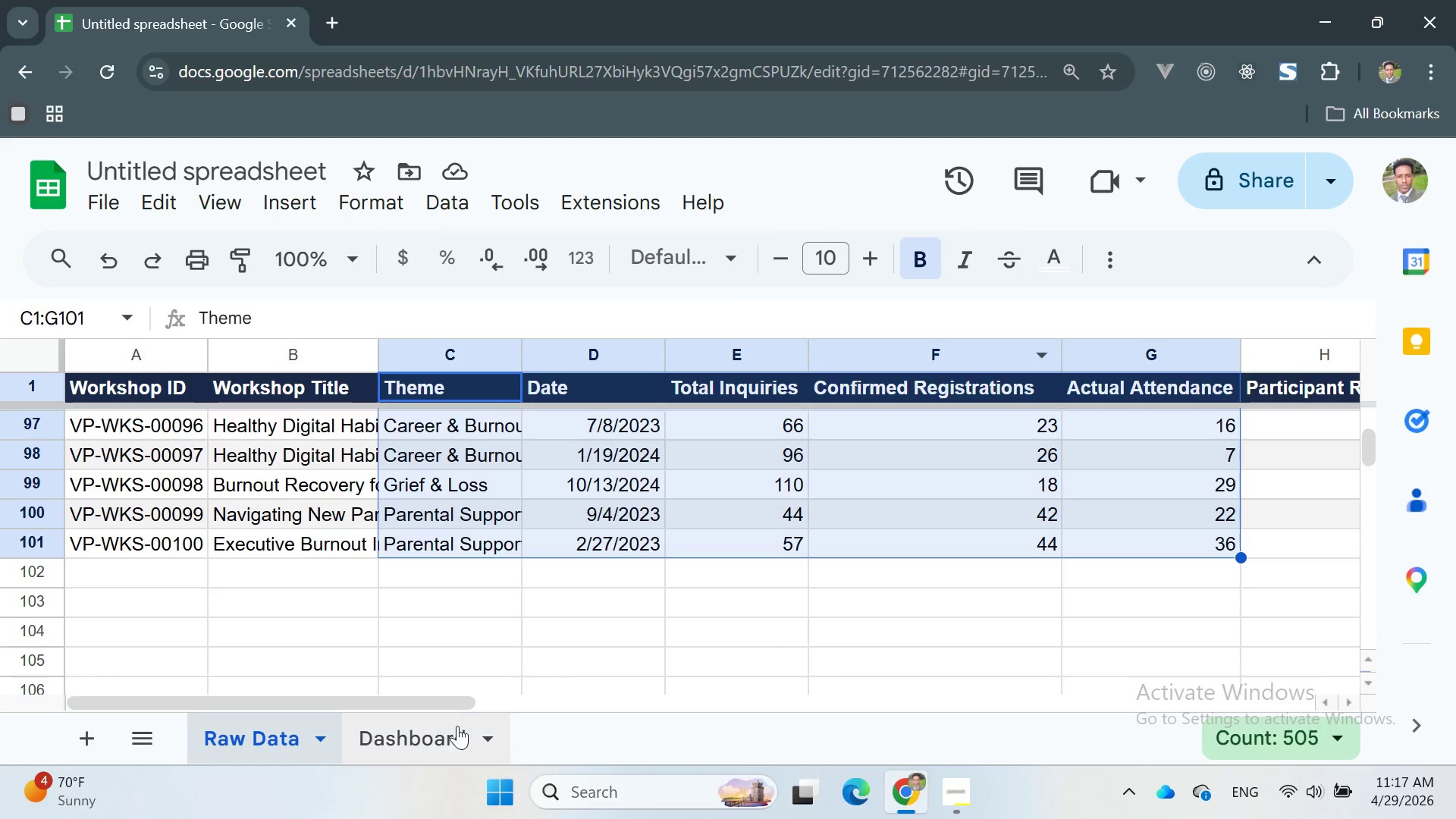 
left_click([411, 740])
 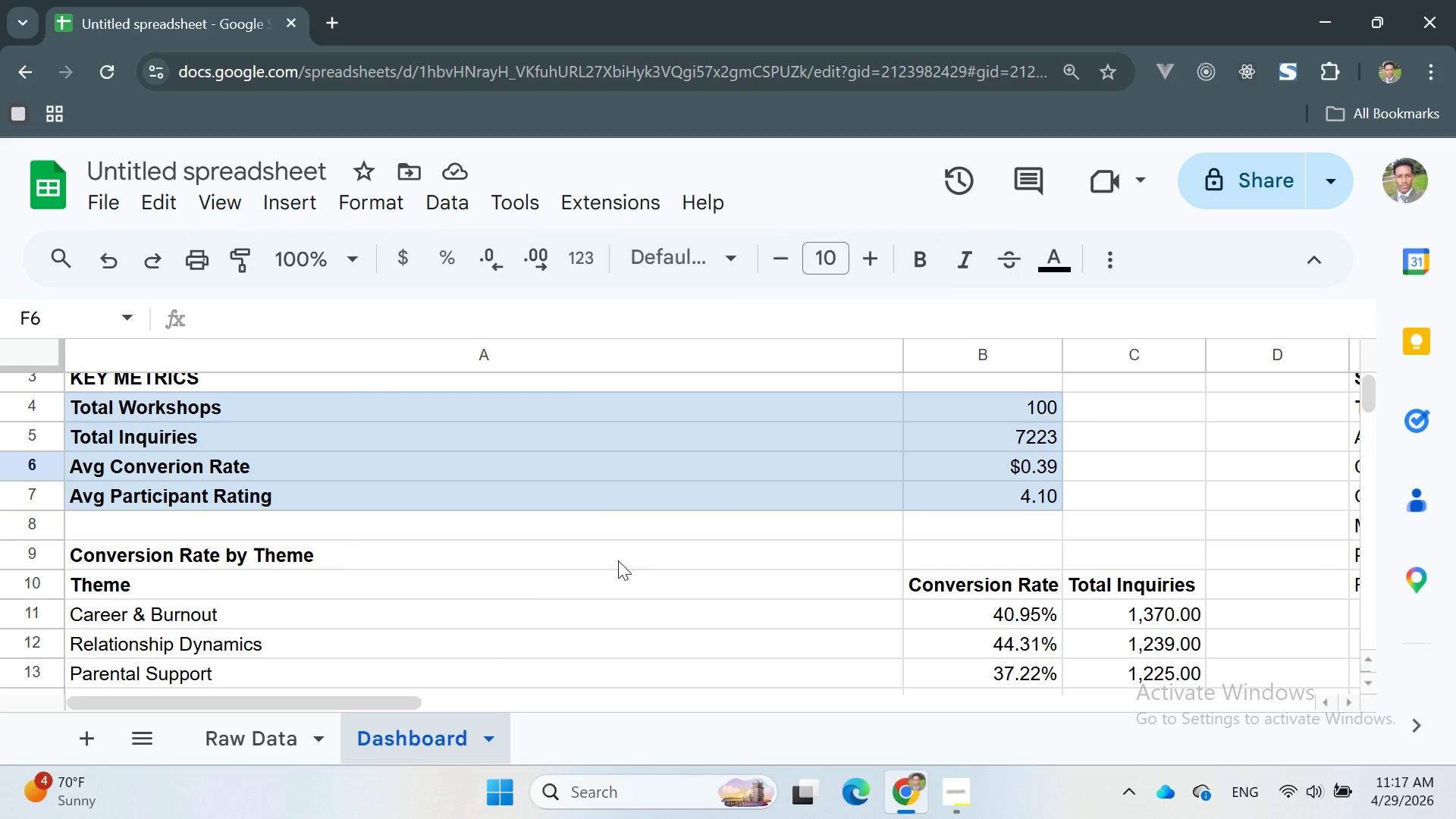 
scroll: coordinate [619, 561], scroll_direction: none, amount: 0.0
 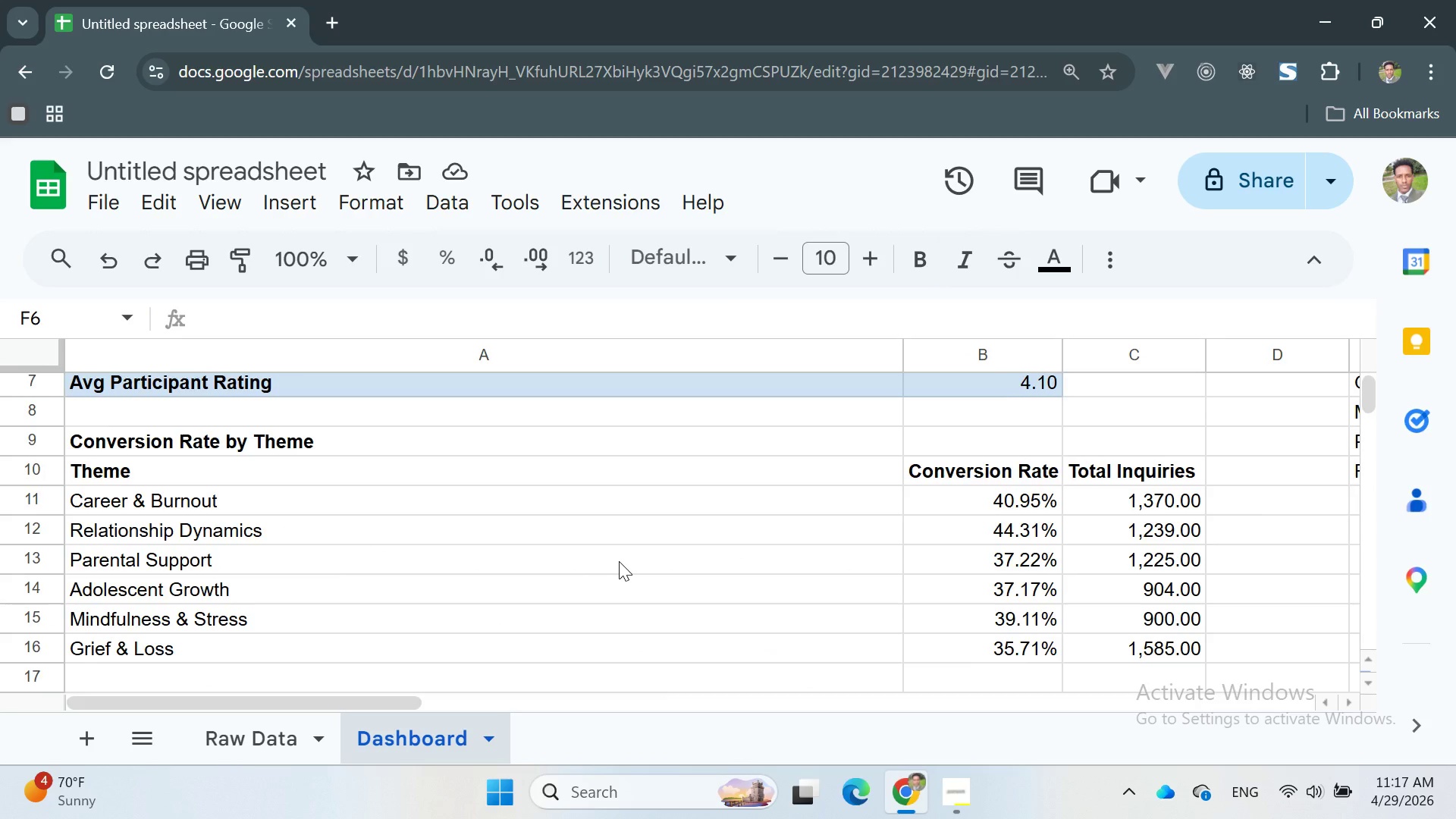 
scroll: coordinate [619, 561], scroll_direction: down, amount: 1.0
 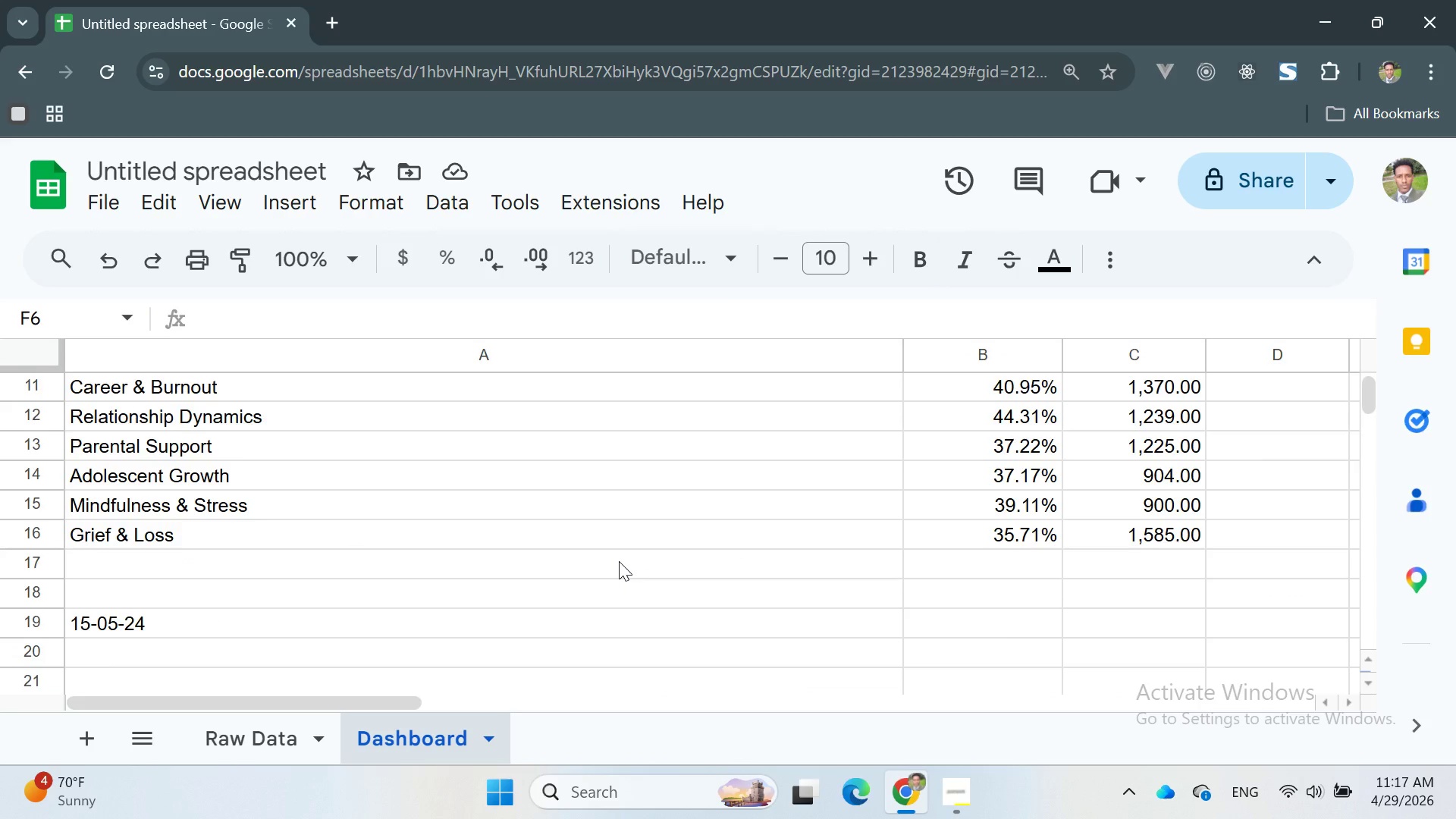 
scroll: coordinate [620, 561], scroll_direction: none, amount: 0.0
 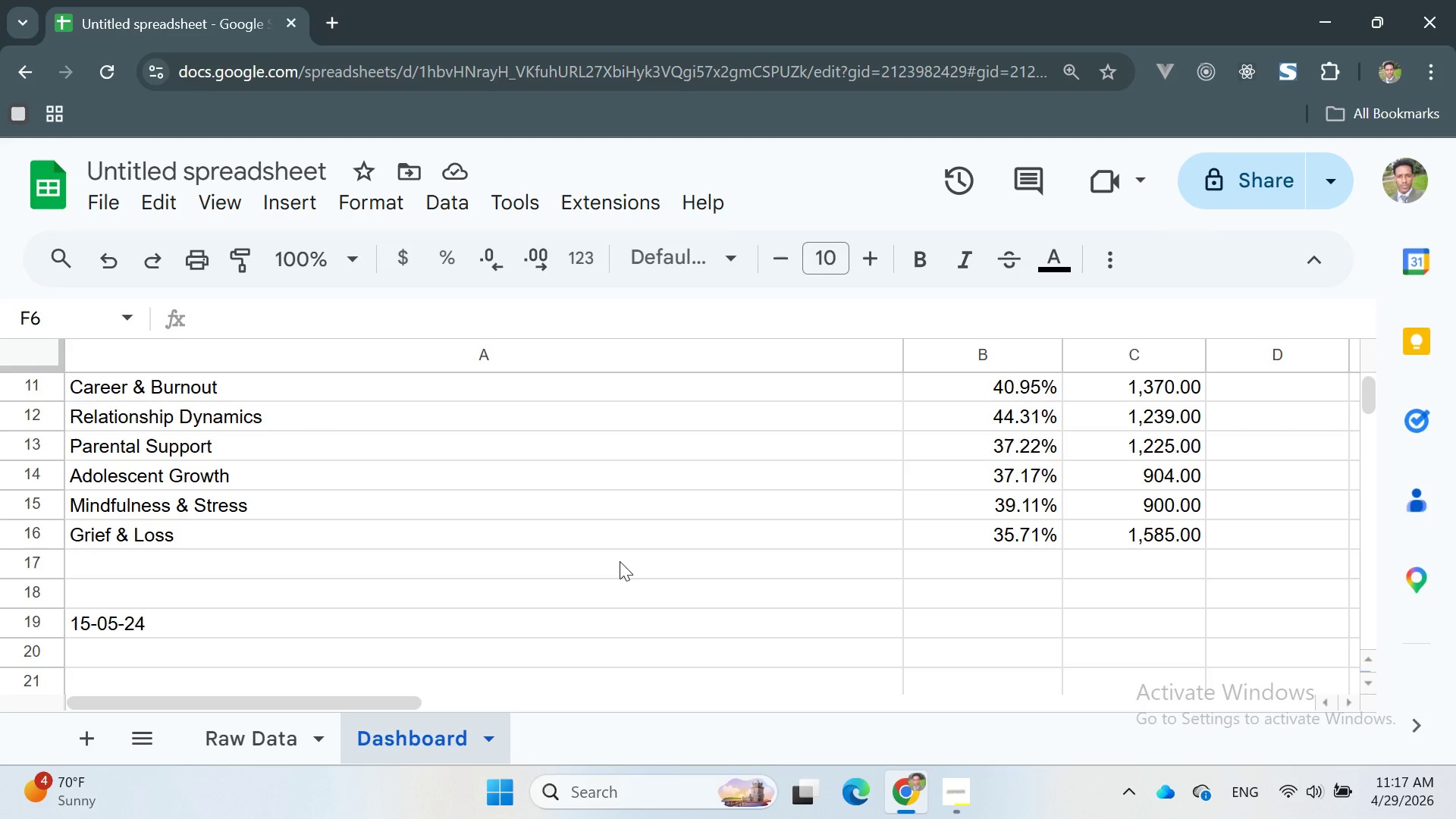 
scroll: coordinate [620, 561], scroll_direction: up, amount: 1.0
 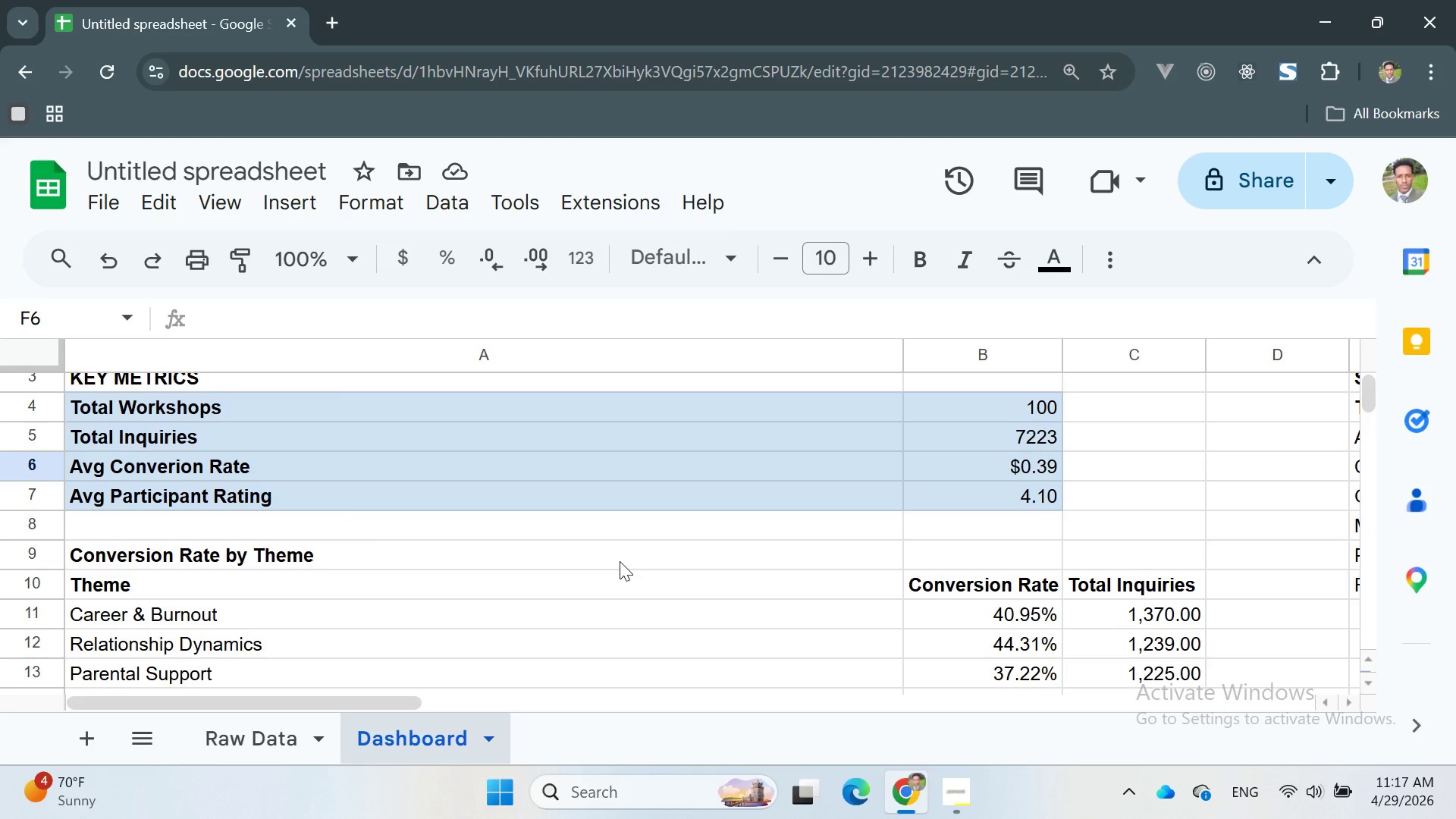 
scroll: coordinate [620, 561], scroll_direction: none, amount: 0.0
 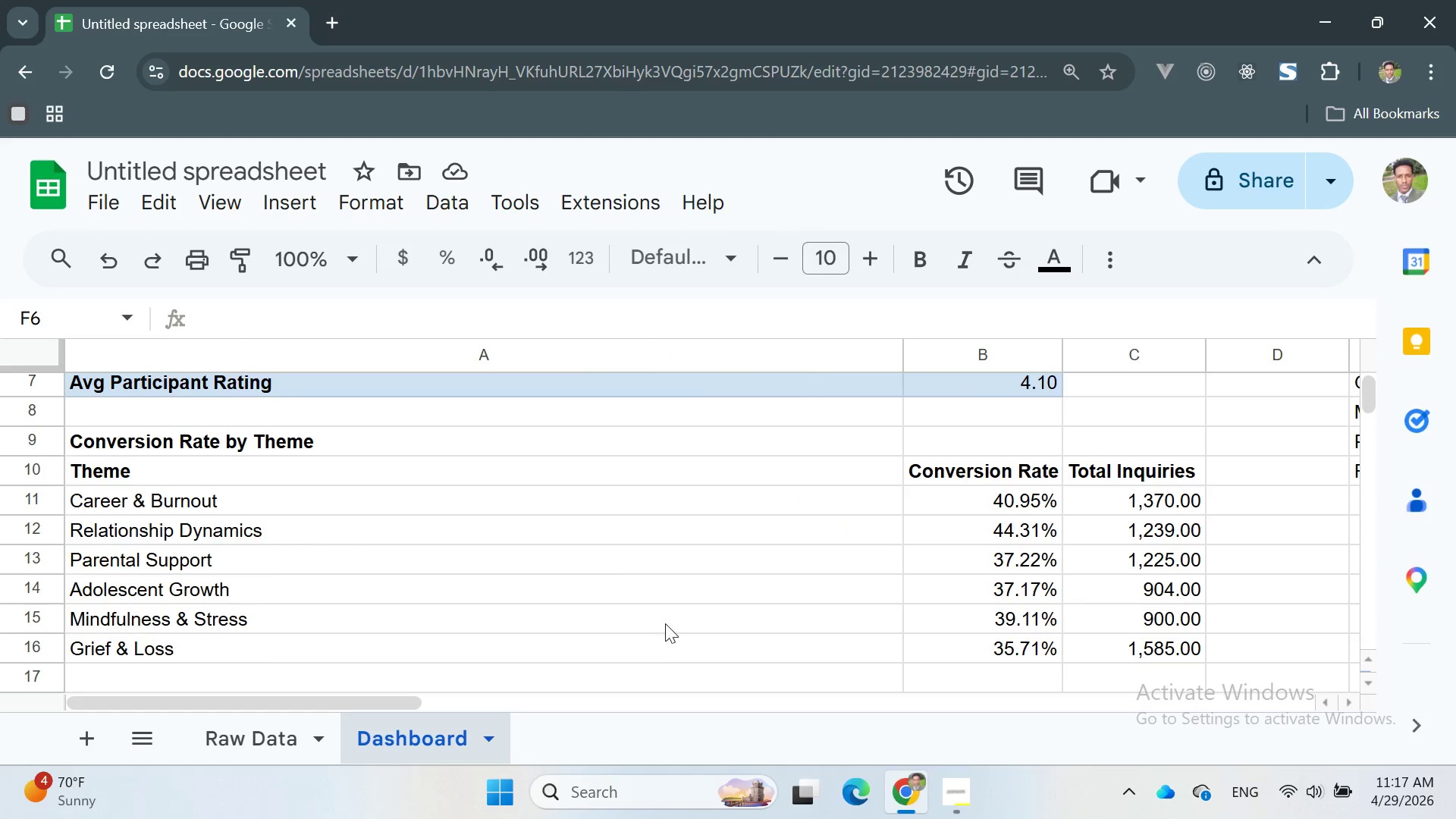 
left_click([300, 729])
 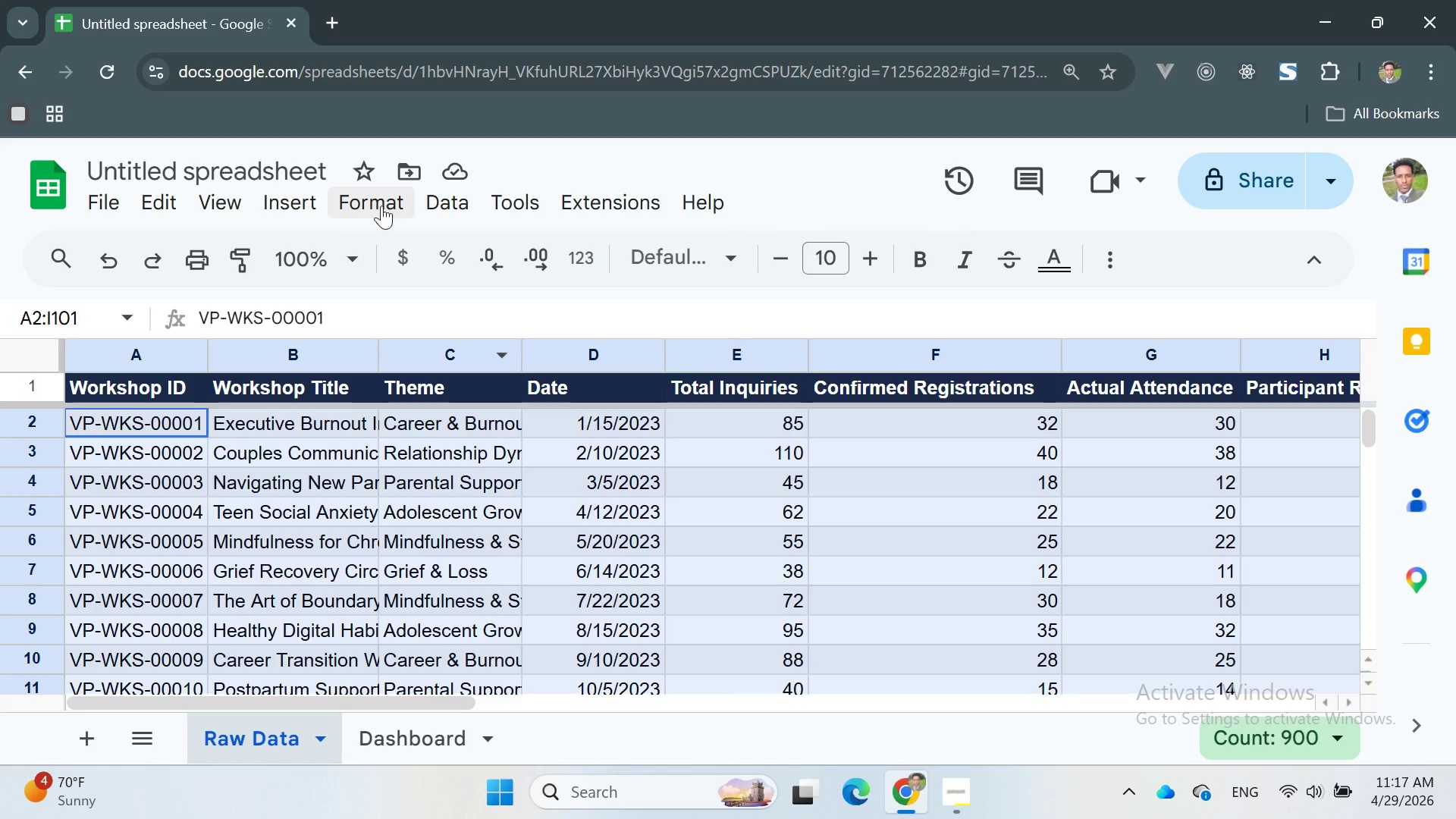 
left_click([282, 196])
 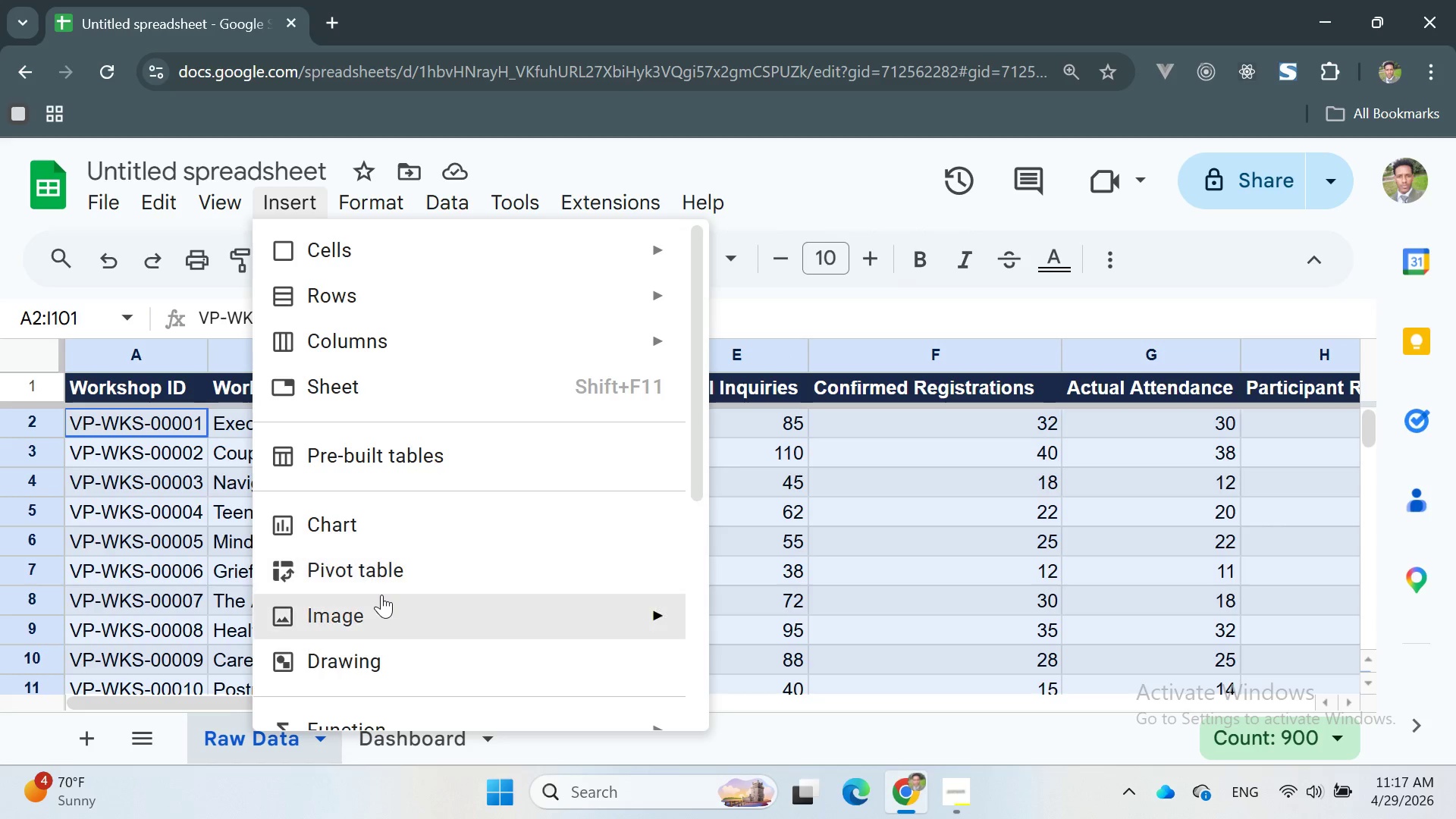 
left_click([362, 566])
 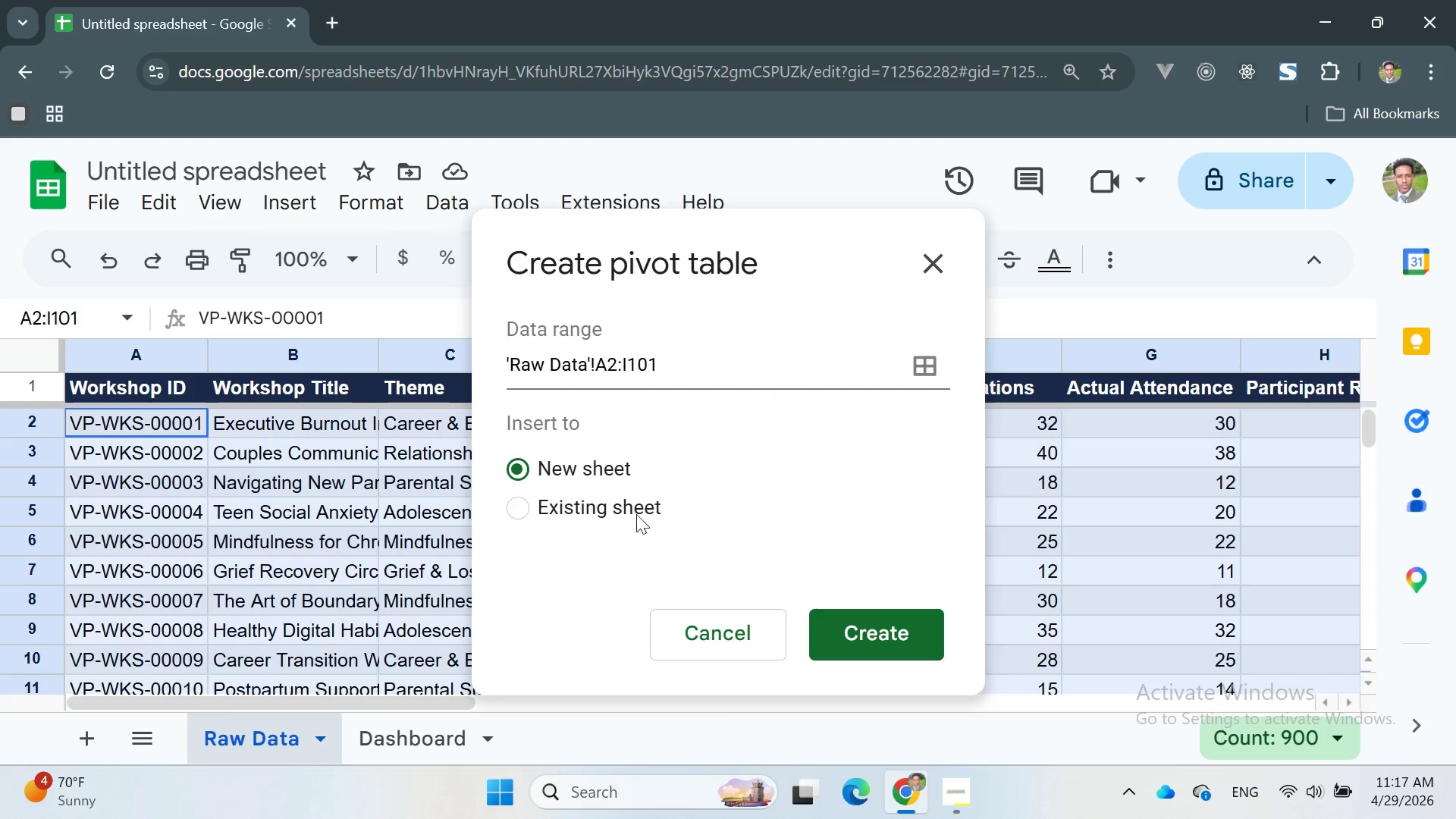 
left_click([603, 494])
 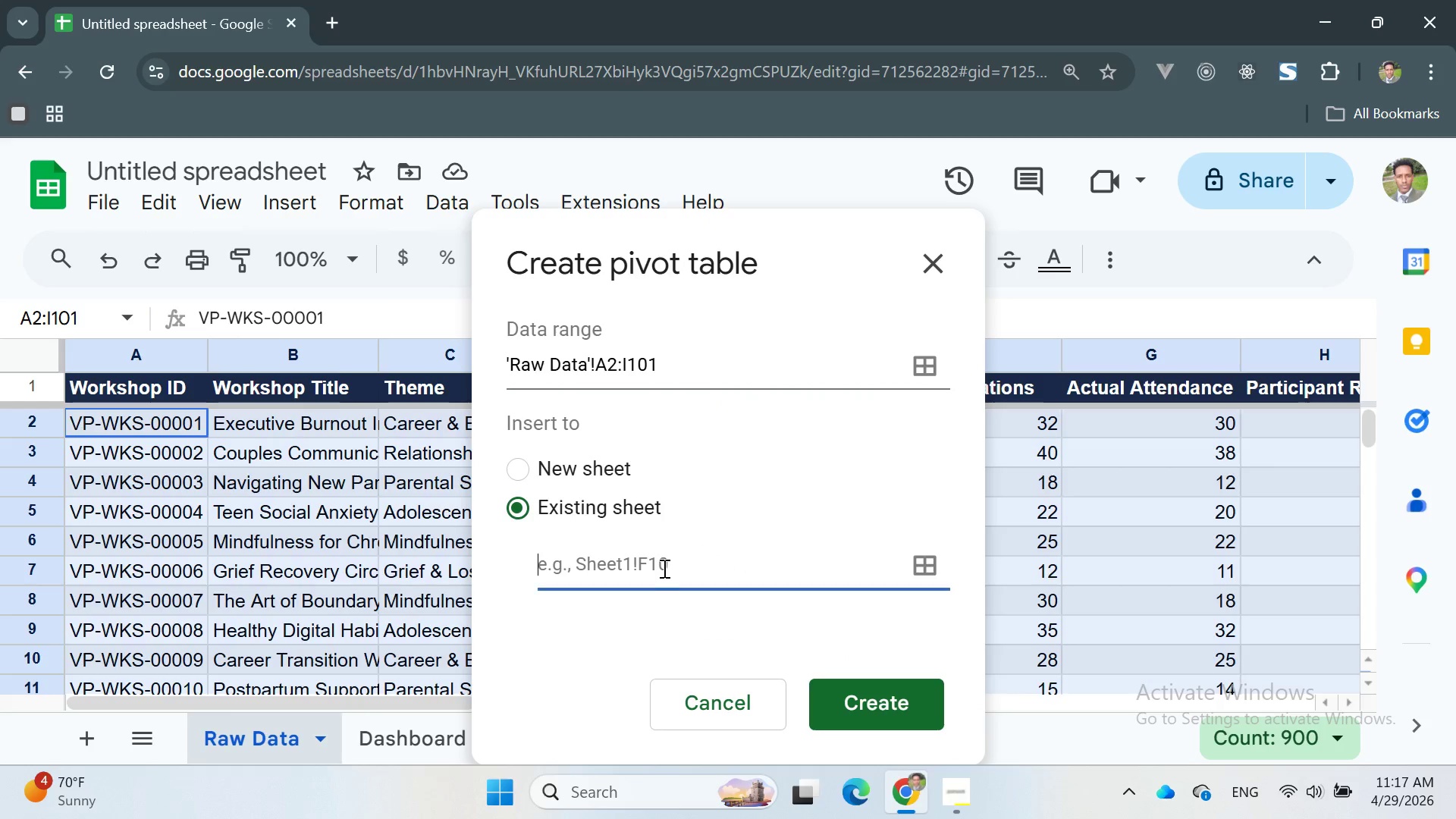 
left_click([658, 568])
 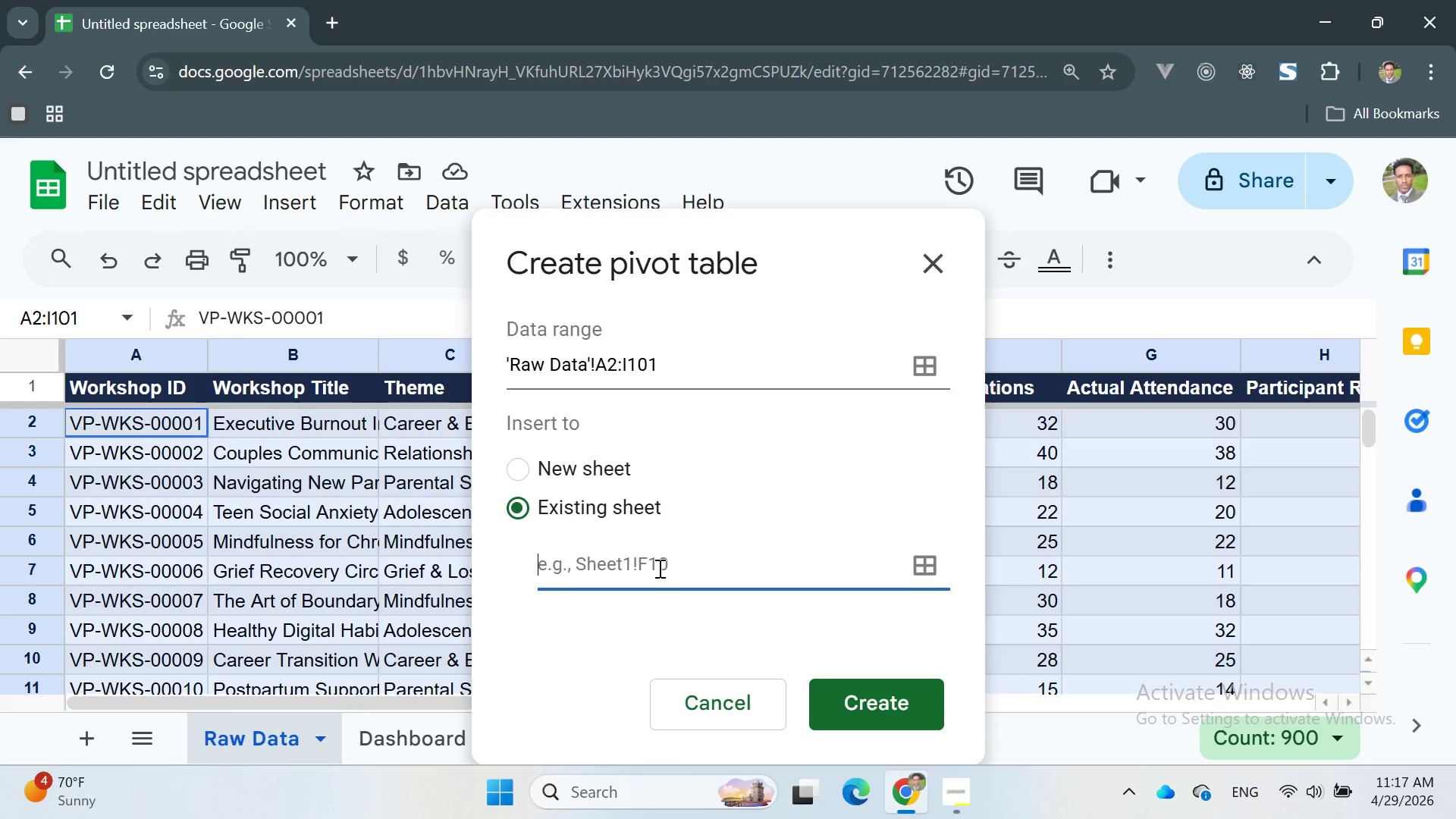 
type(Dashboard!A18)
 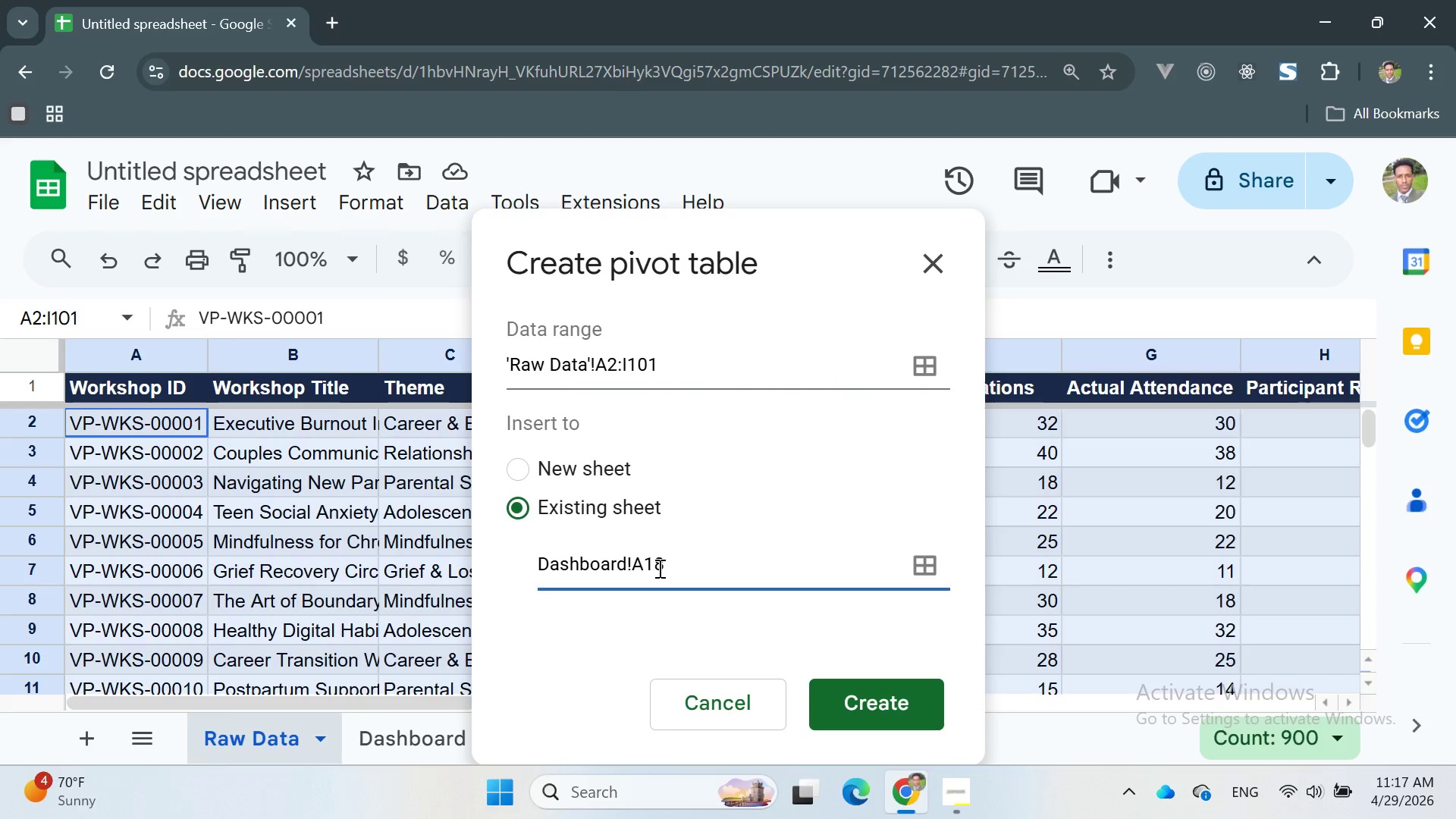 
scroll: coordinate [658, 568], scroll_direction: down, amount: 1.0
 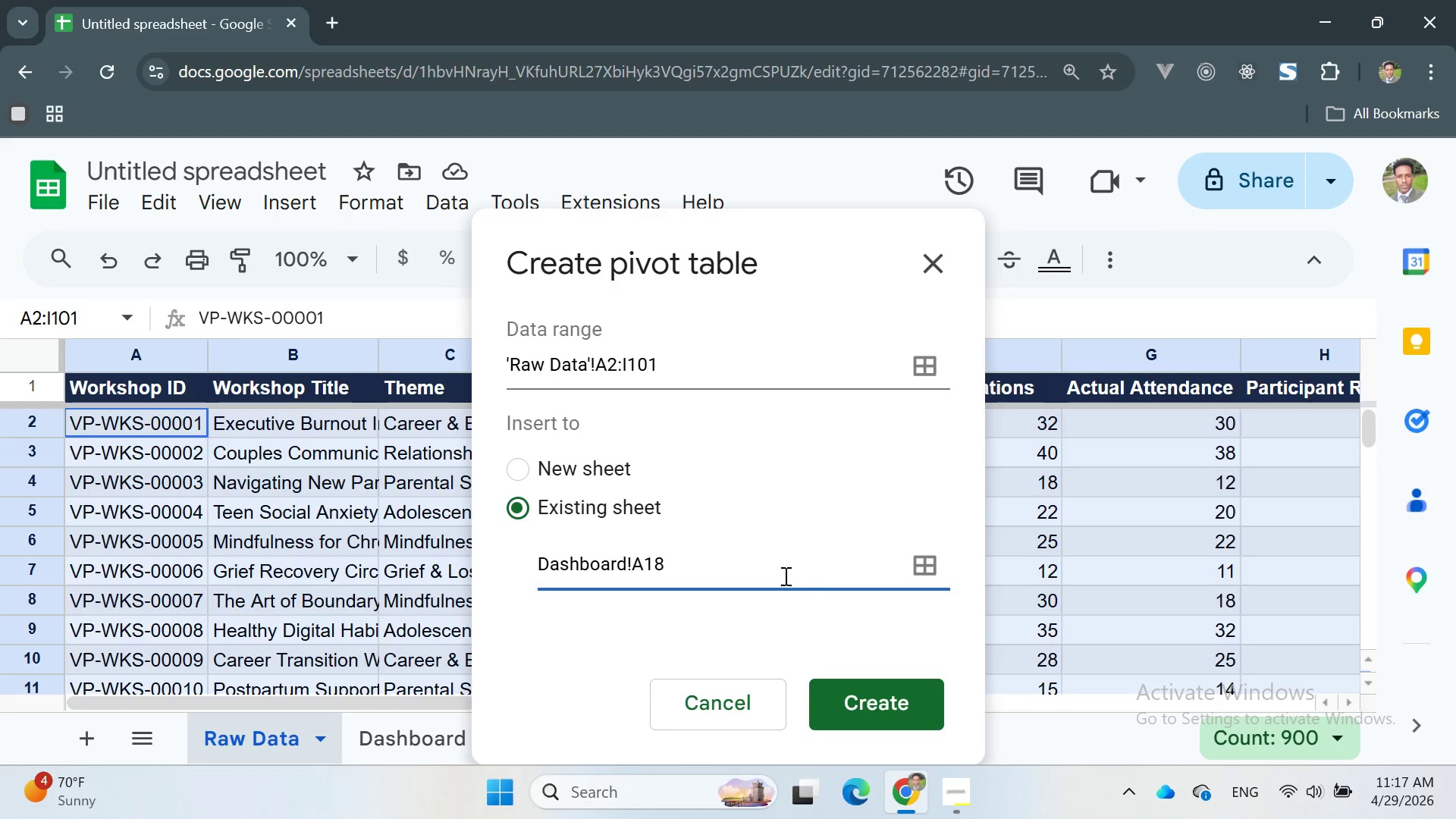 
left_click([868, 701])
 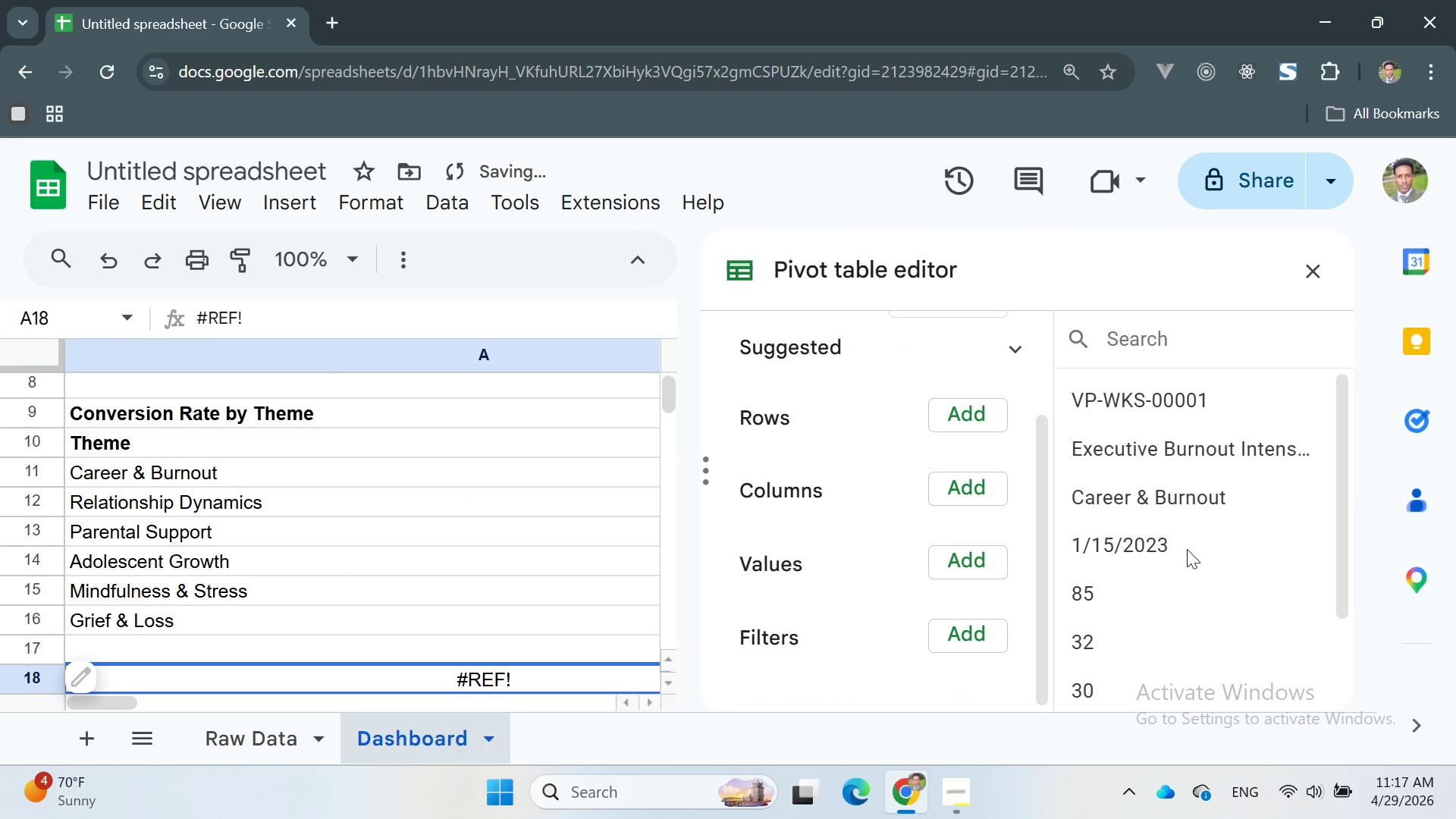 
scroll: coordinate [1230, 485], scroll_direction: down, amount: 3.0
 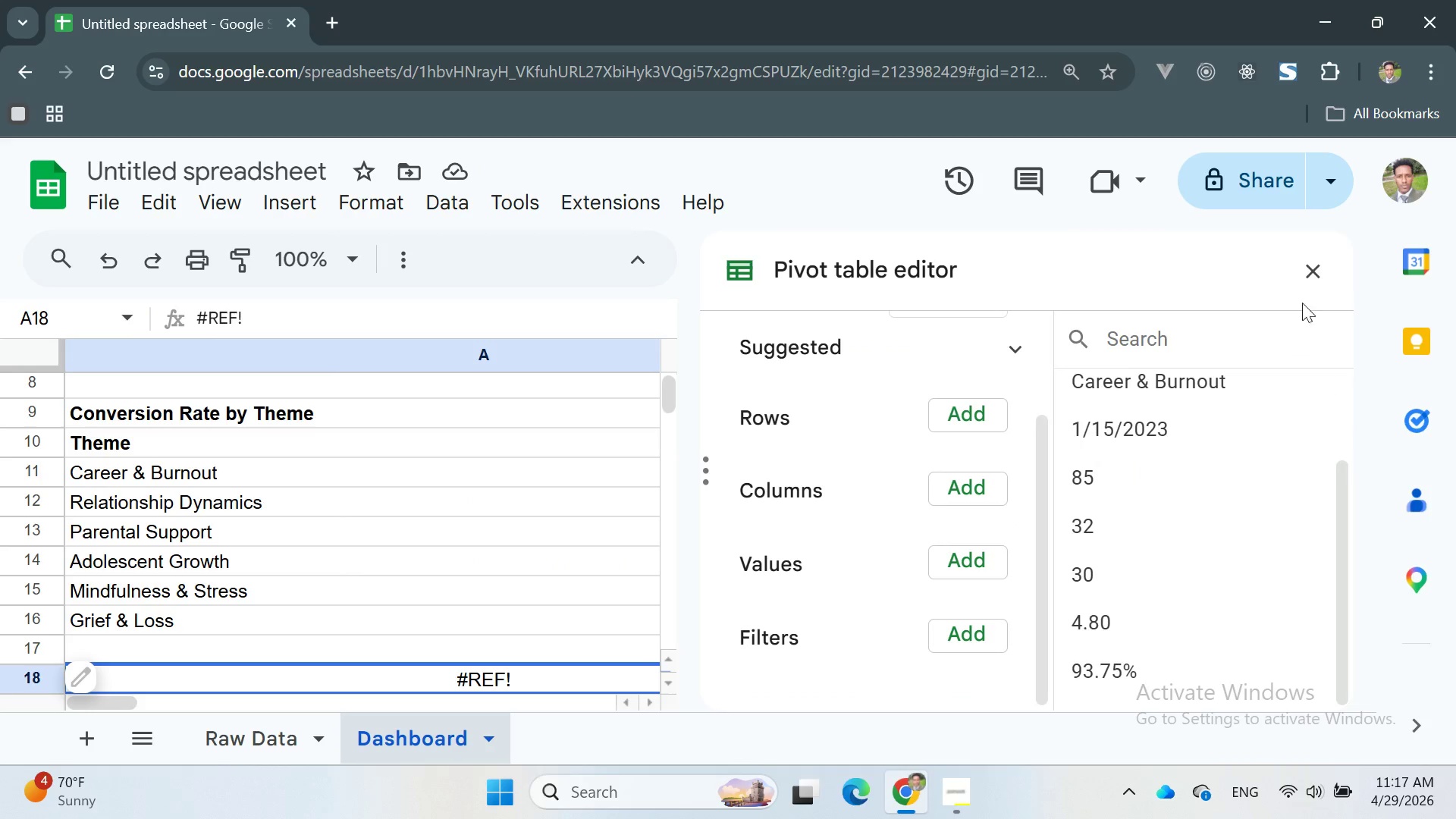 
left_click([1316, 268])
 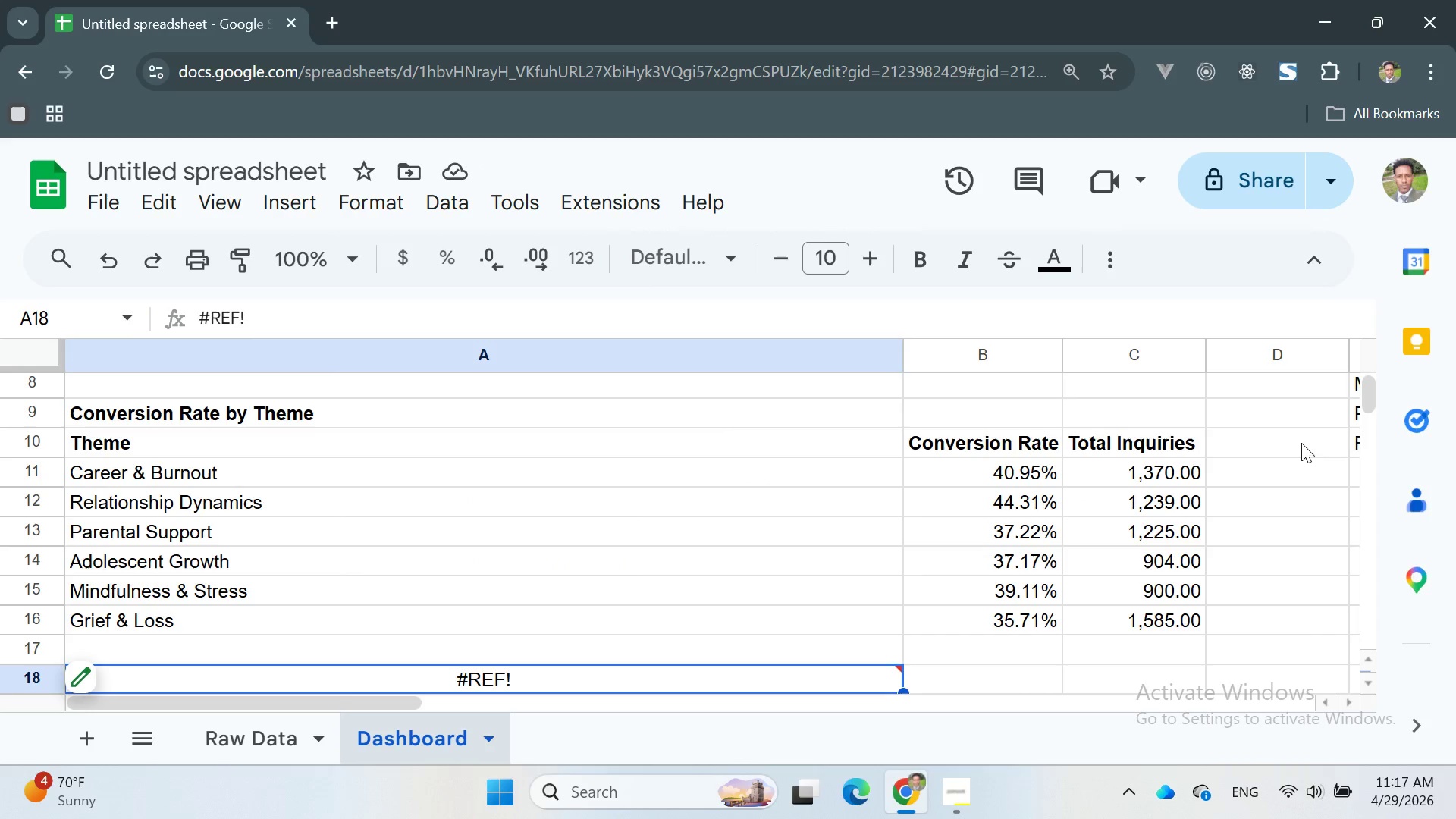 
key(Control+Z)
 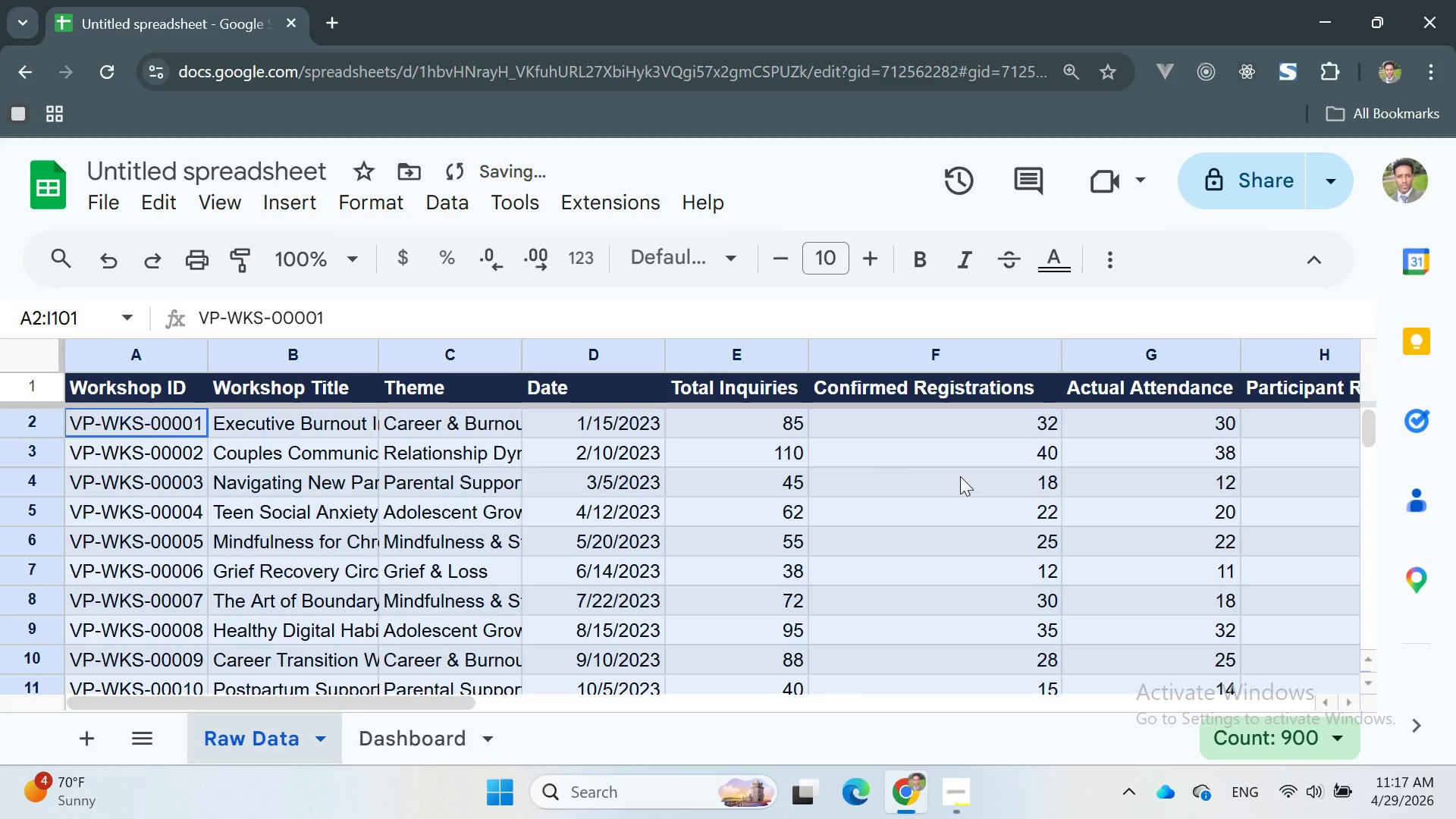 
left_click([864, 456])
 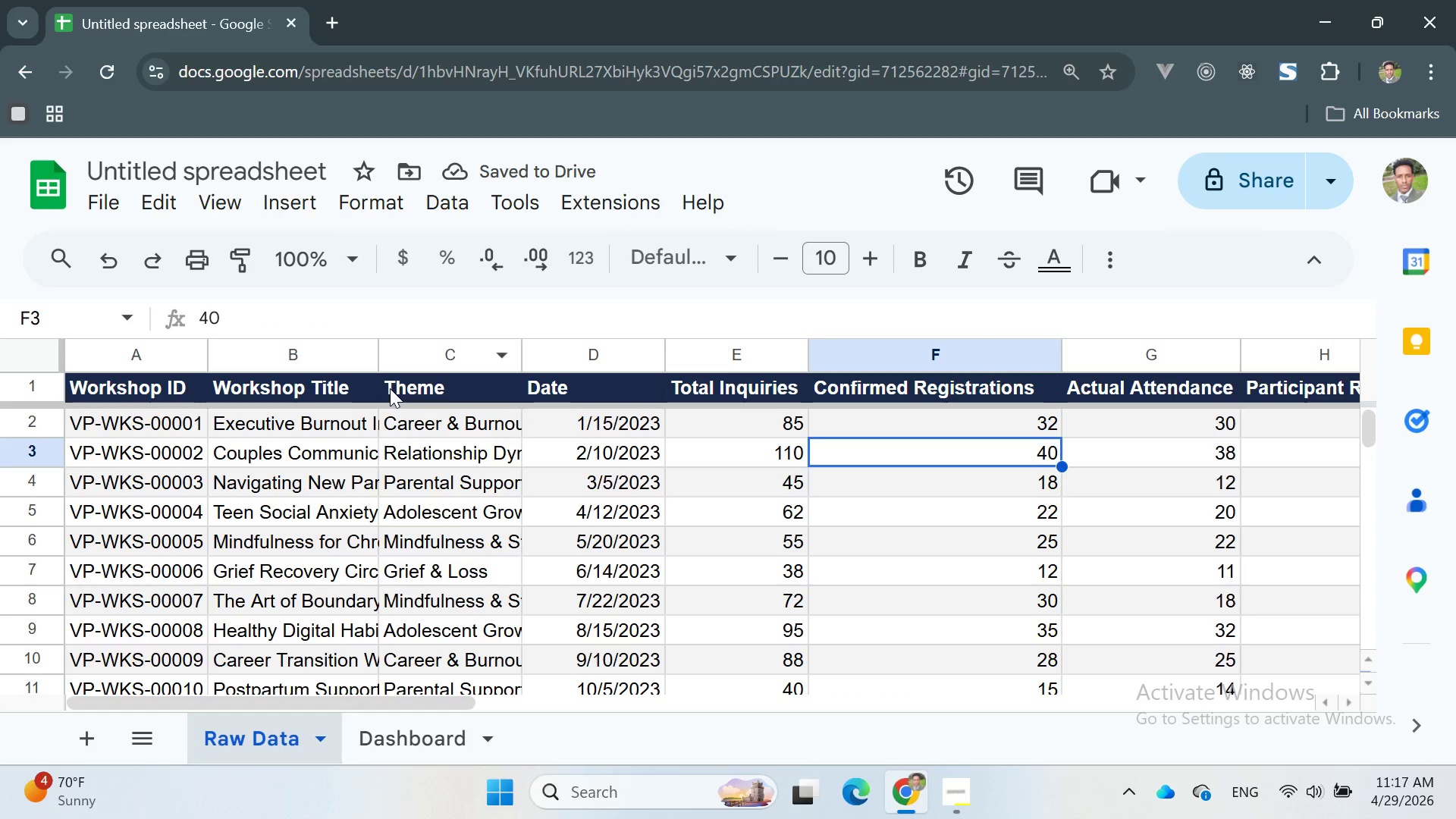 
left_click([390, 388])
 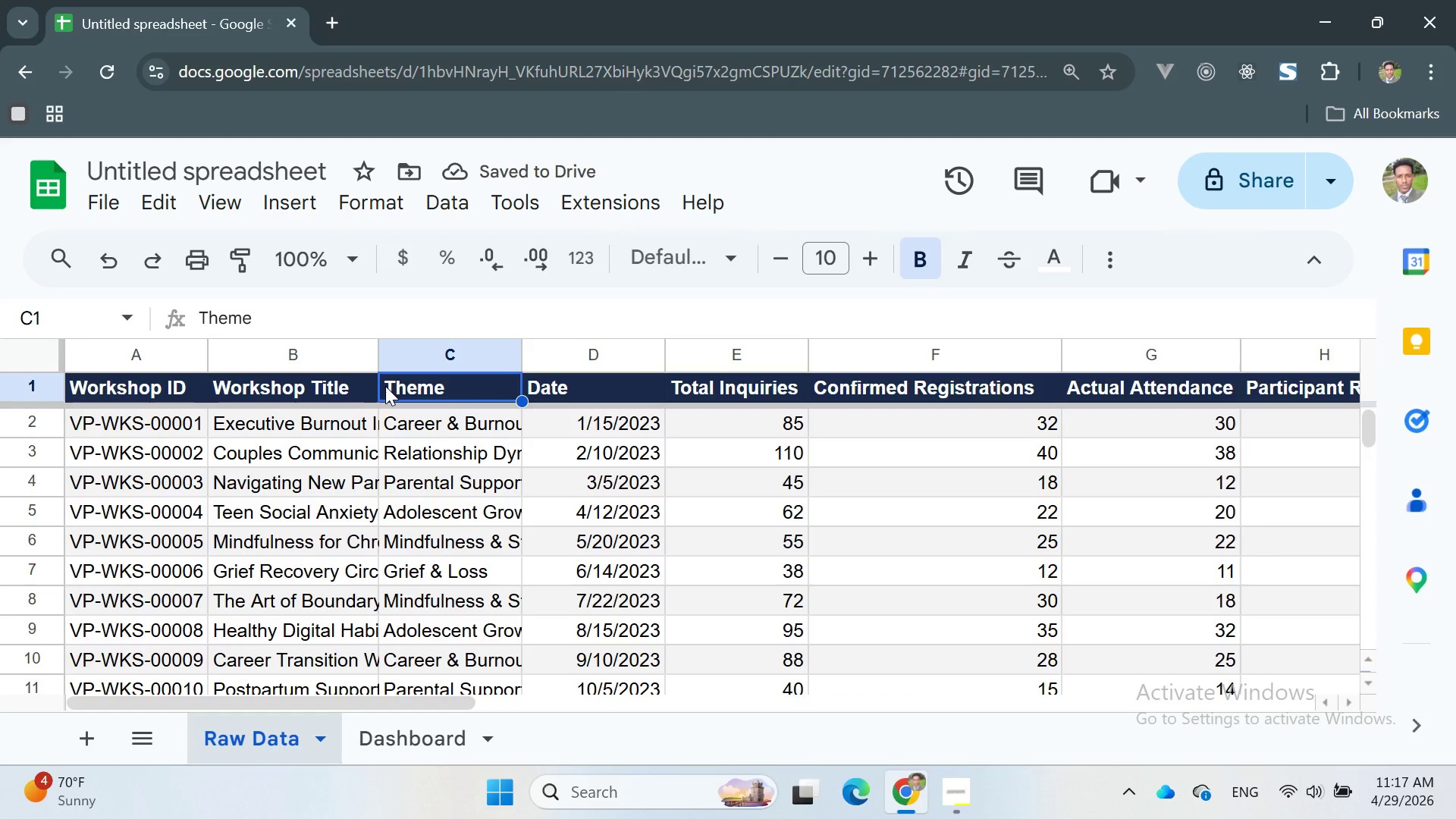 
left_click_drag(start_coordinate=[385, 386], to_coordinate=[1133, 501])
 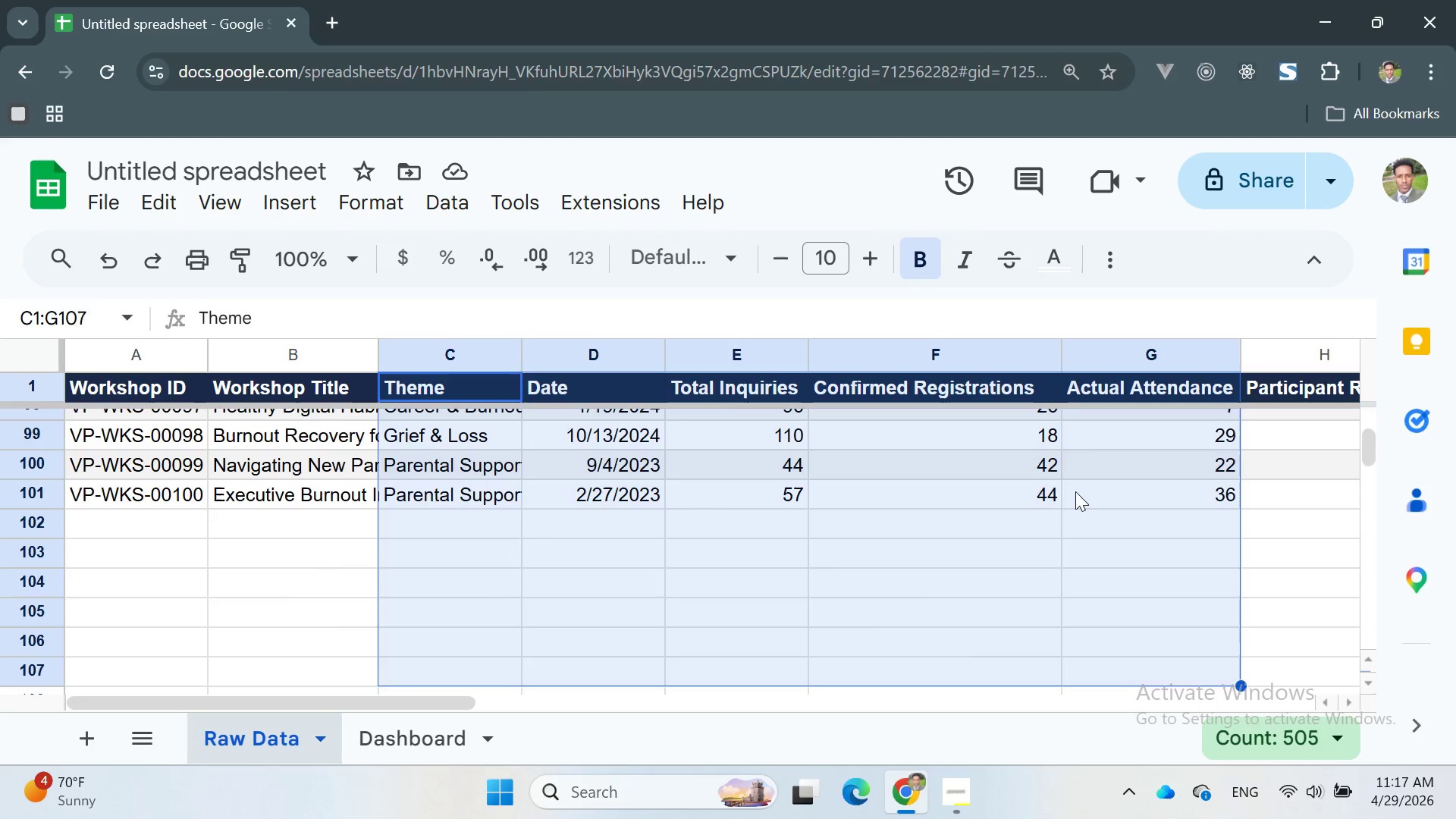 
left_click([1073, 491])
 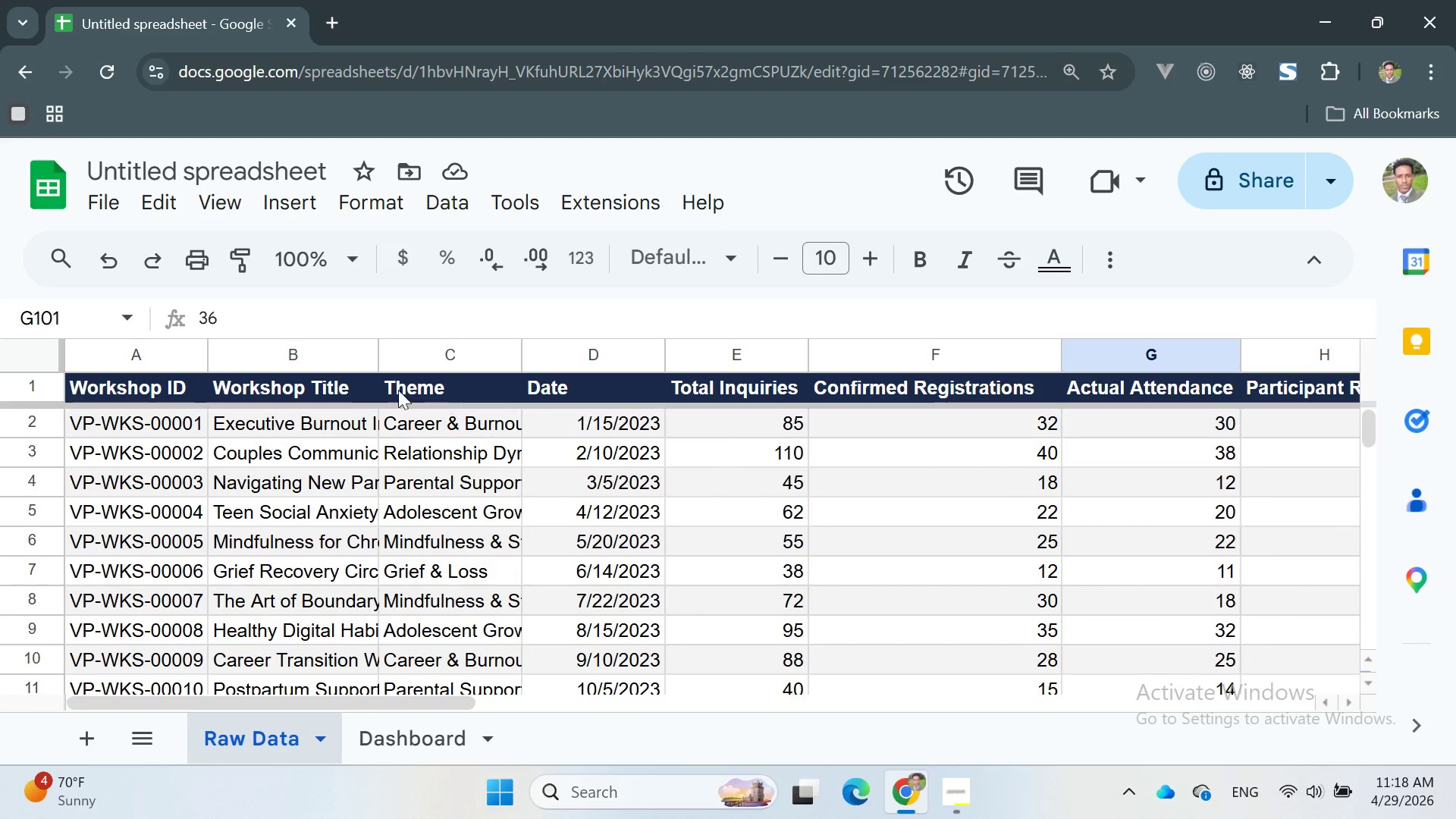 
left_click_drag(start_coordinate=[383, 381], to_coordinate=[1148, 540])
 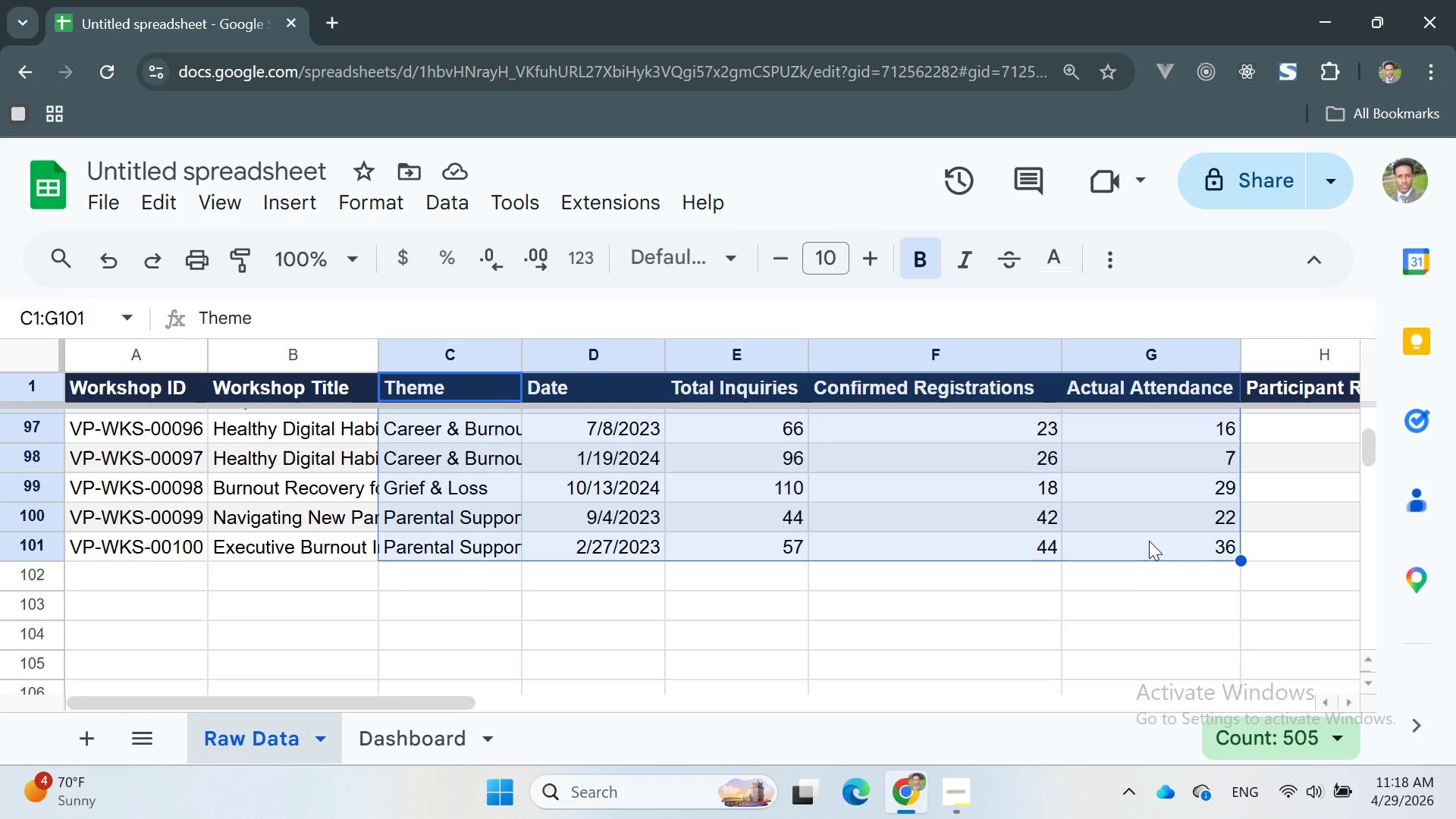 
scroll: coordinate [911, 464], scroll_direction: down, amount: 1.0
 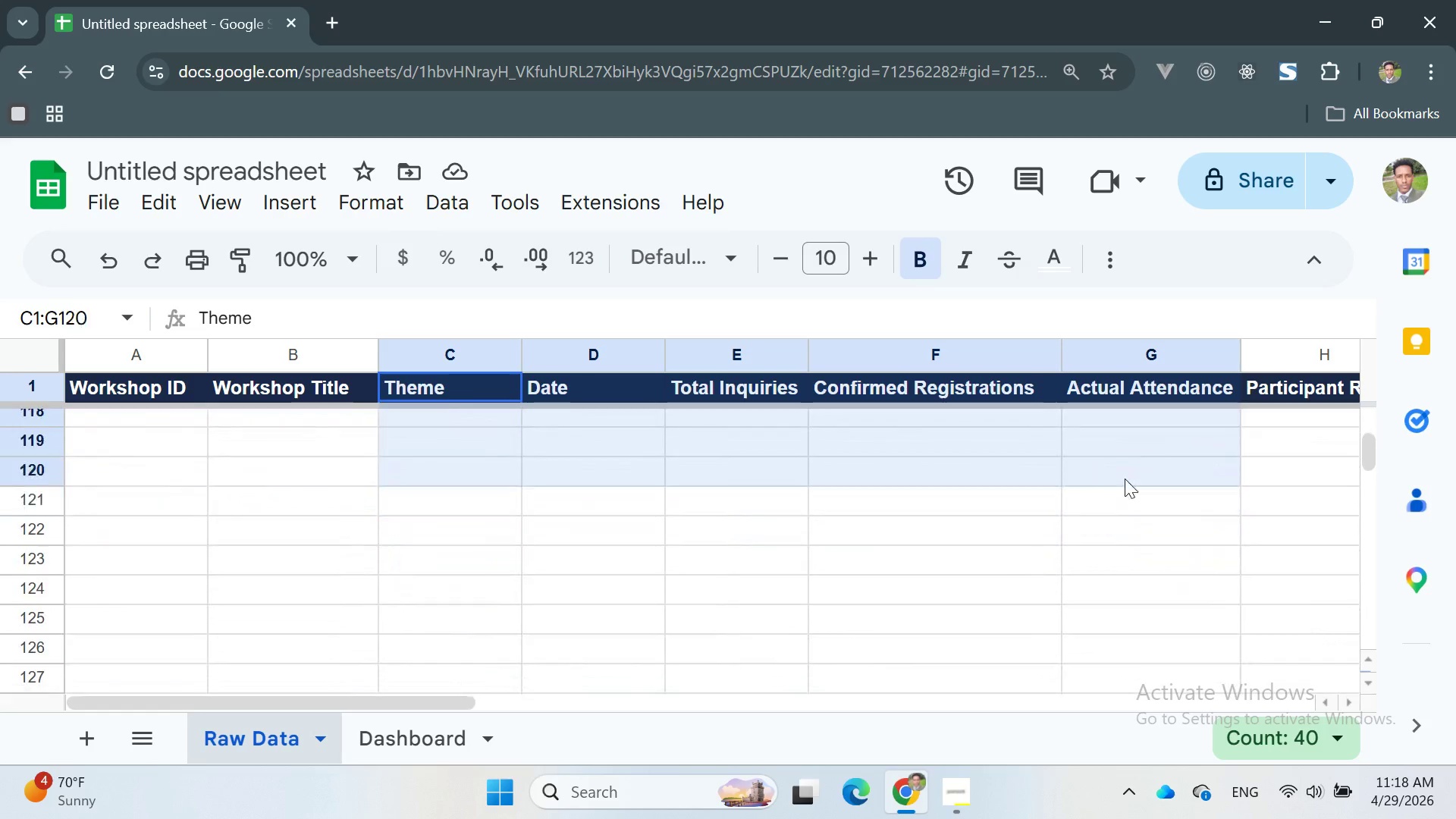 
left_click([278, 204])
 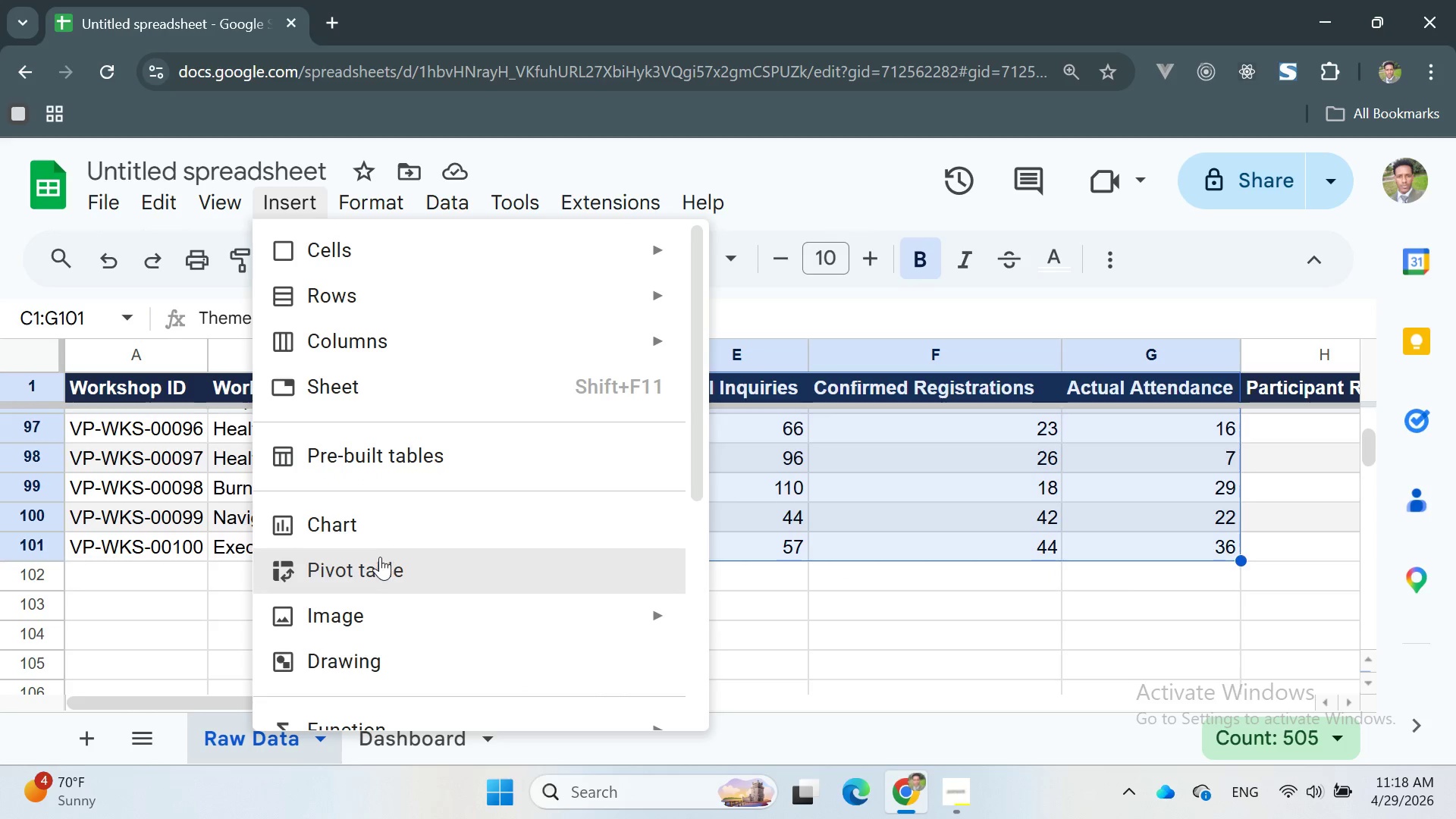 
left_click([376, 563])
 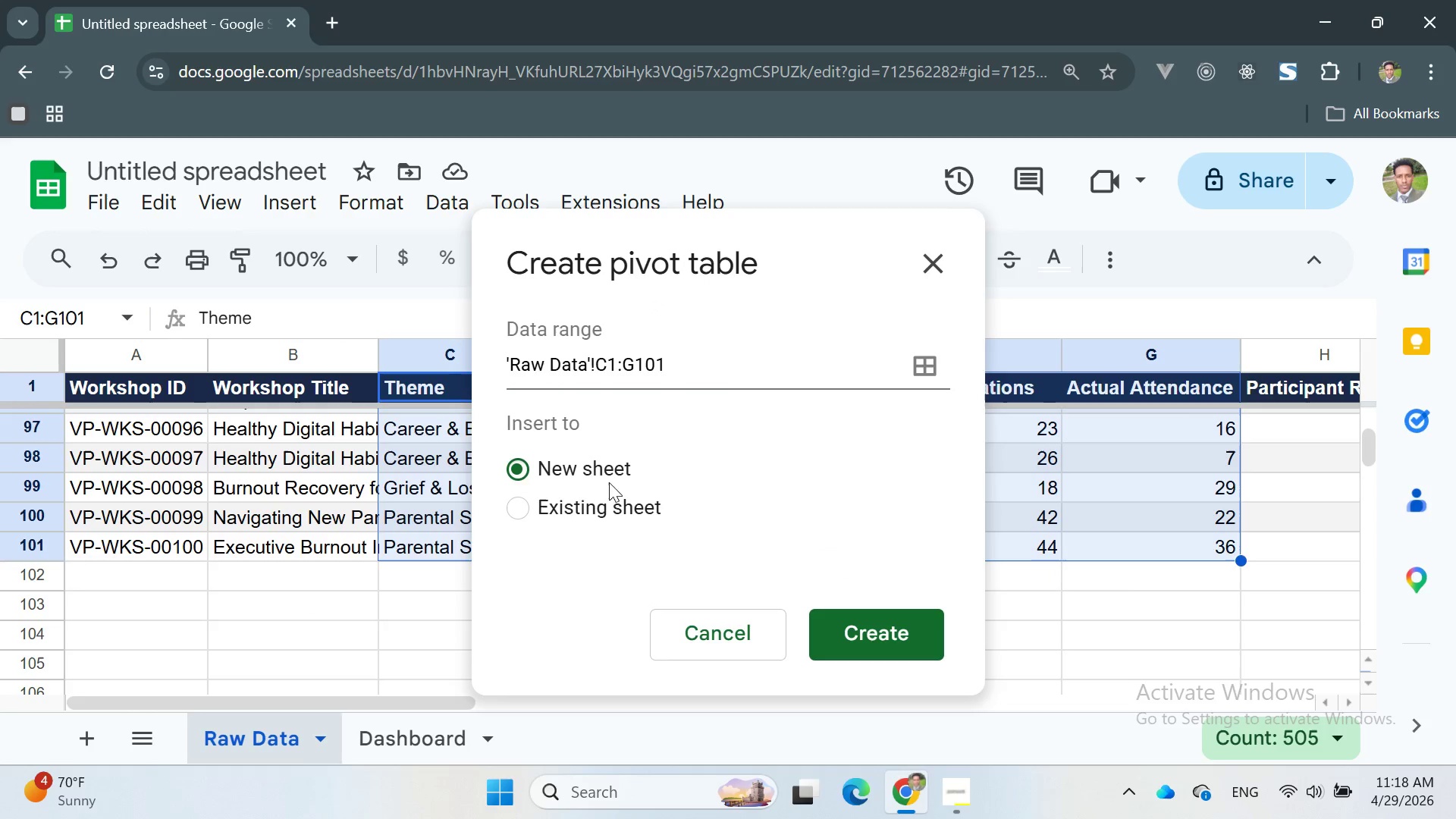 
left_click_drag(start_coordinate=[599, 507], to_coordinate=[598, 510])
 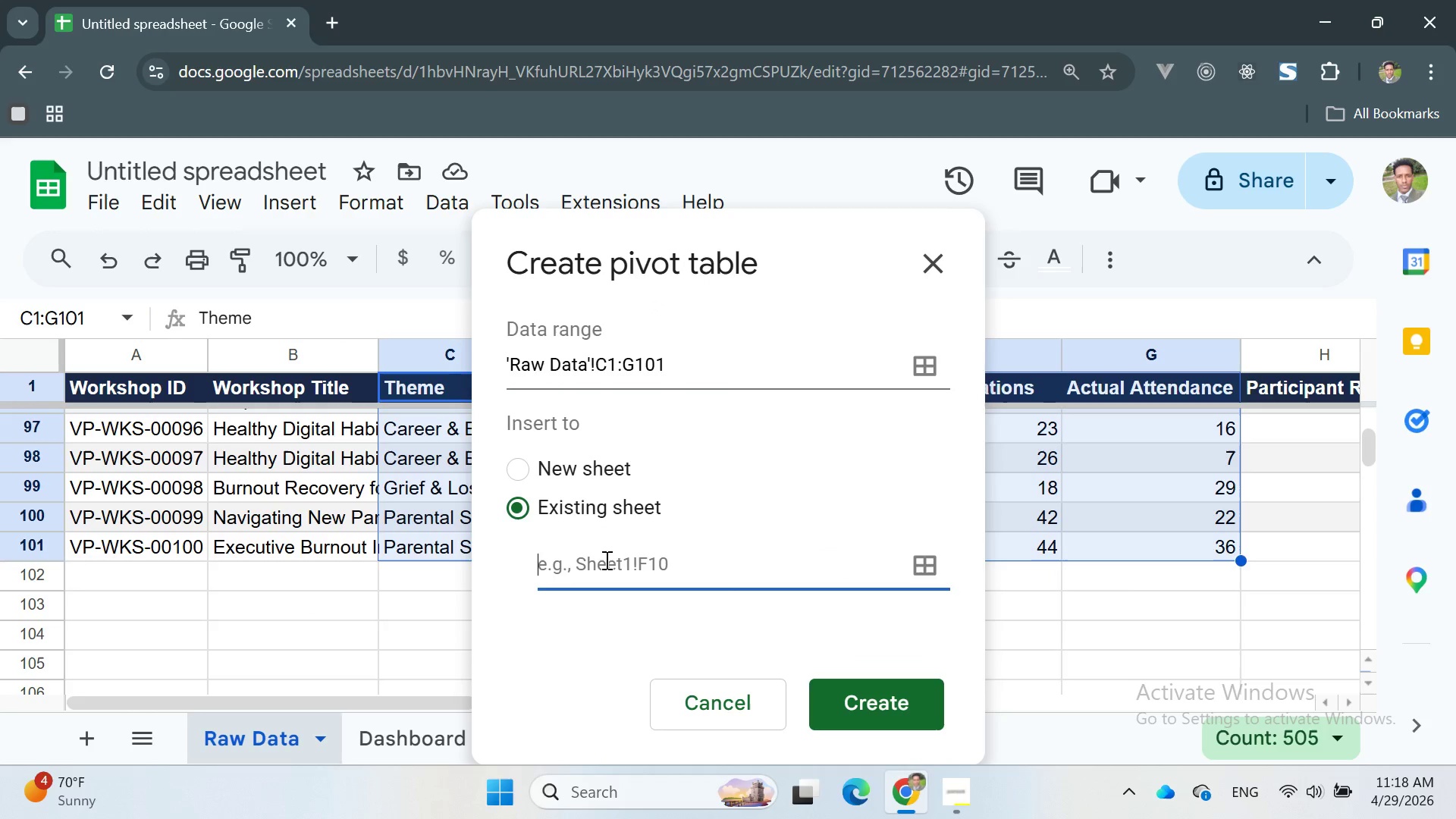 
left_click([605, 563])
 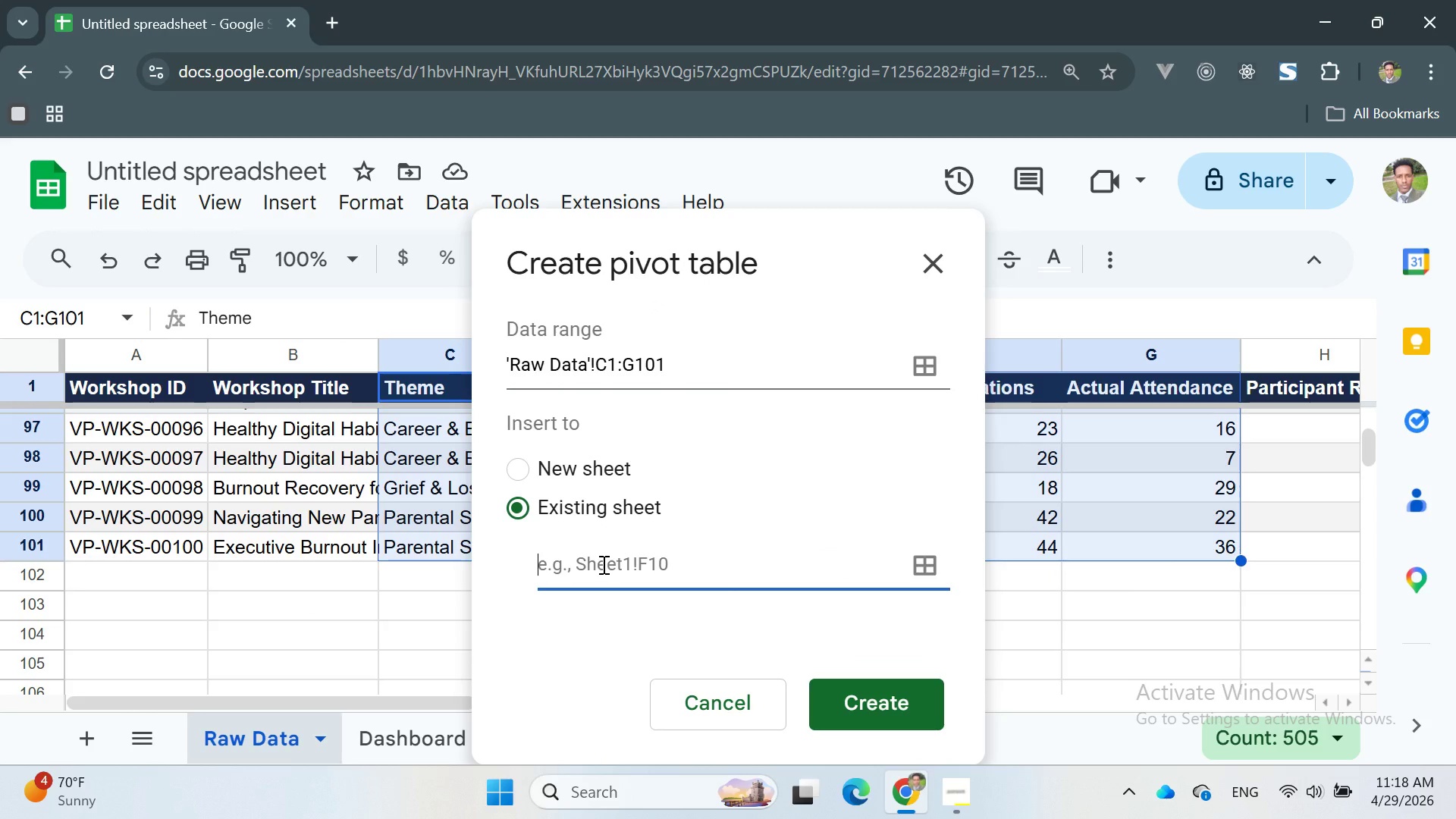 
type(Dashboarda)
 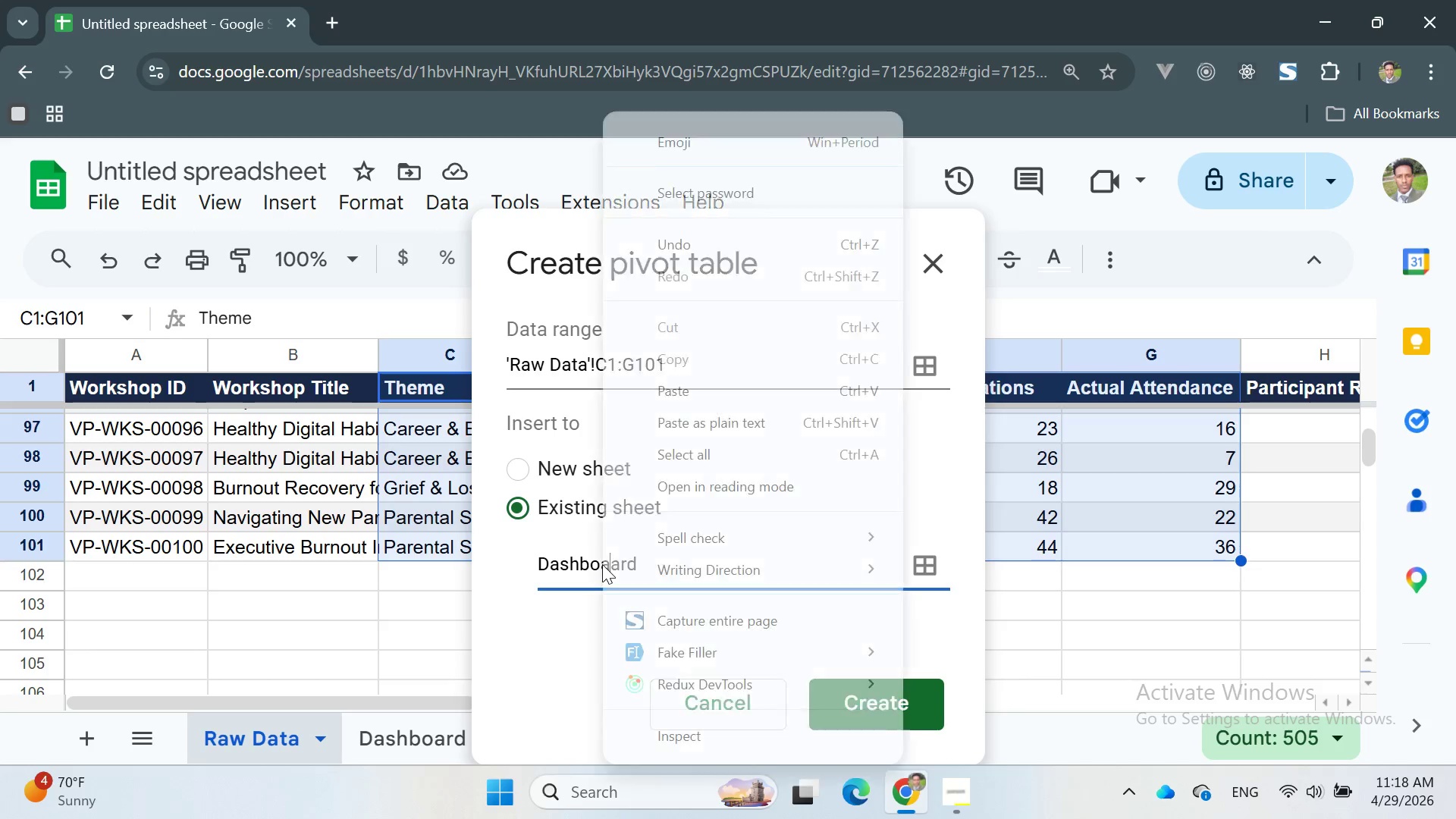 
 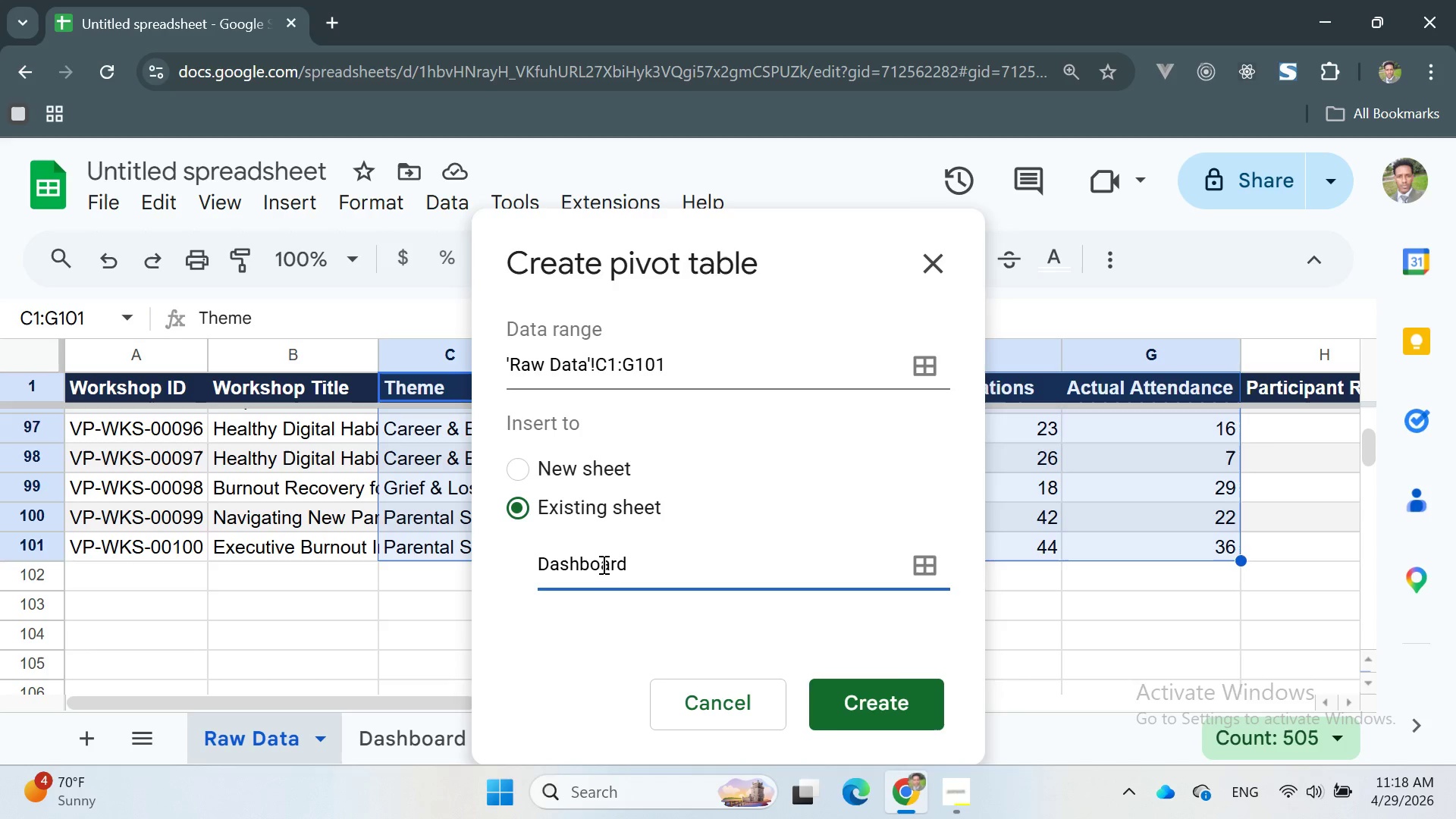 
right_click([602, 564])
 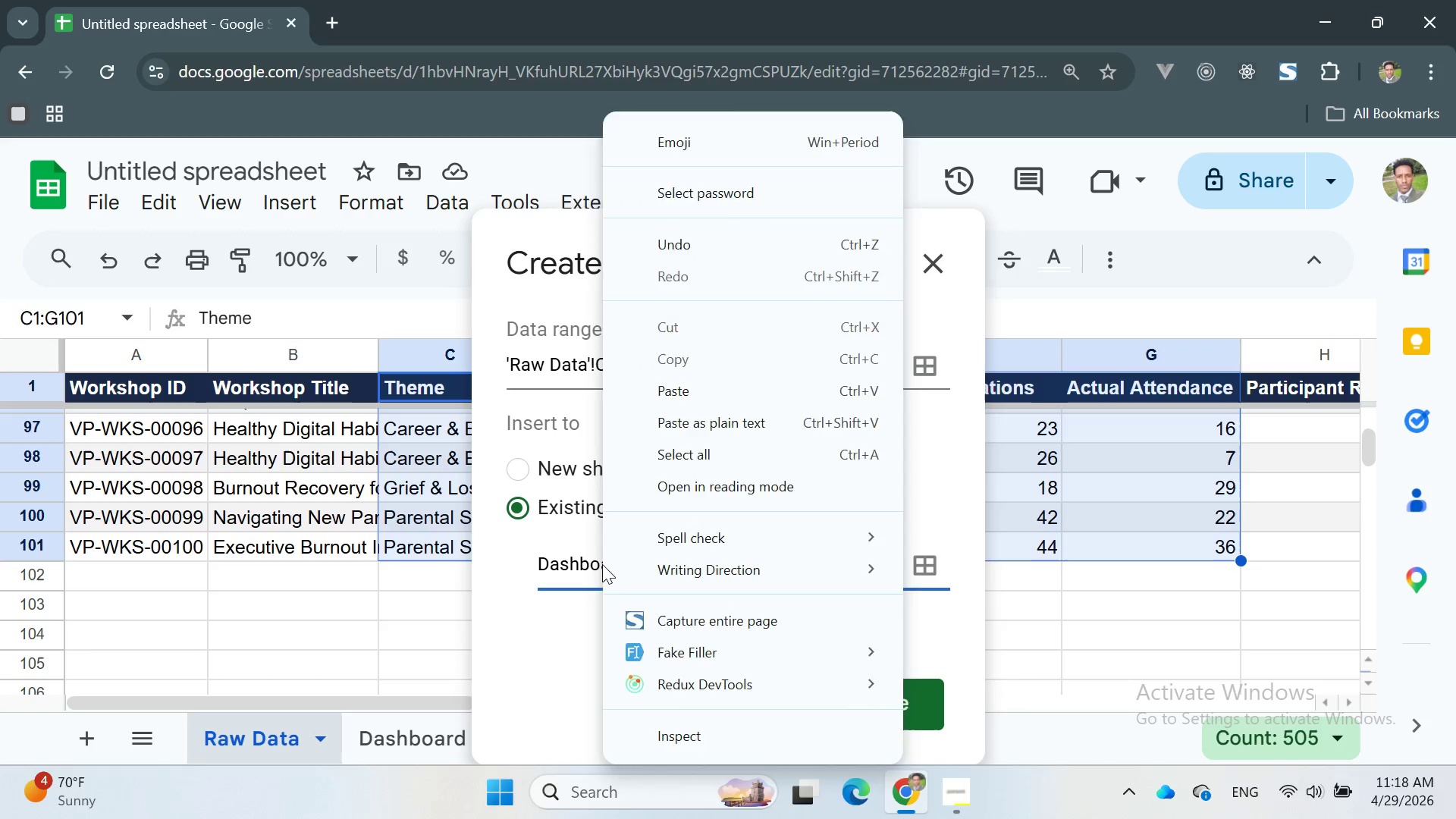 
double_click([602, 564])
 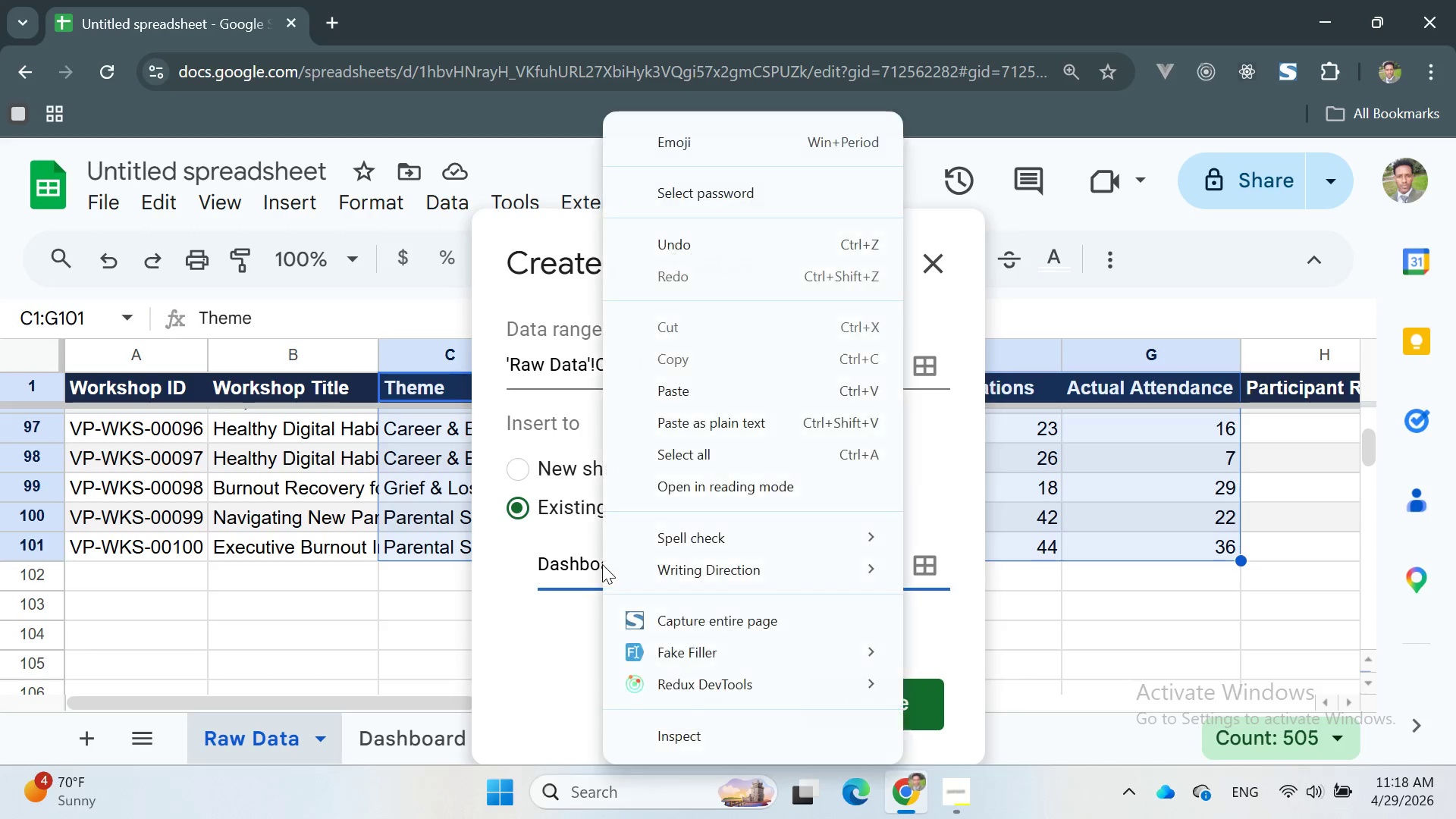 
key(Backspace)
 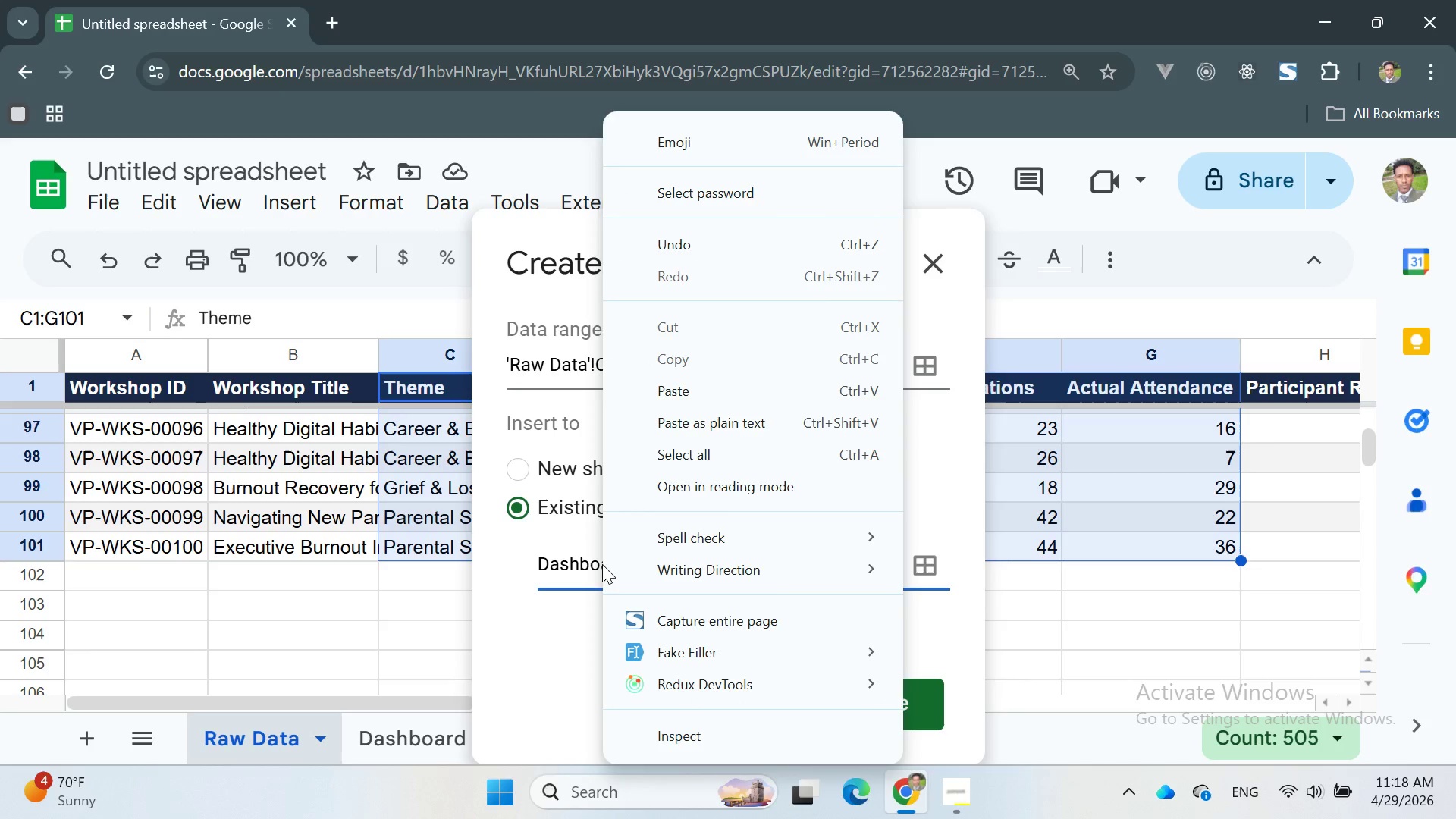 
hold_key(key=ShiftLeft, duration=0.33)
 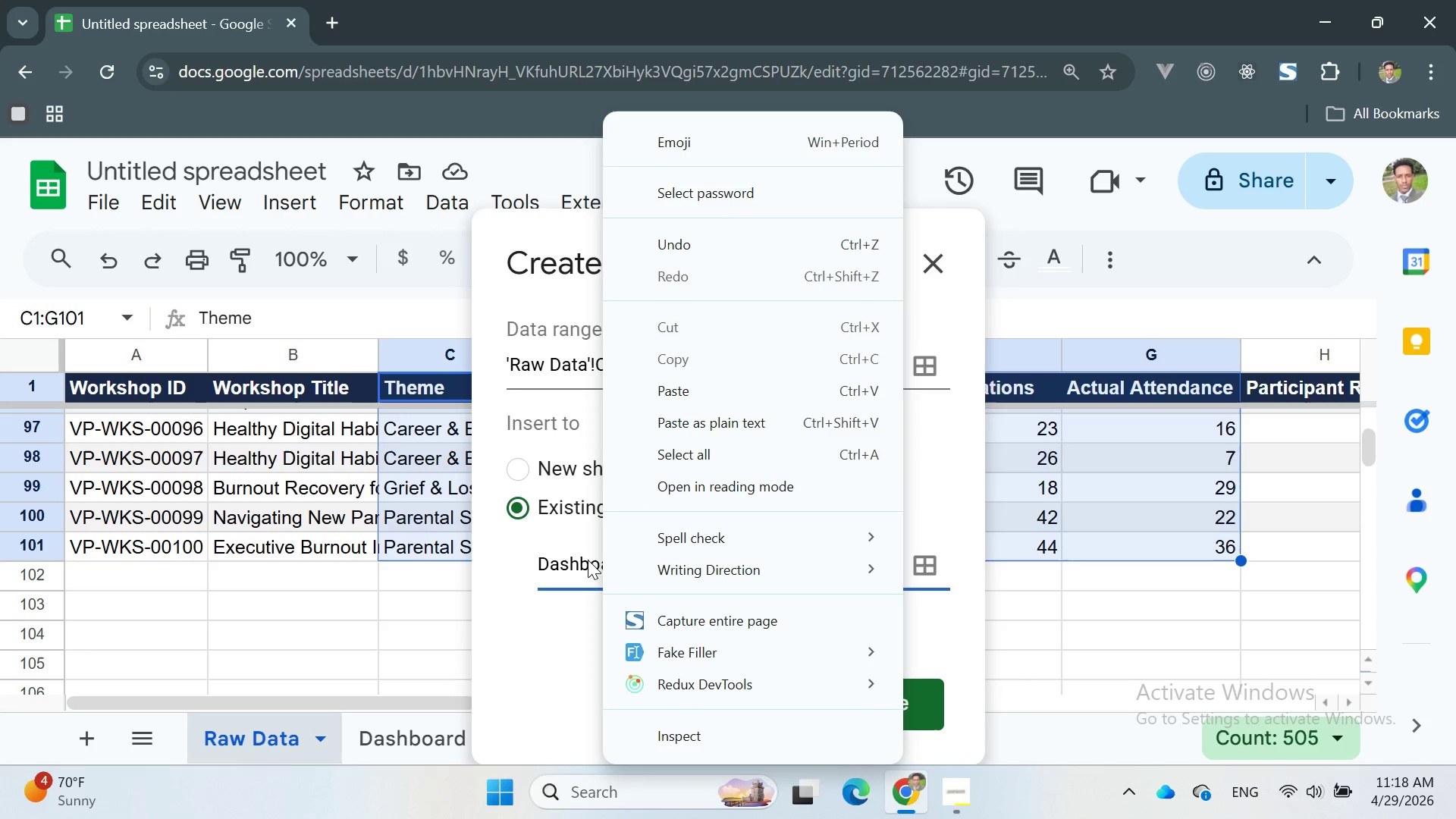 
left_click([573, 558])
 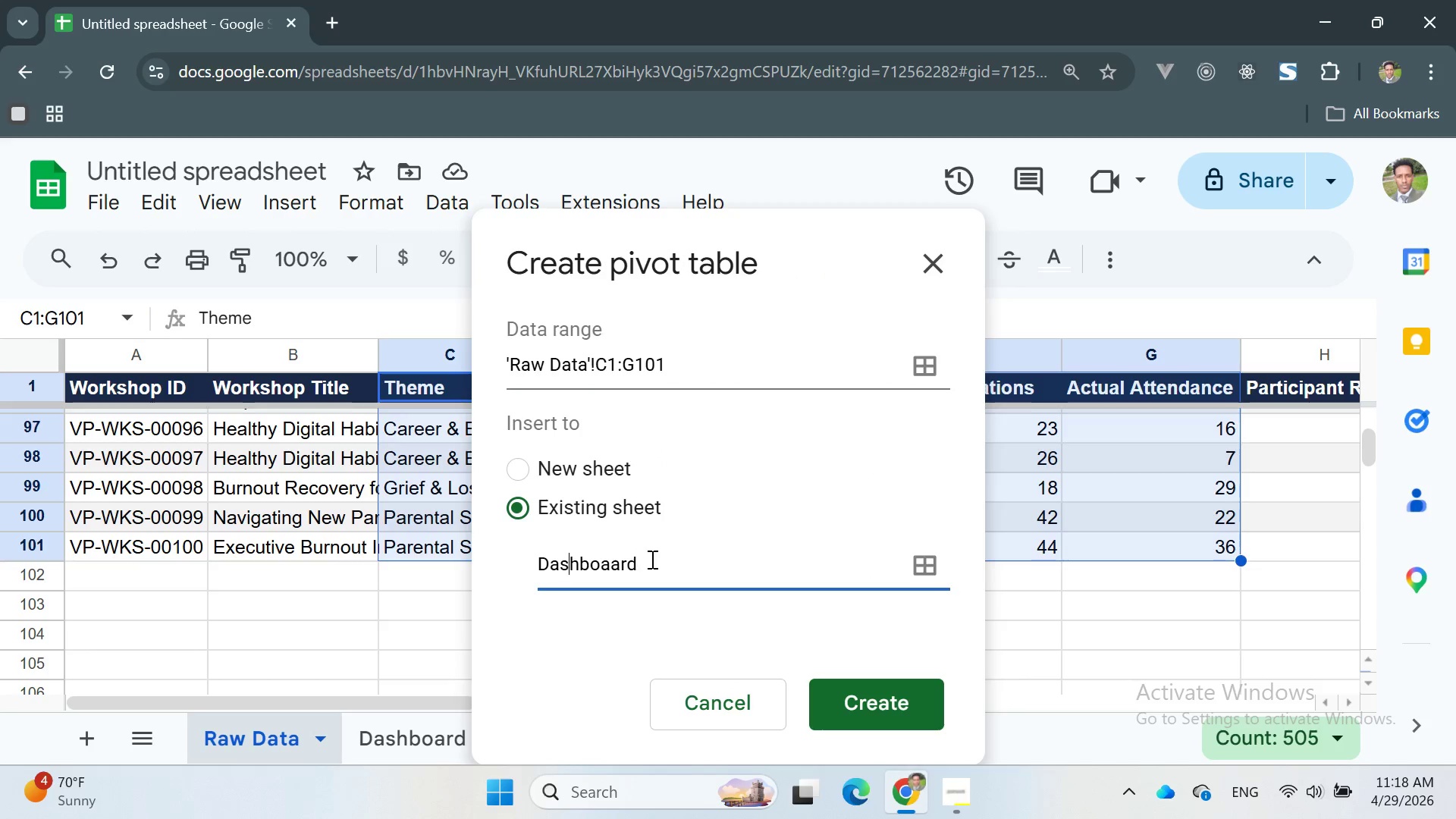 
left_click([664, 560])
 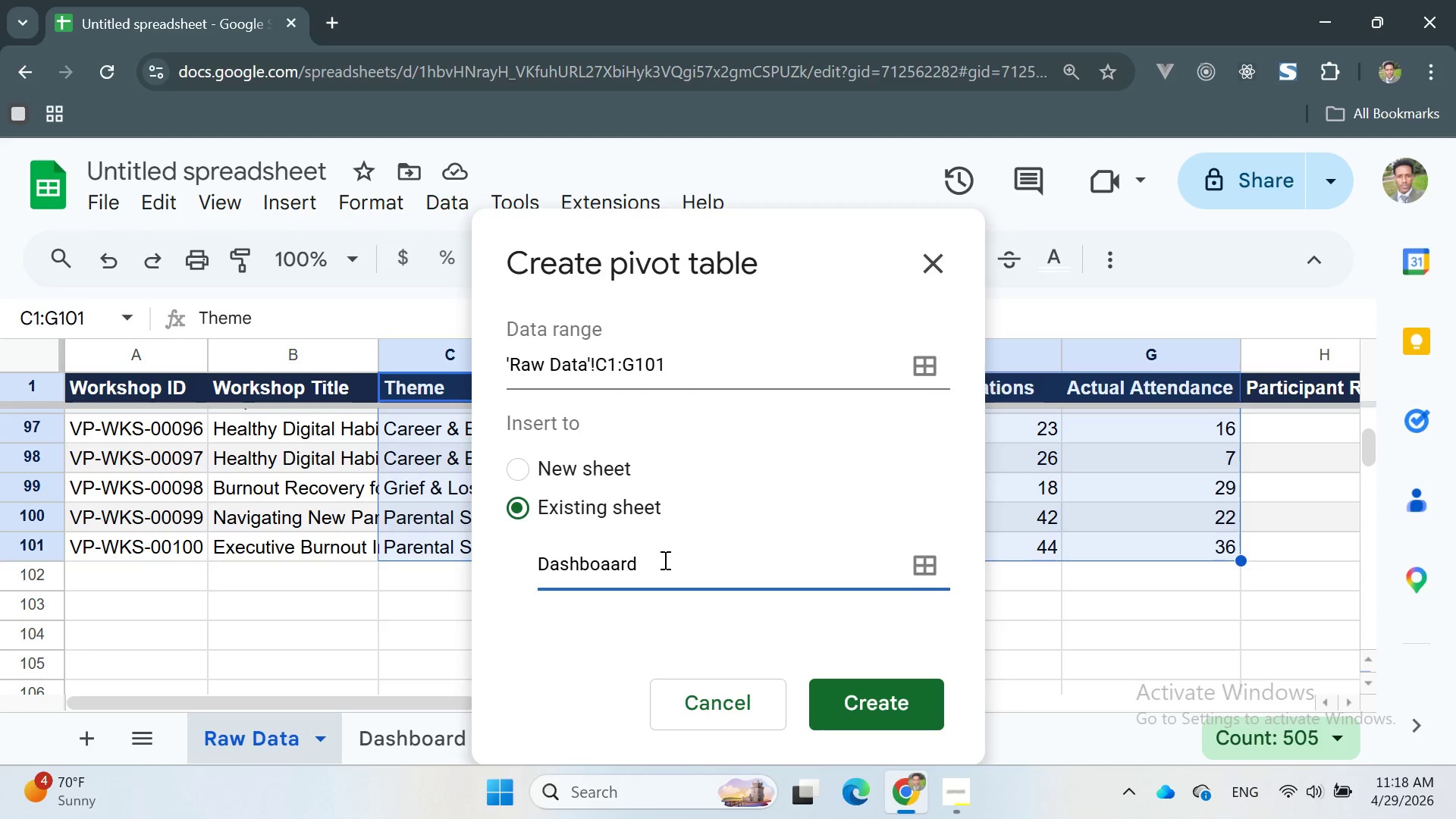 
key(Backspace)
key(Backspace)
key(Backspace)
type(rdA)
key(Backspace)
type(!A13)
 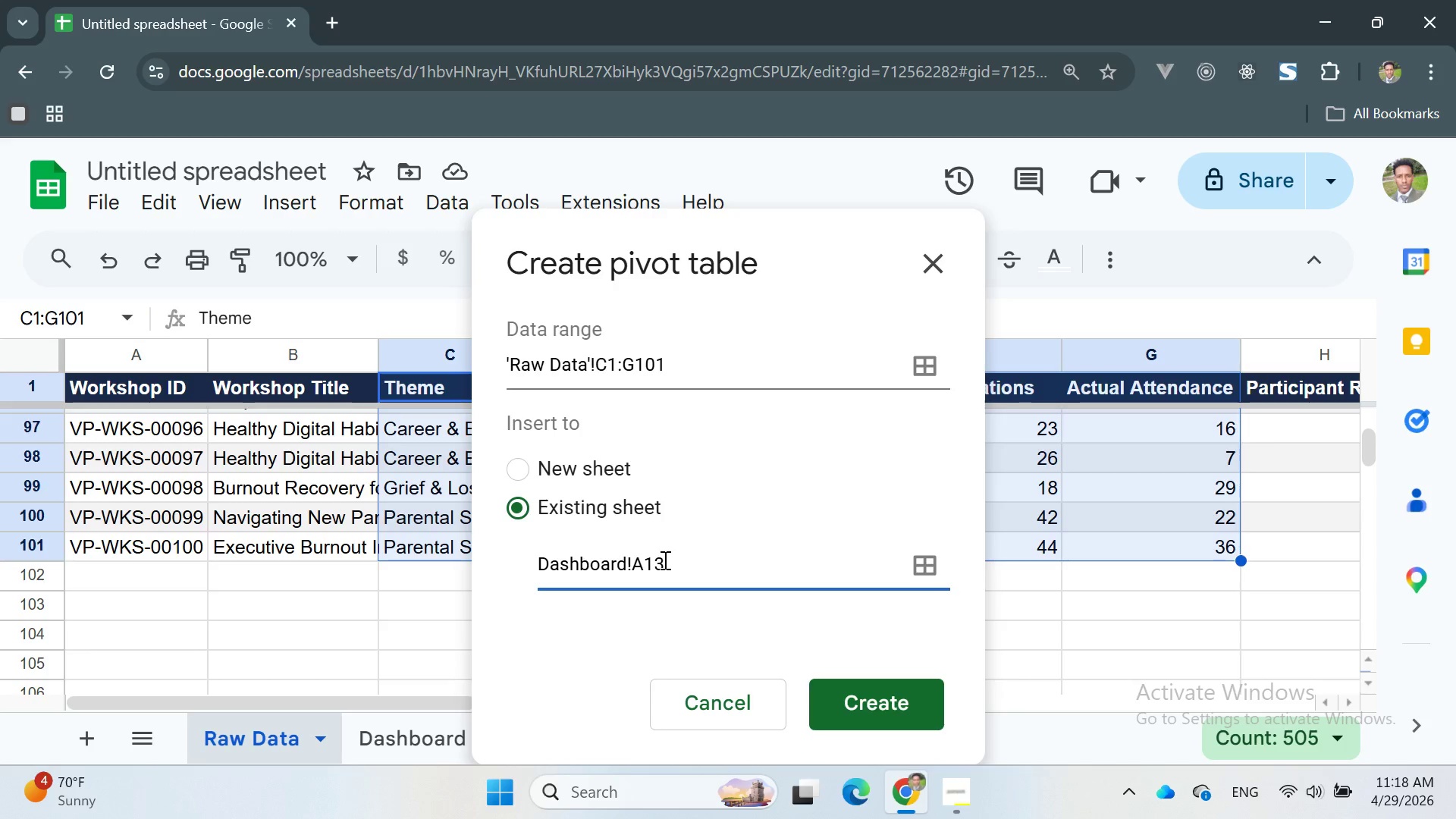 
left_click([858, 714])
 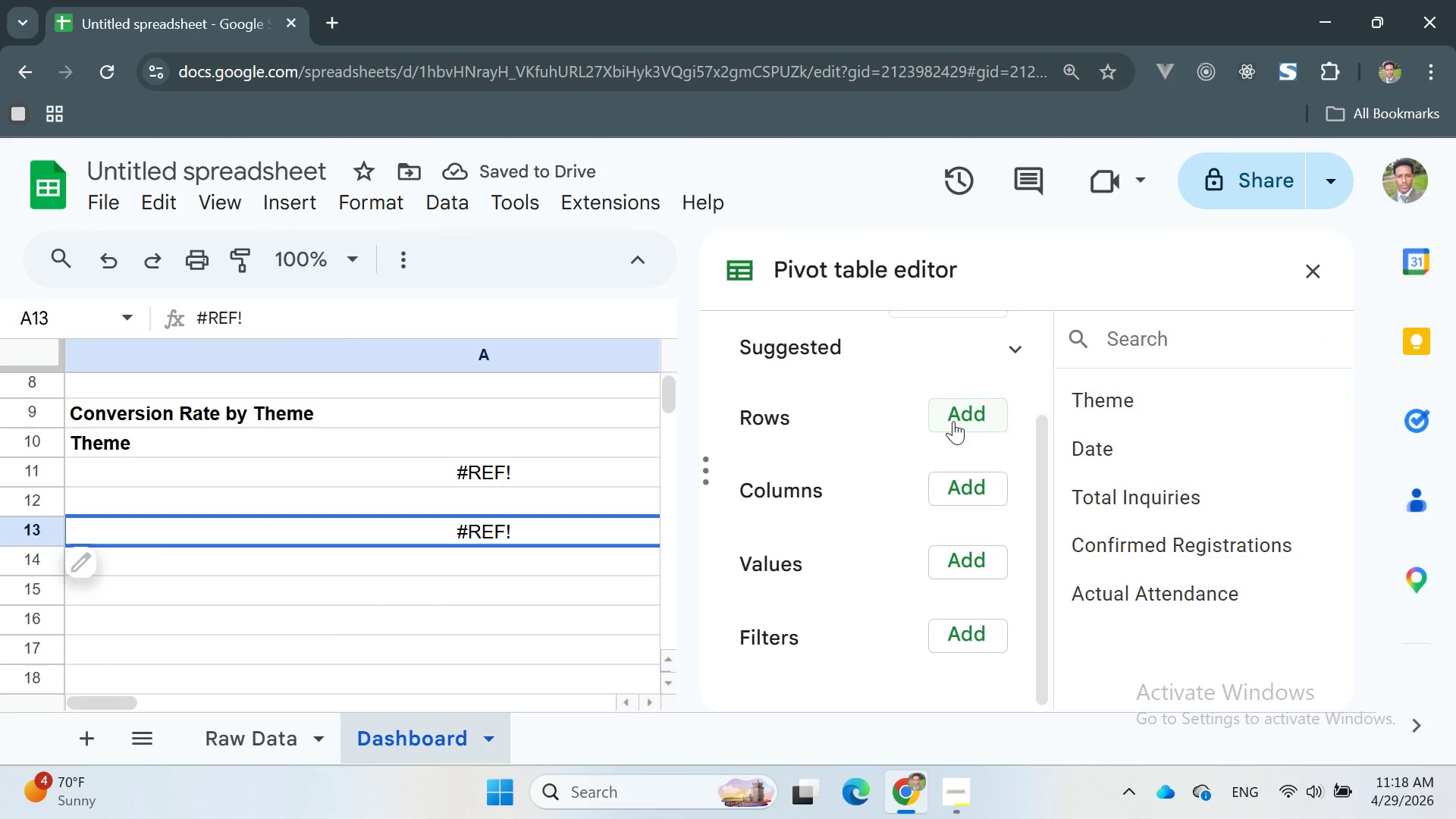 
left_click([953, 417])
 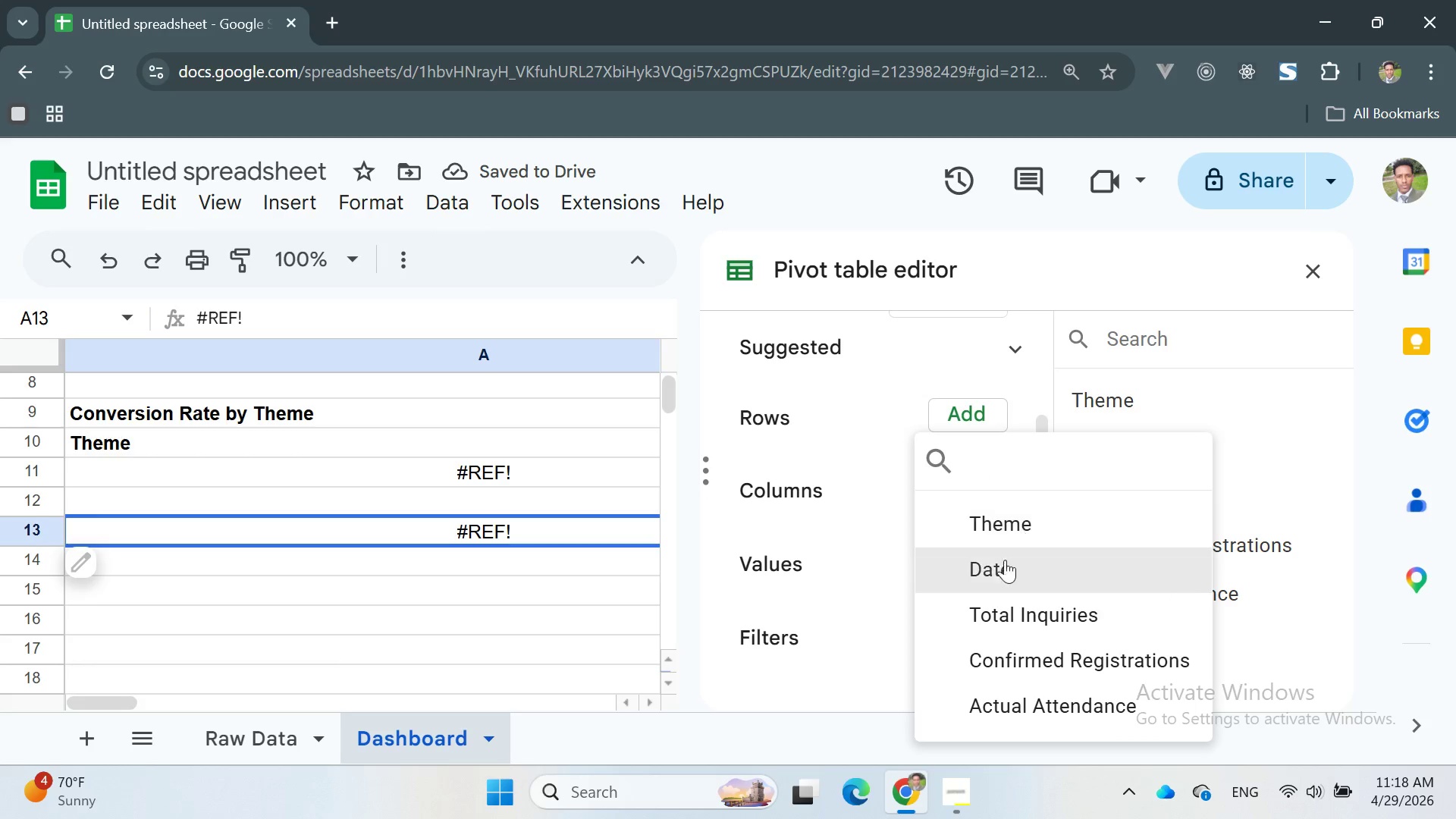 
left_click([1001, 564])
 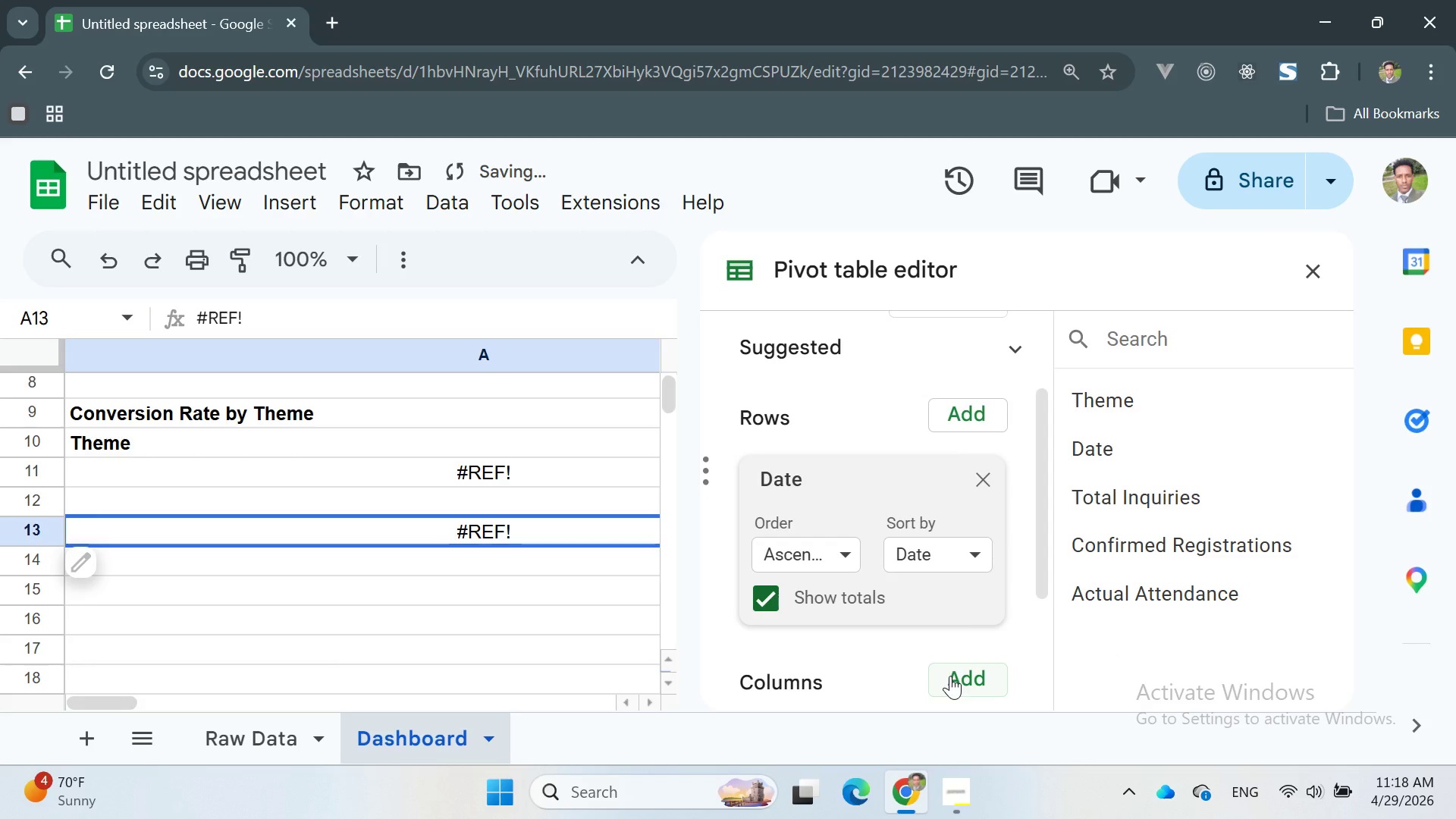 
scroll: coordinate [921, 438], scroll_direction: down, amount: 2.0
 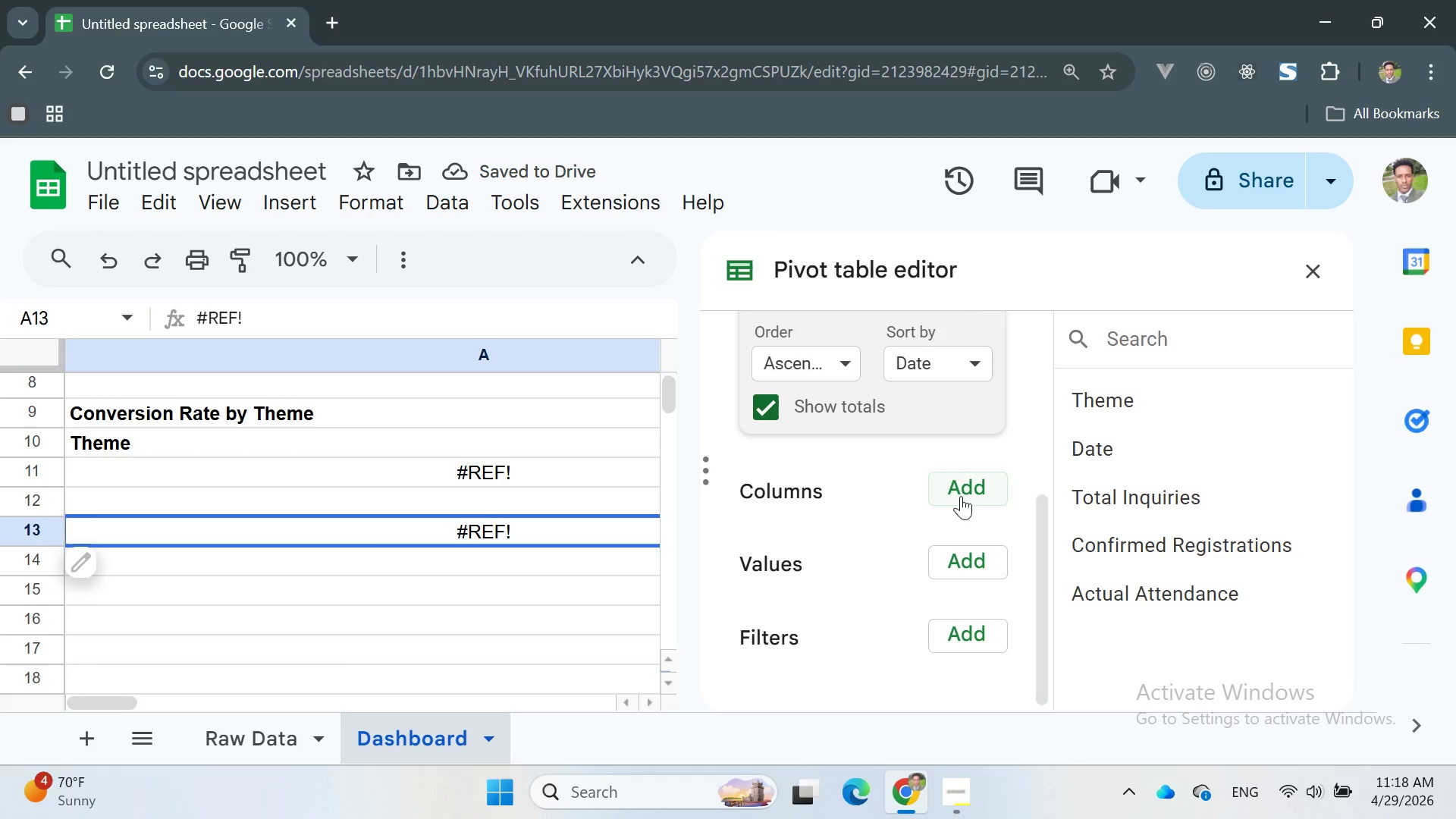 
left_click([957, 486])
 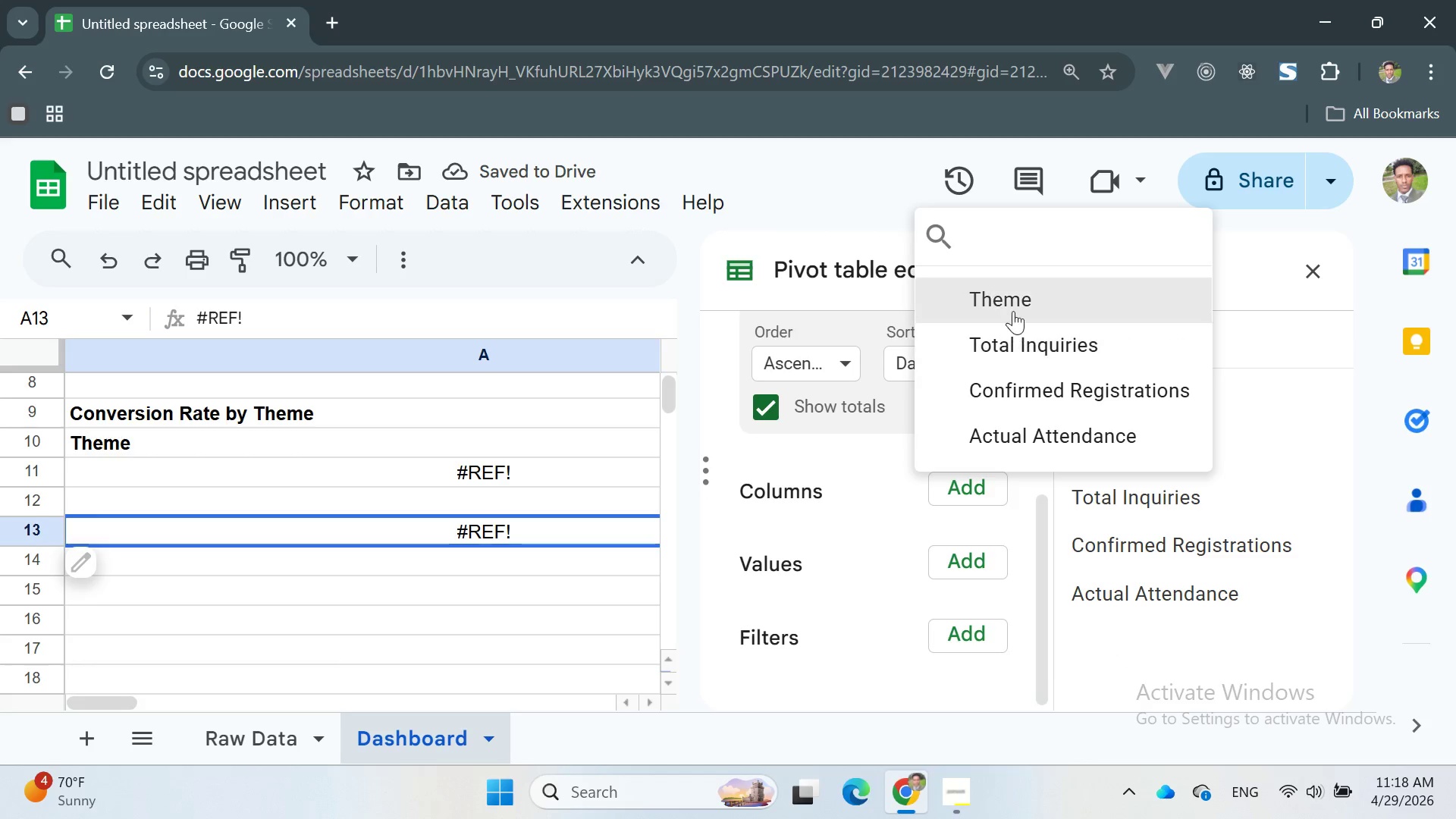 
left_click([1012, 309])
 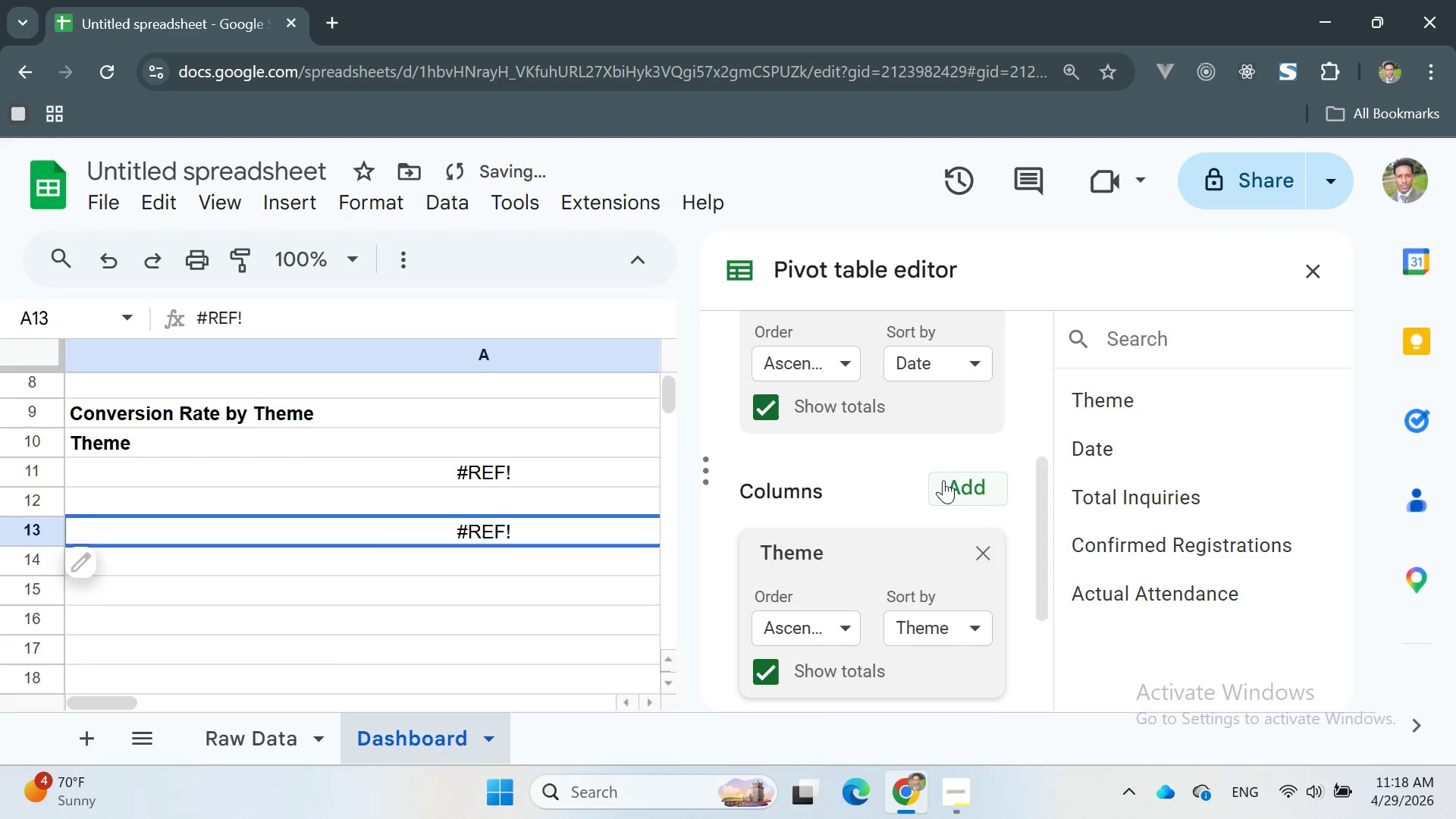 
scroll: coordinate [958, 532], scroll_direction: none, amount: 0.0
 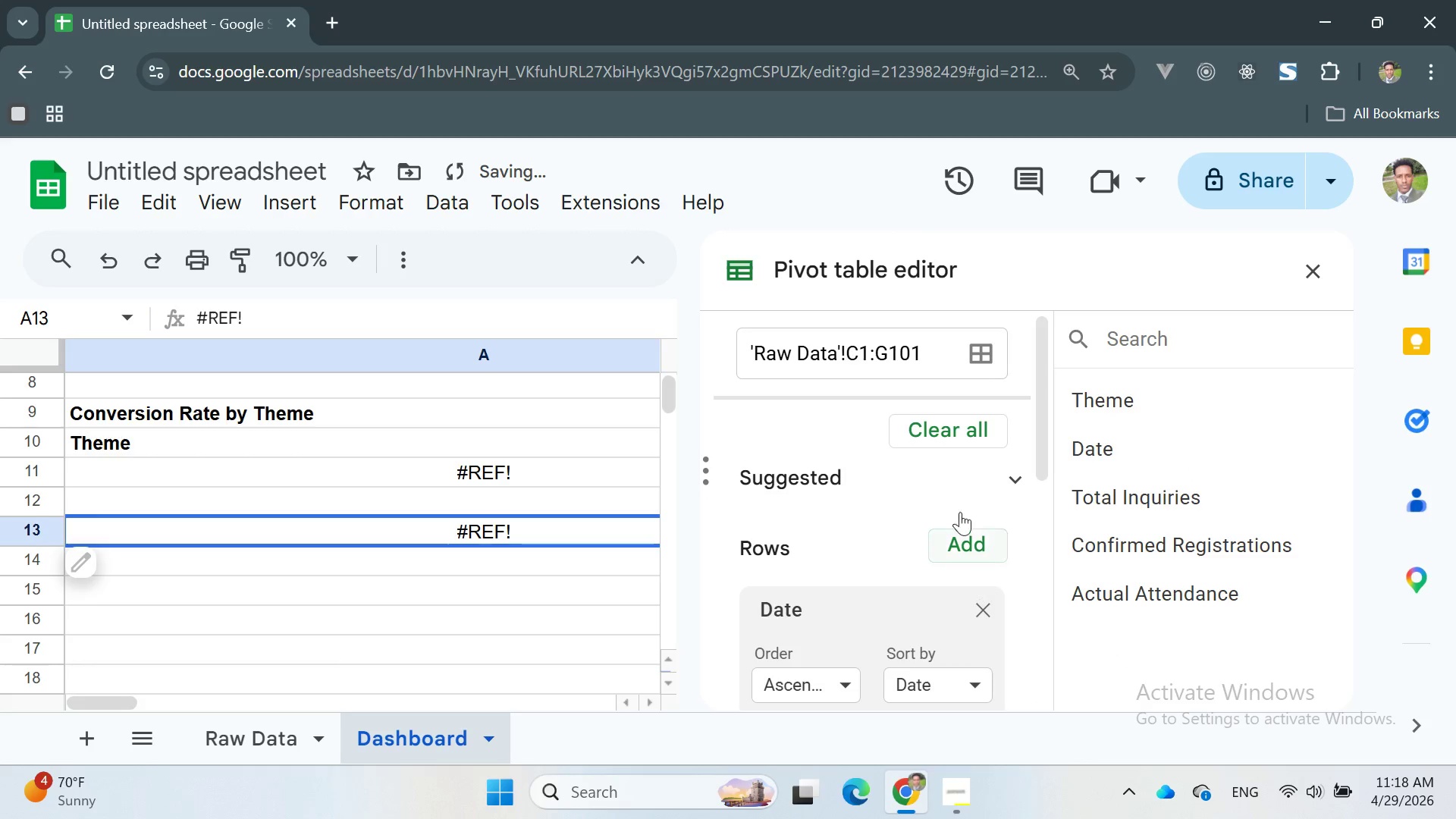 
scroll: coordinate [951, 535], scroll_direction: down, amount: 3.0
 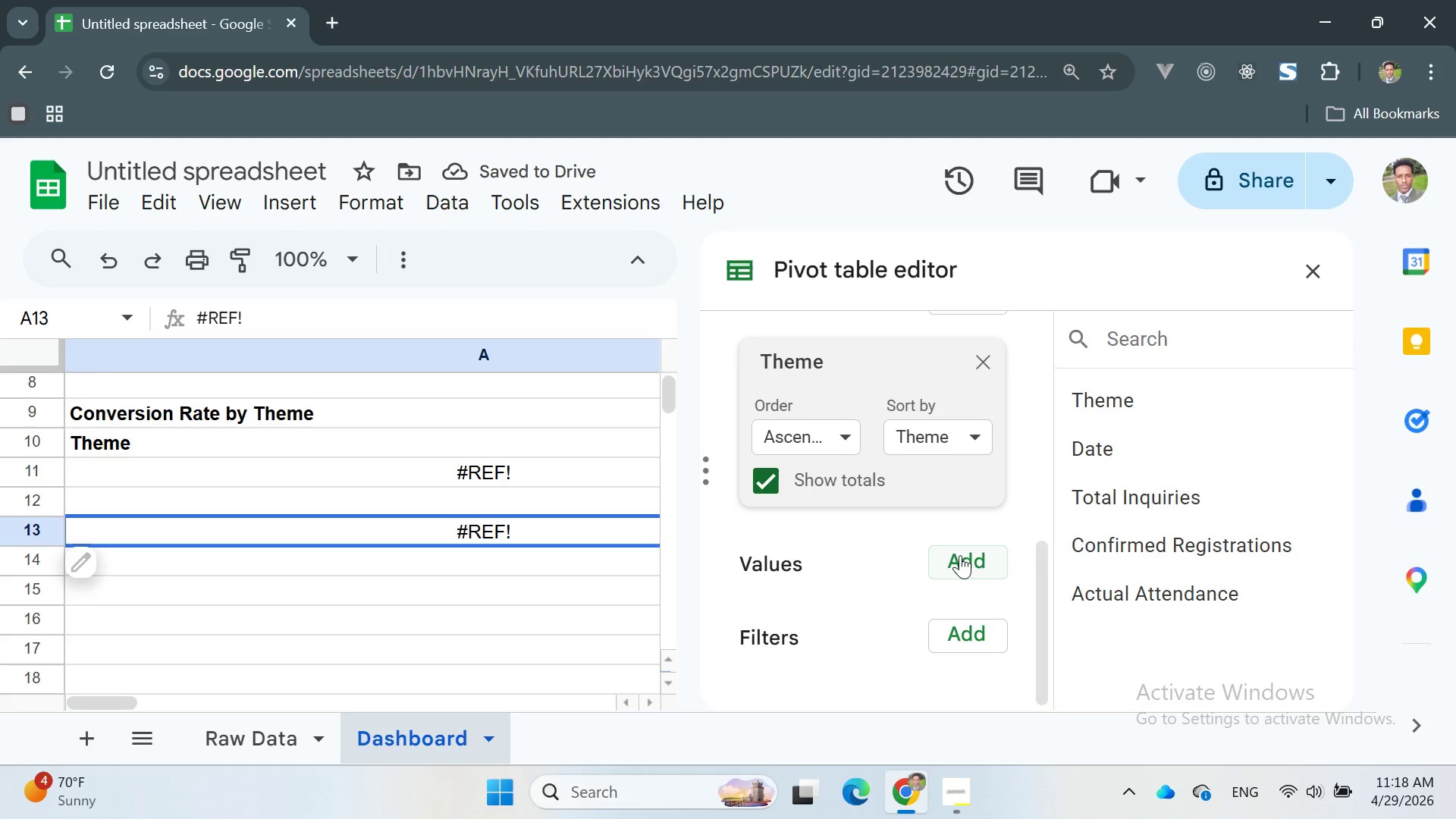 
left_click([960, 555])
 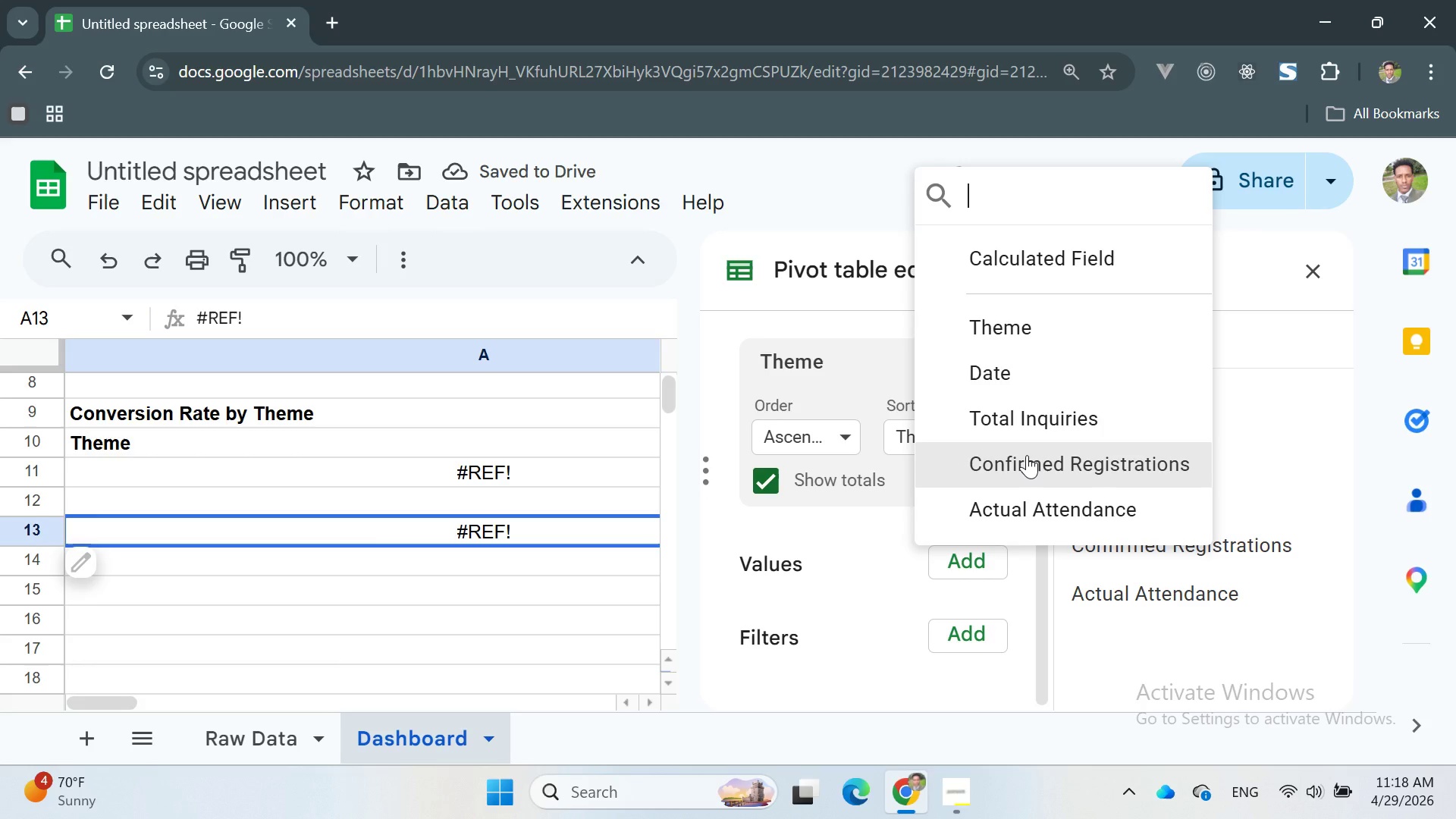 
right_click([1027, 455])
 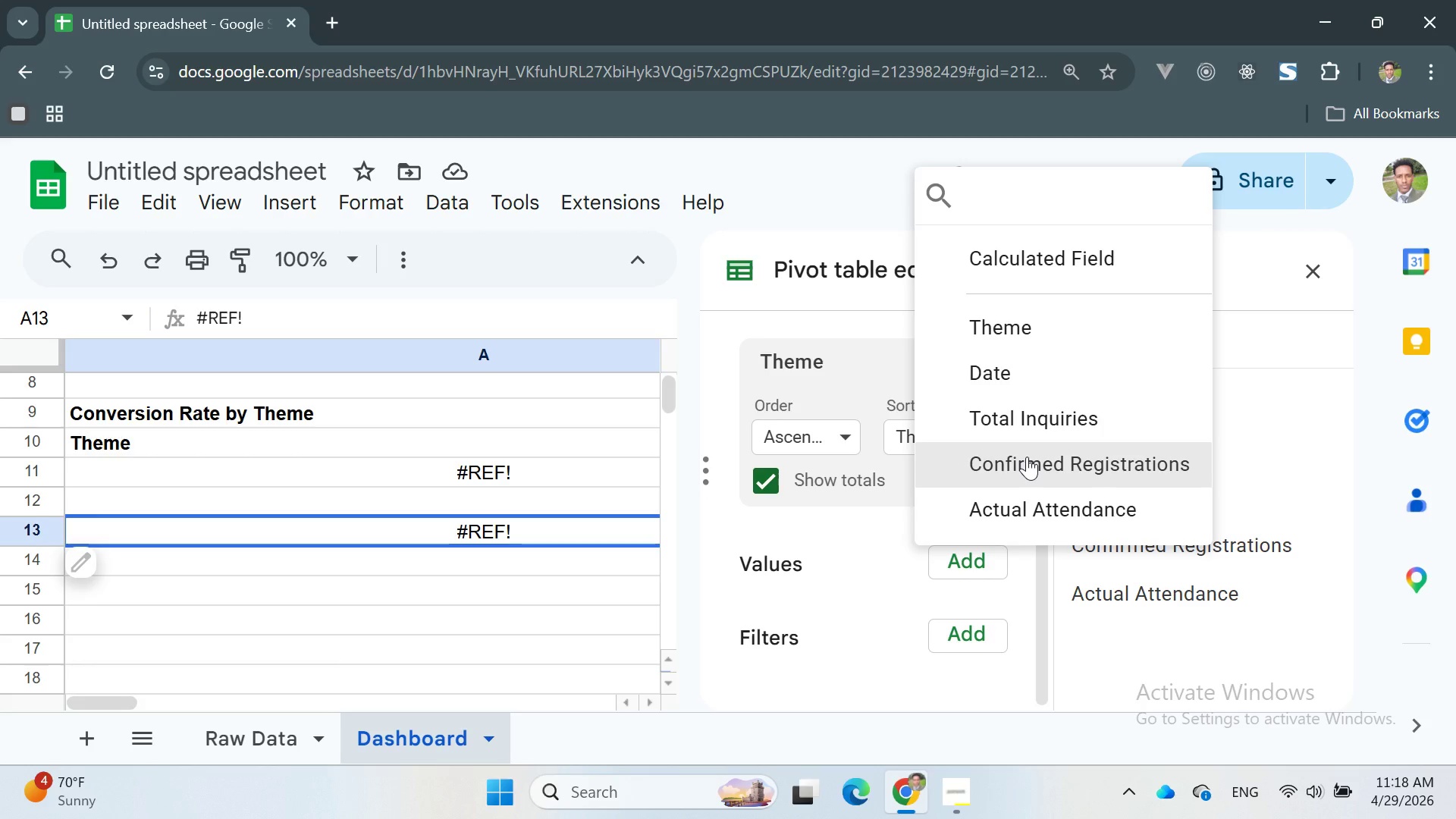 
left_click([1027, 457])
 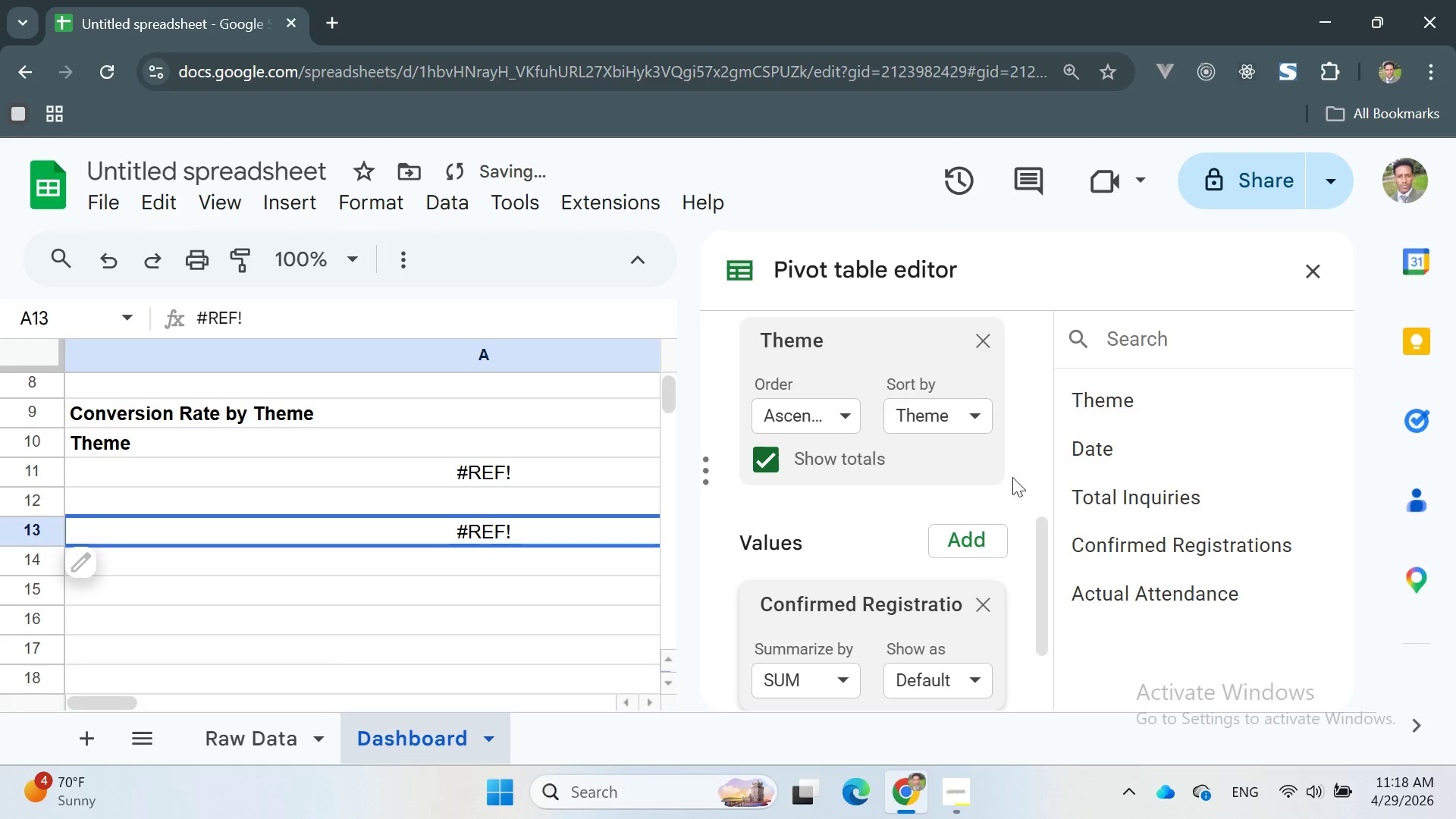 
scroll: coordinate [971, 455], scroll_direction: down, amount: 14.0
 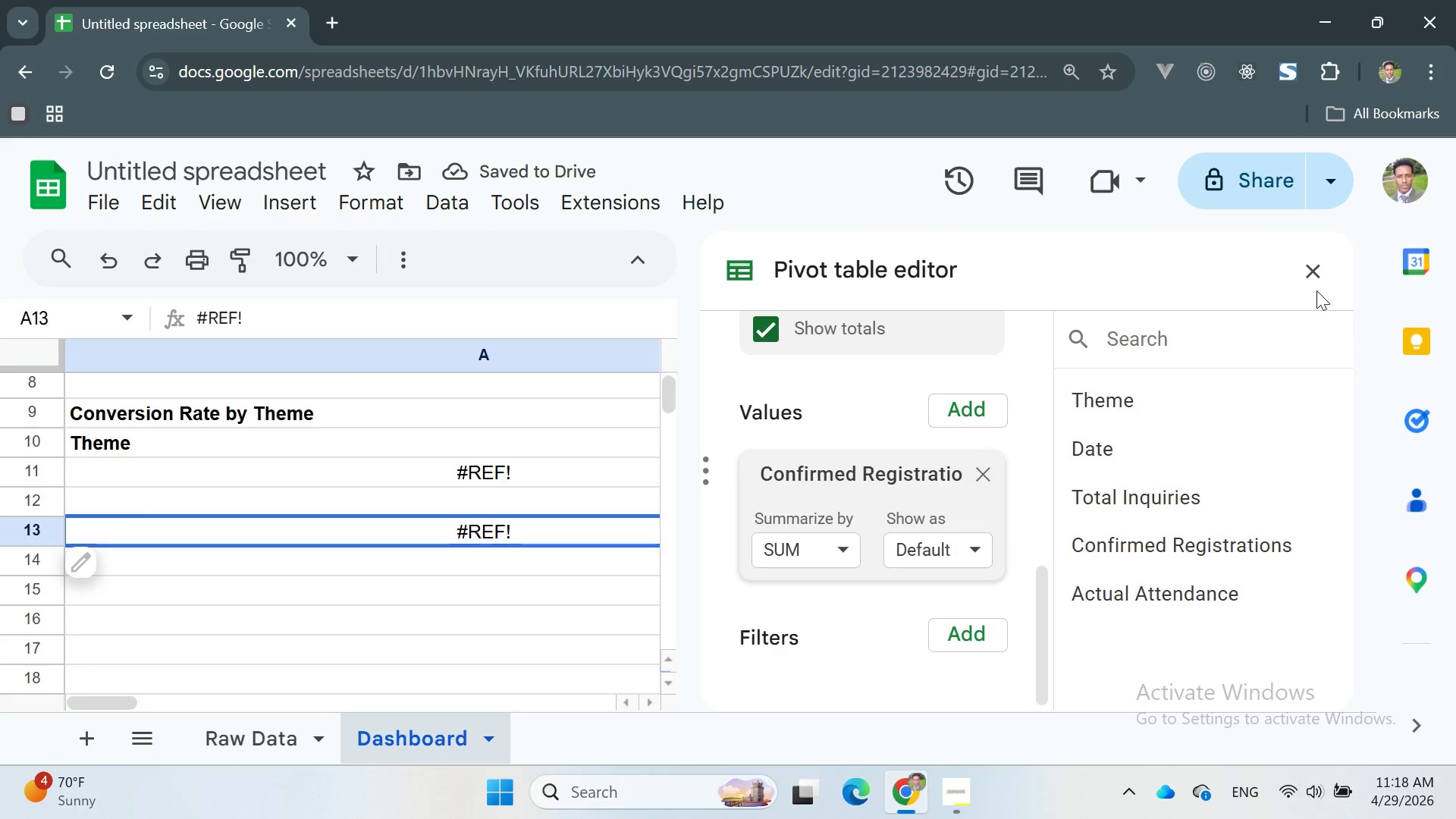 